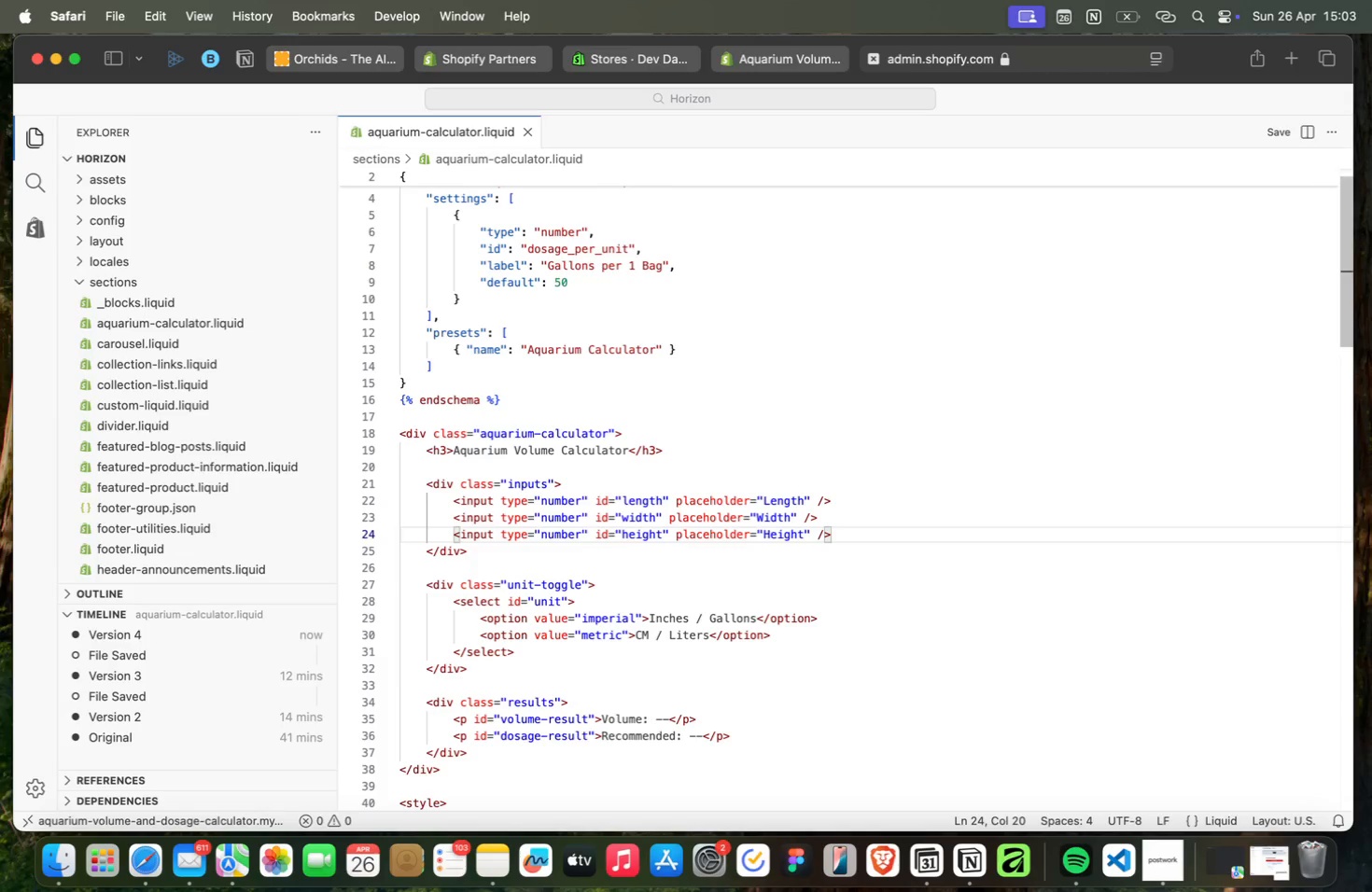 
key(ArrowDown)
 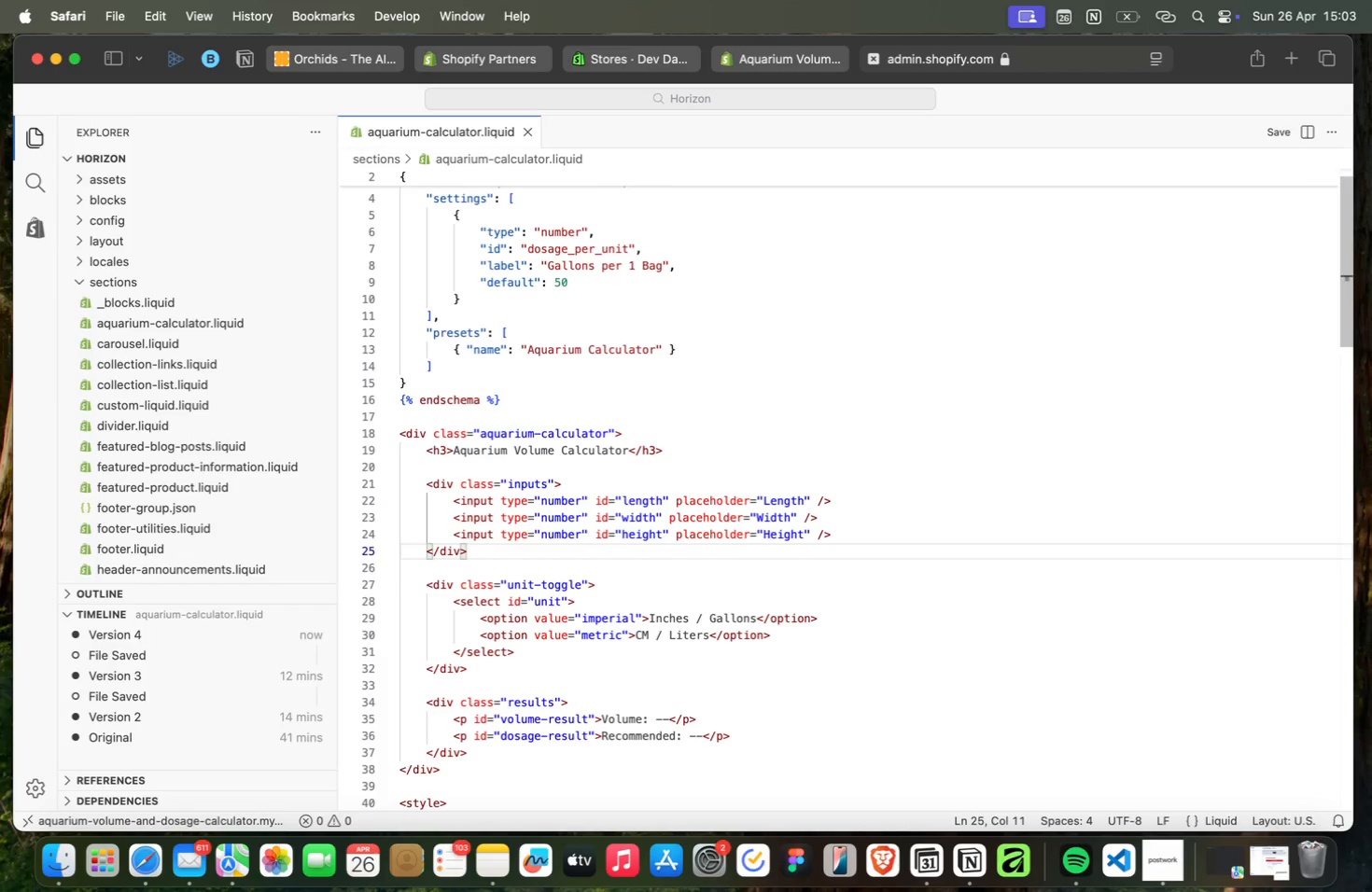 
wait(9.73)
 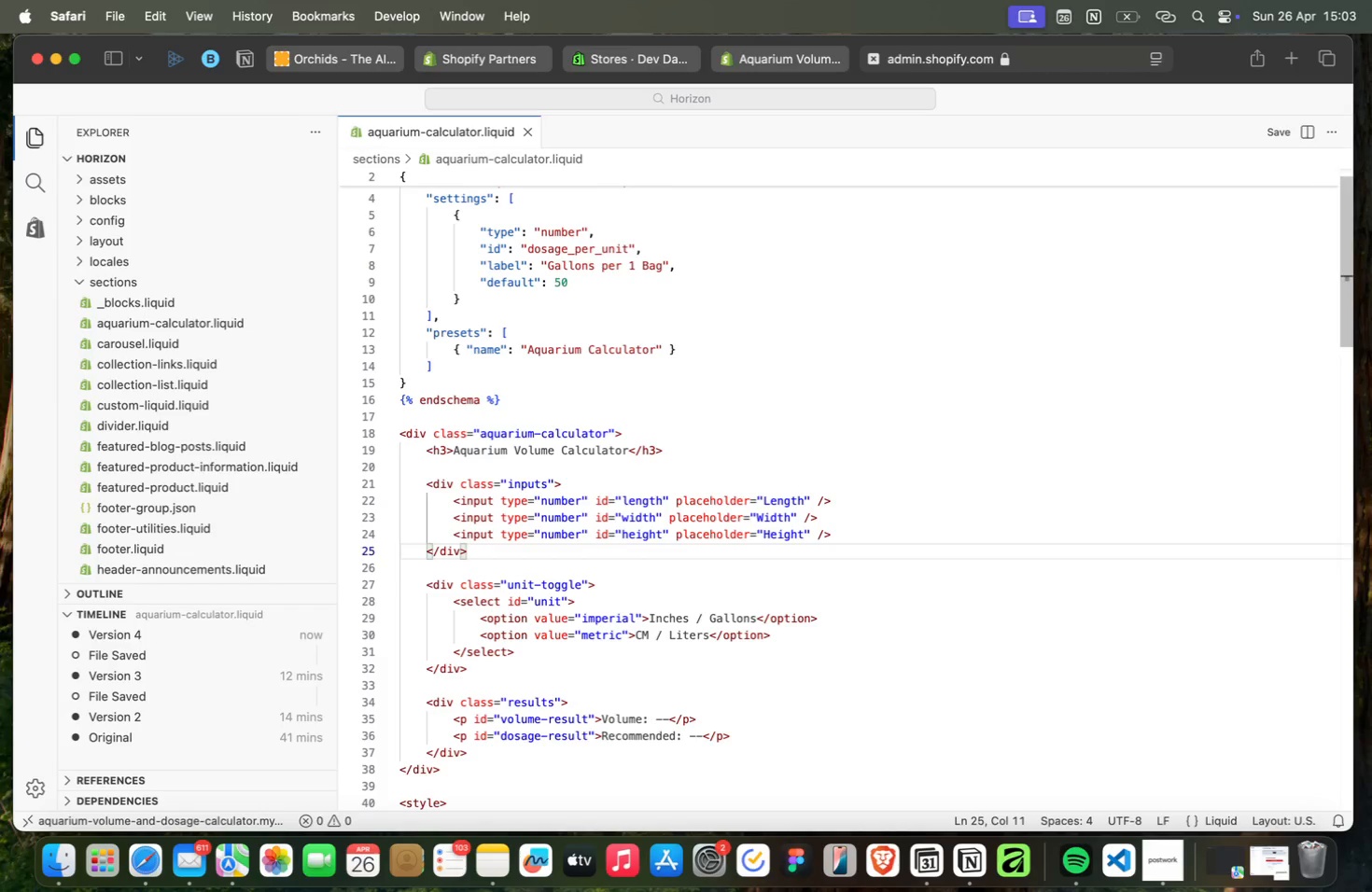 
key(ArrowDown)
 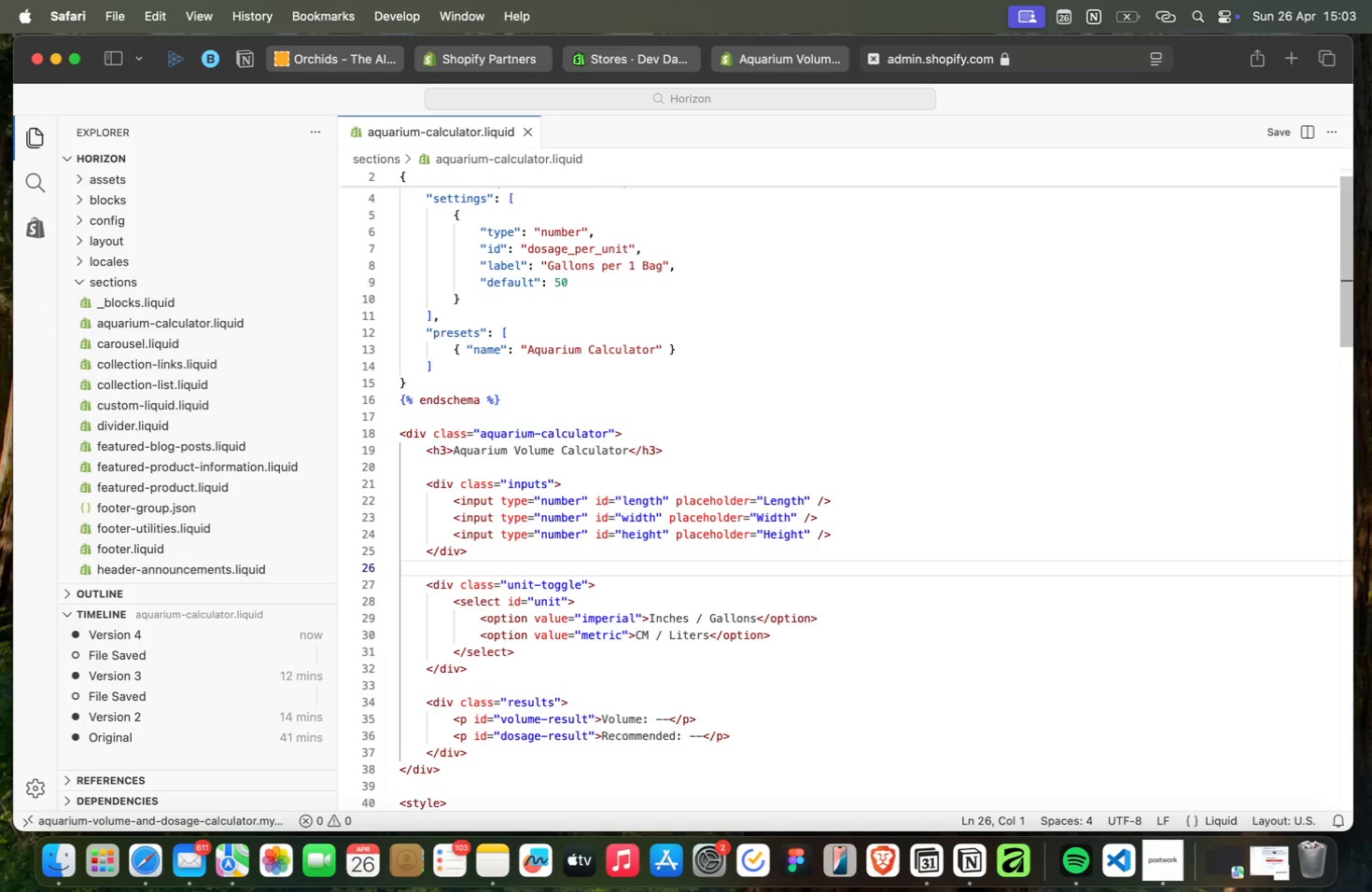 
key(ArrowDown)
 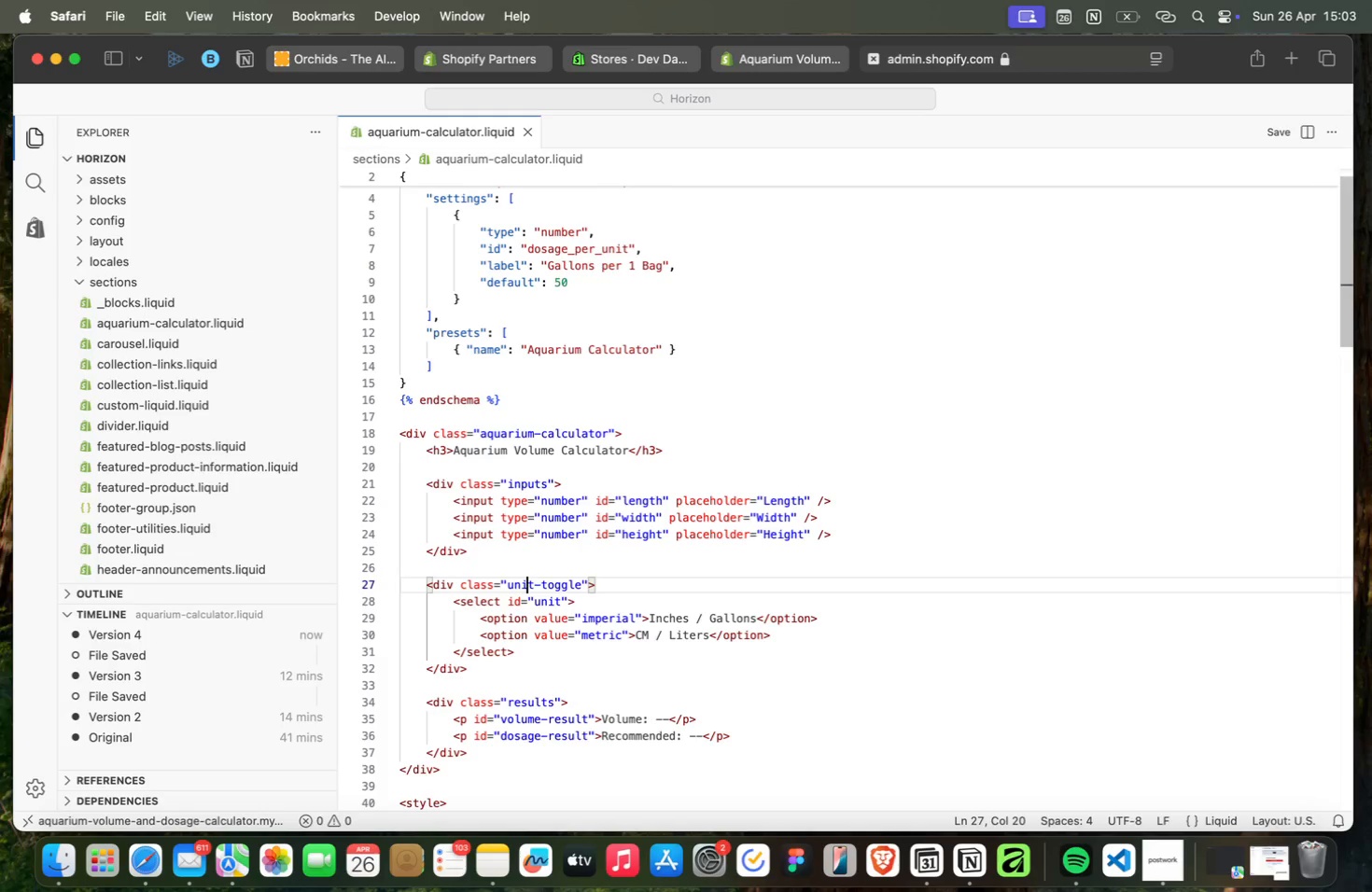 
key(ArrowDown)
 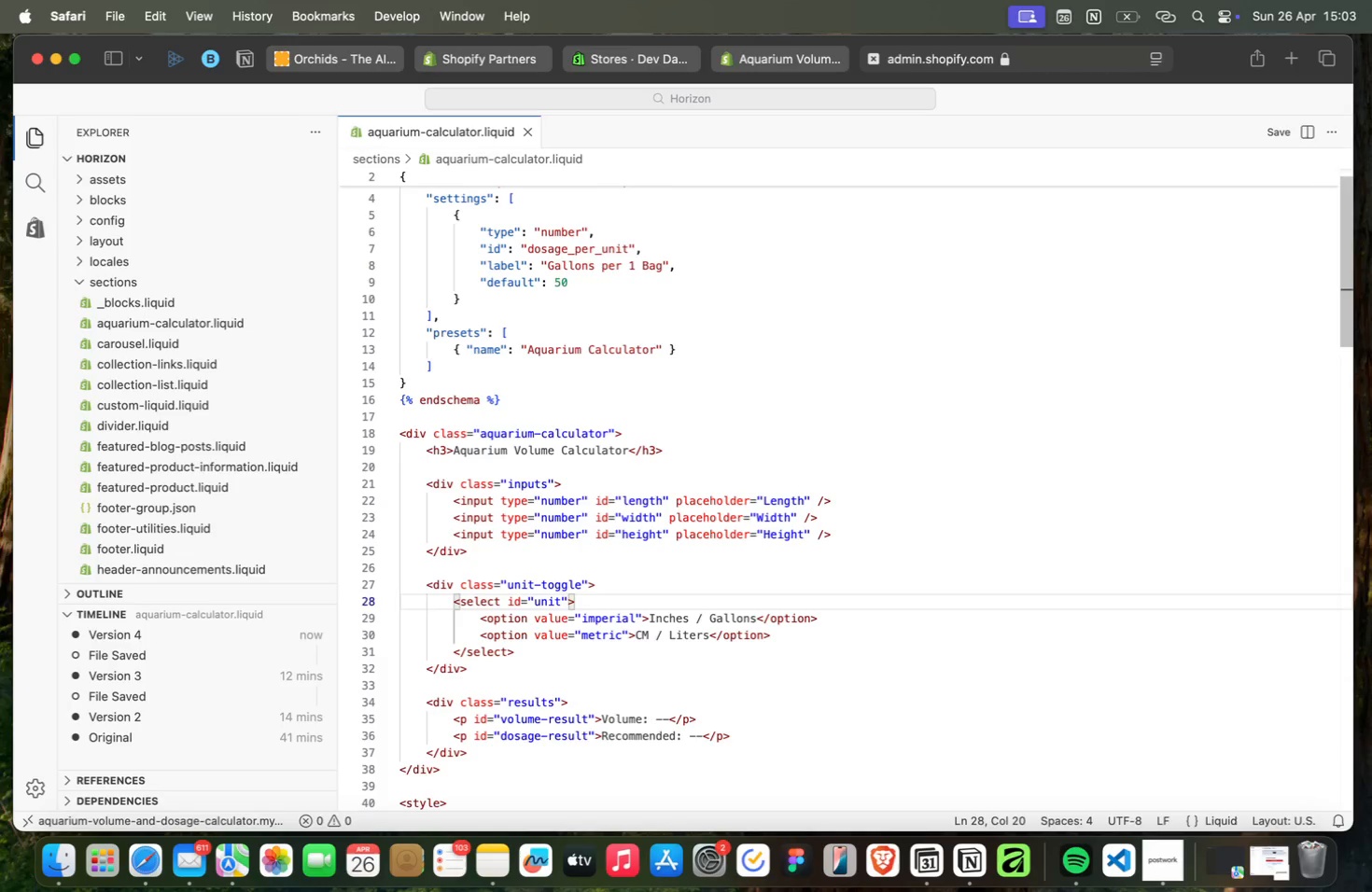 
key(ArrowDown)
 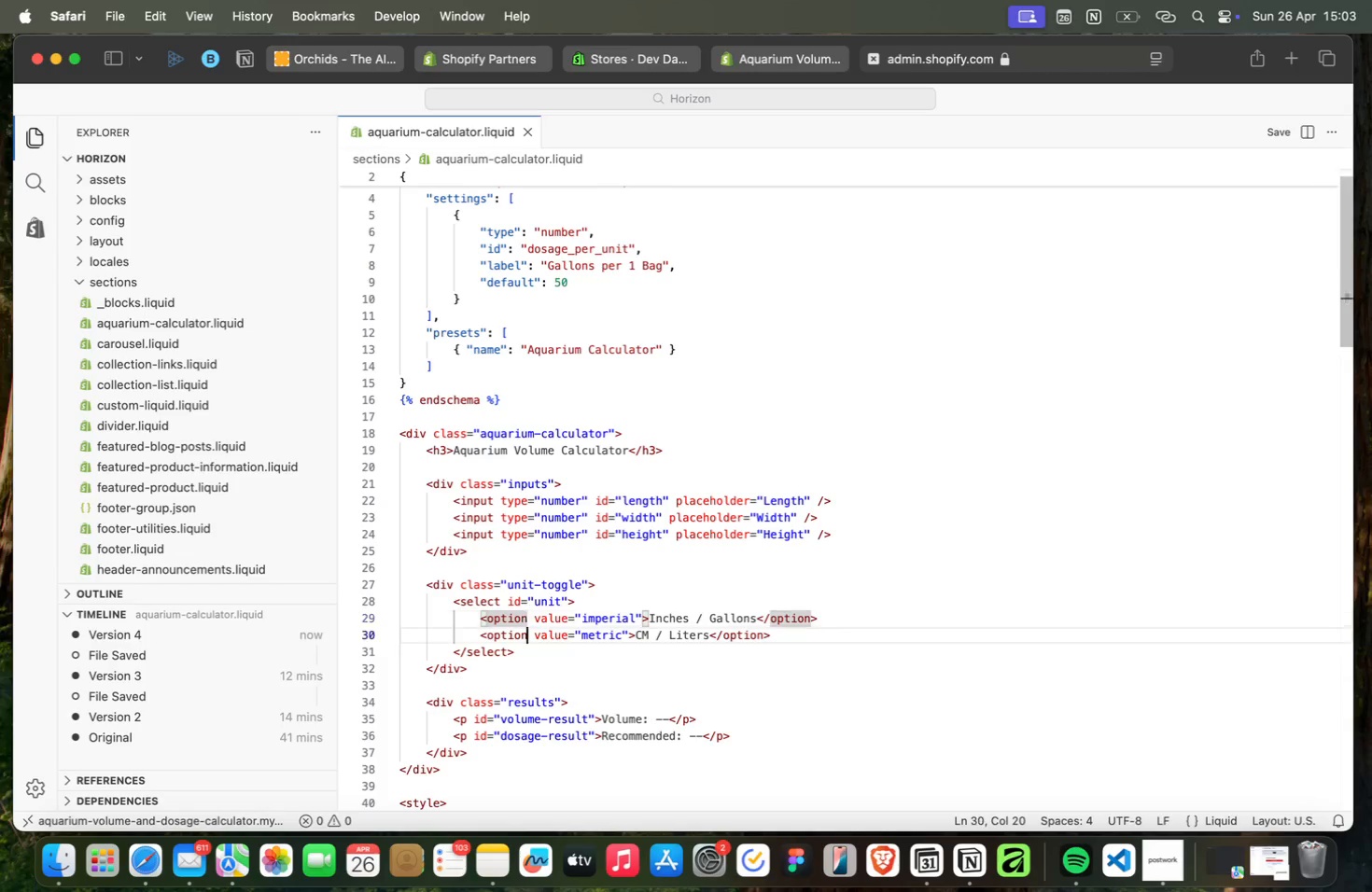 
key(ArrowDown)
 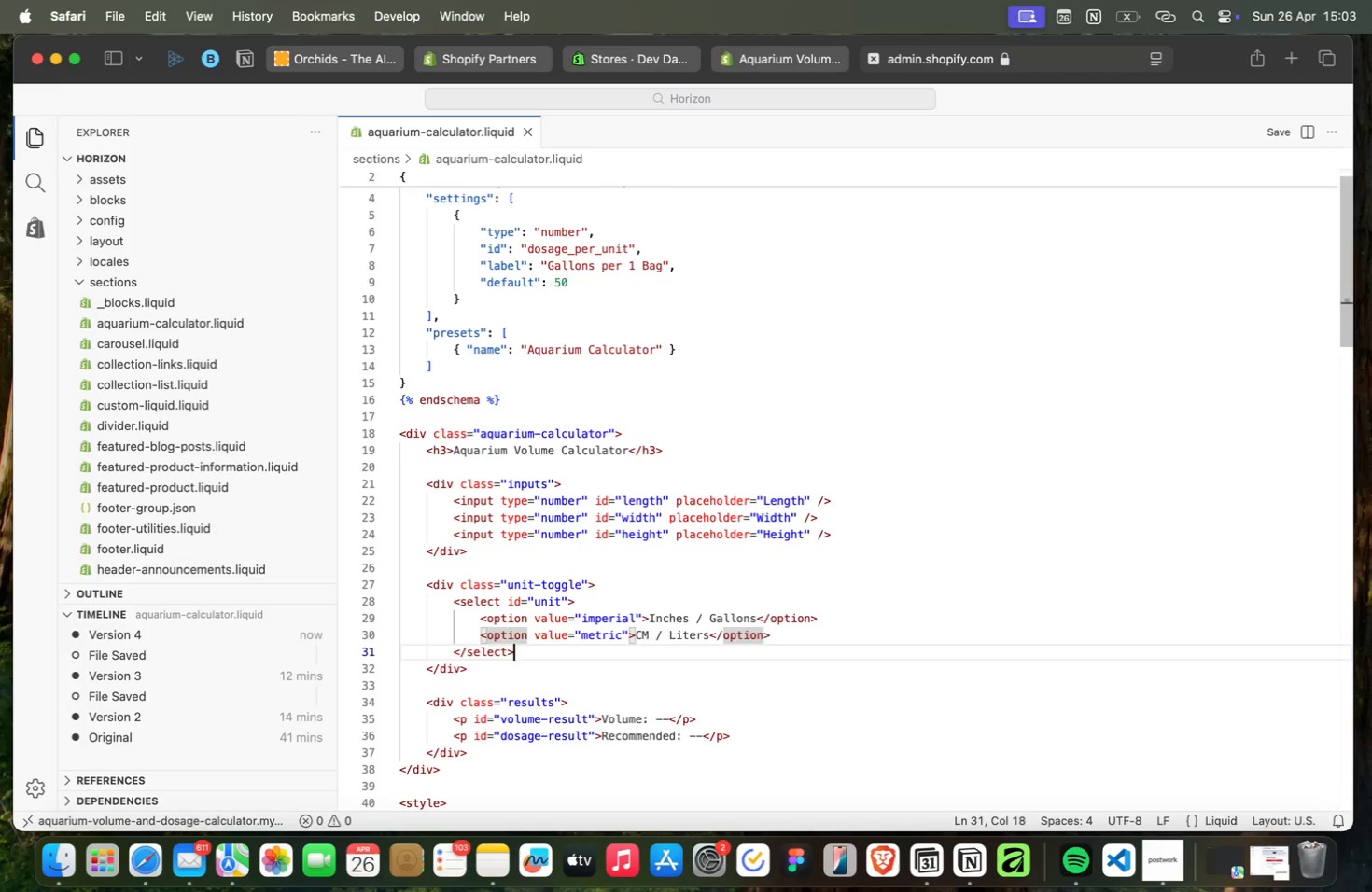 
key(ArrowDown)
 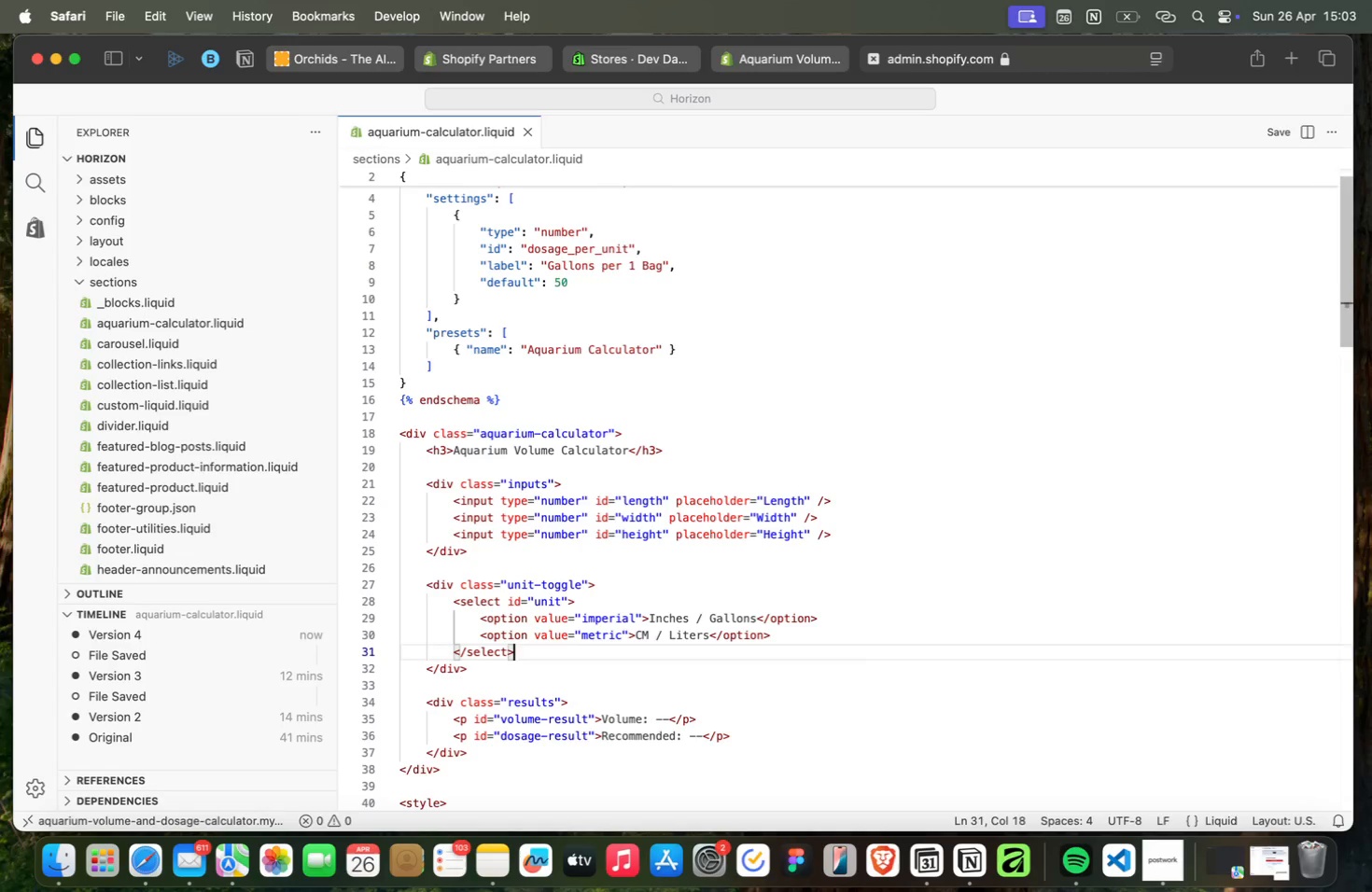 
key(ArrowDown)
 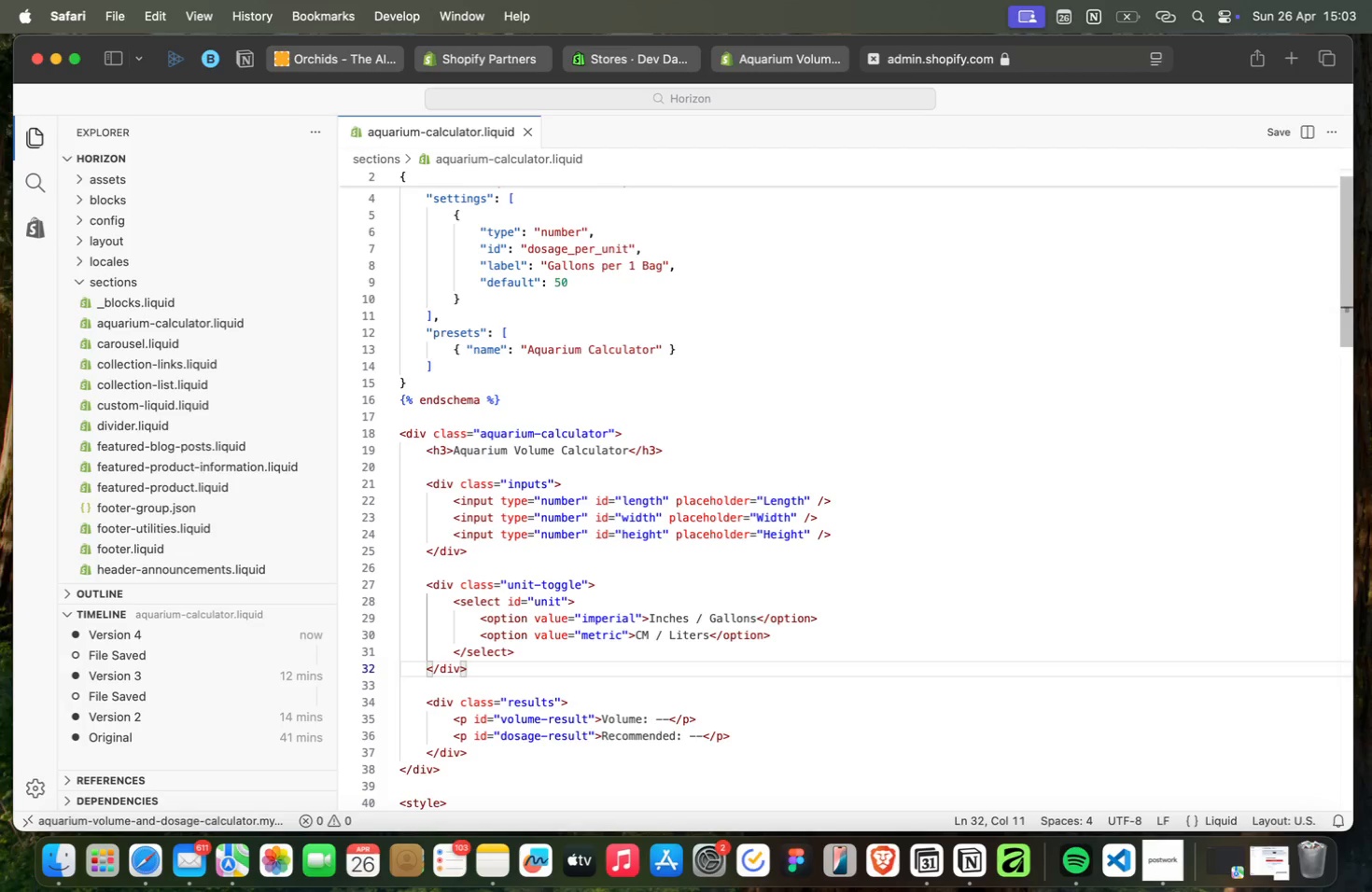 
wait(12.74)
 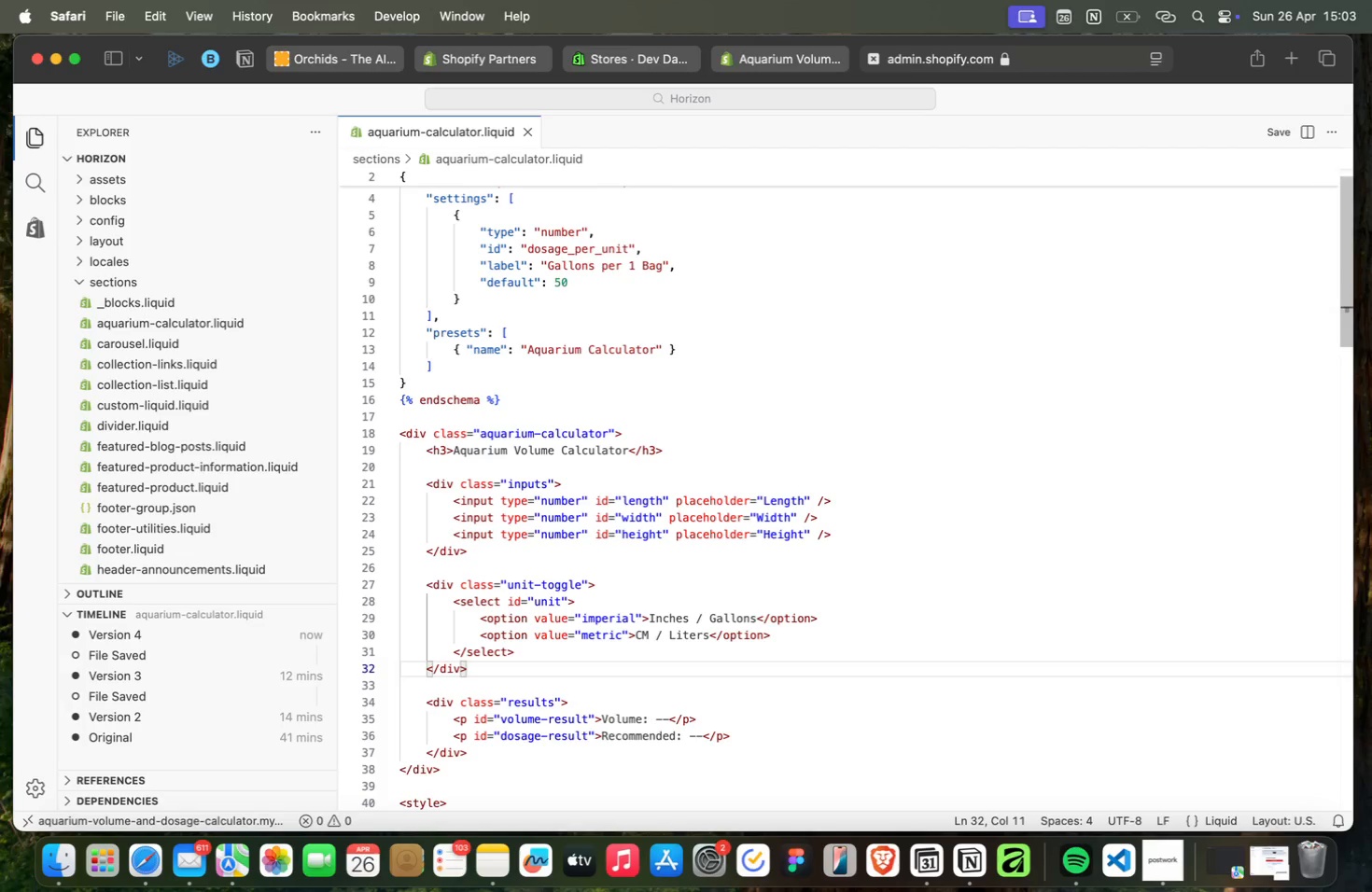 
key(ArrowUp)
 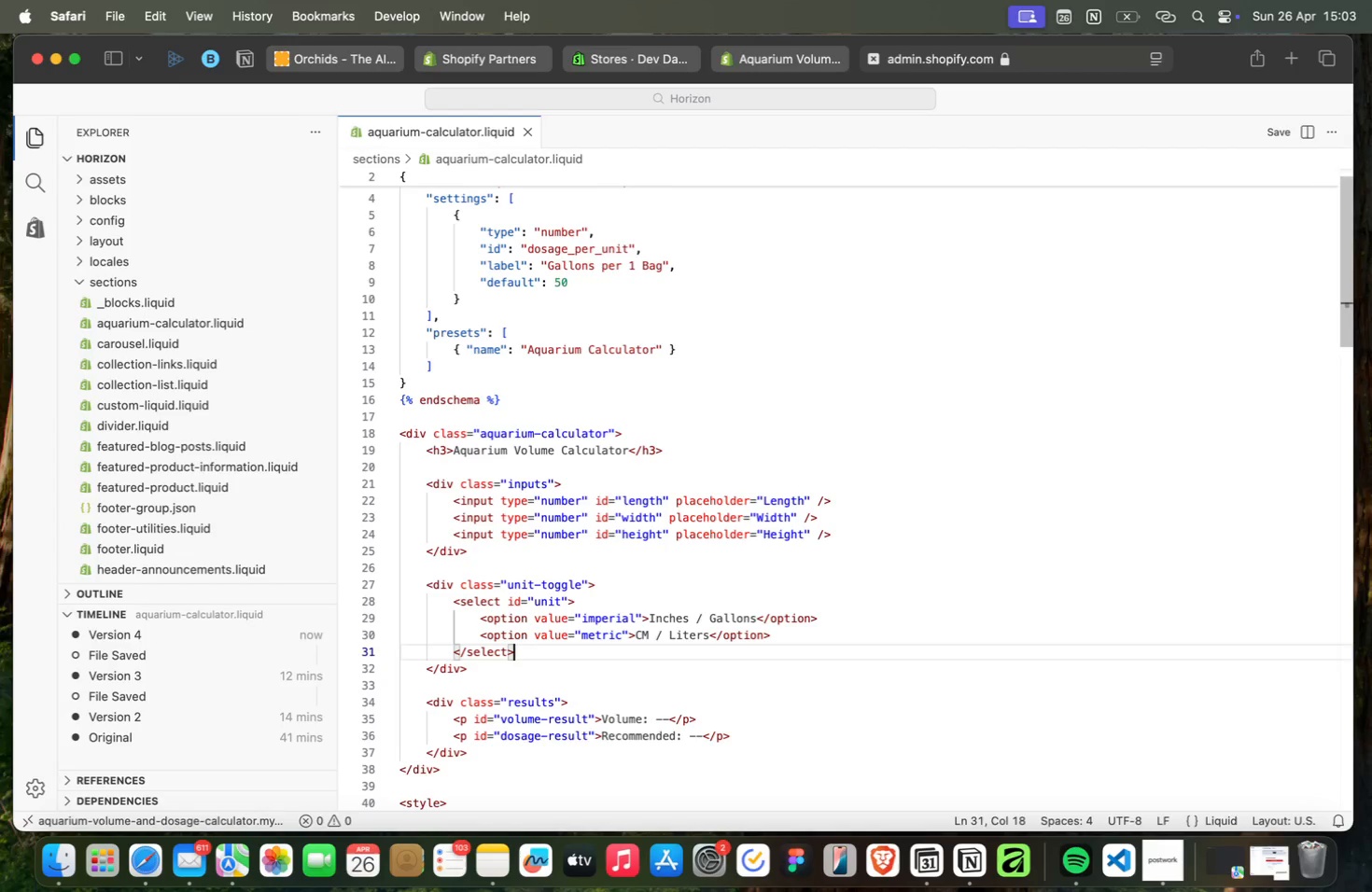 
key(ArrowUp)
 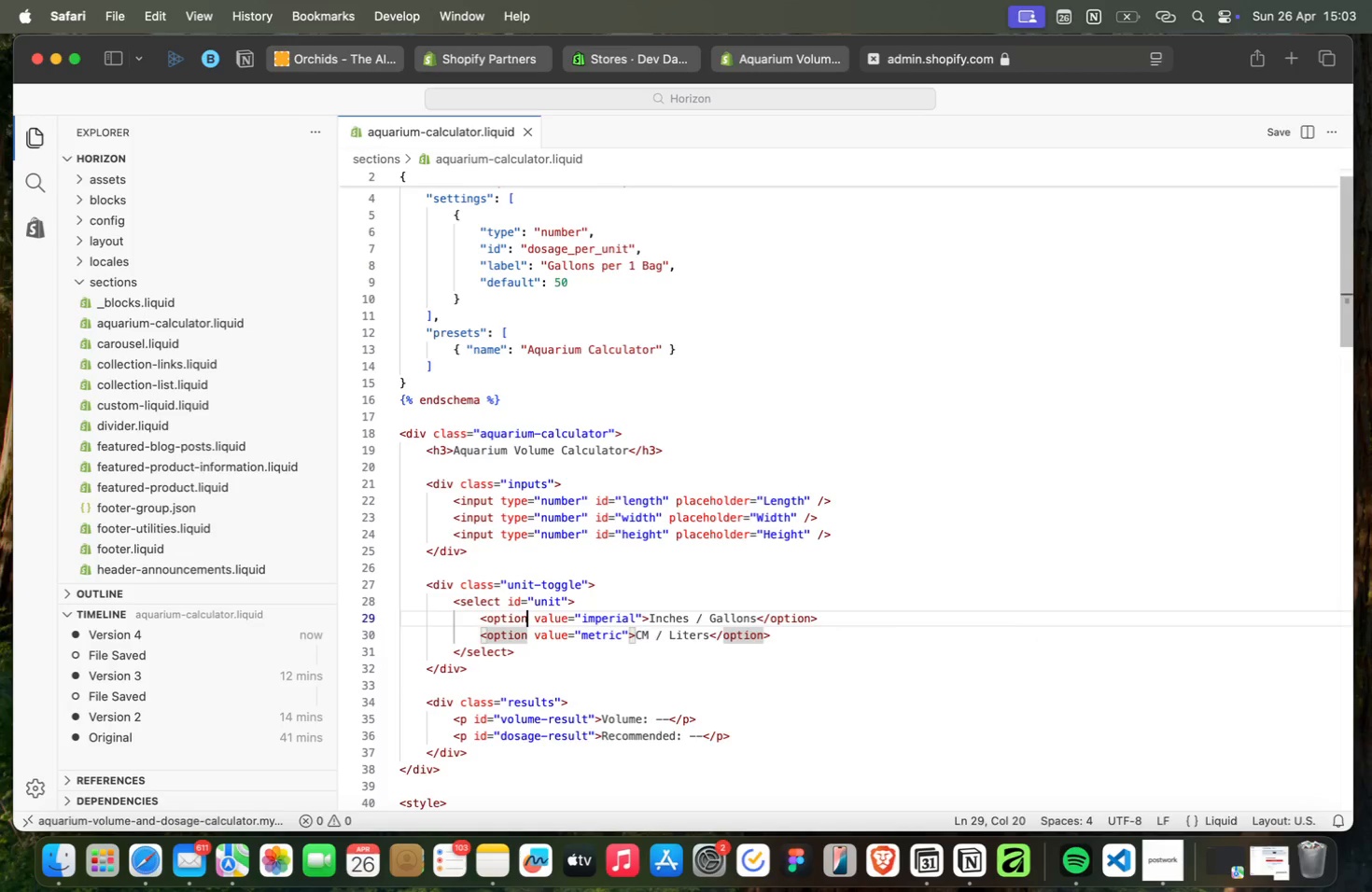 
key(ArrowUp)
 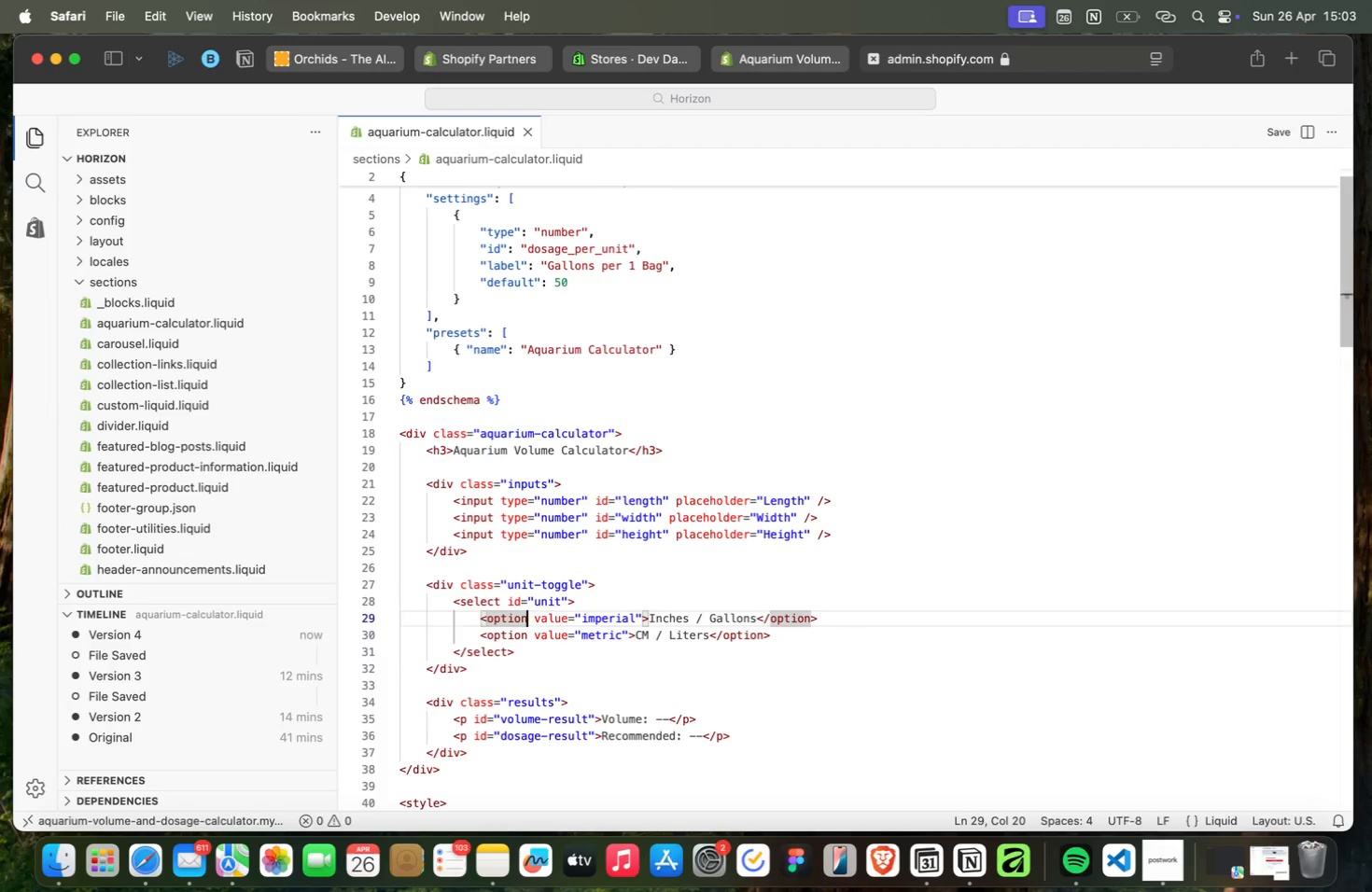 
key(ArrowUp)
 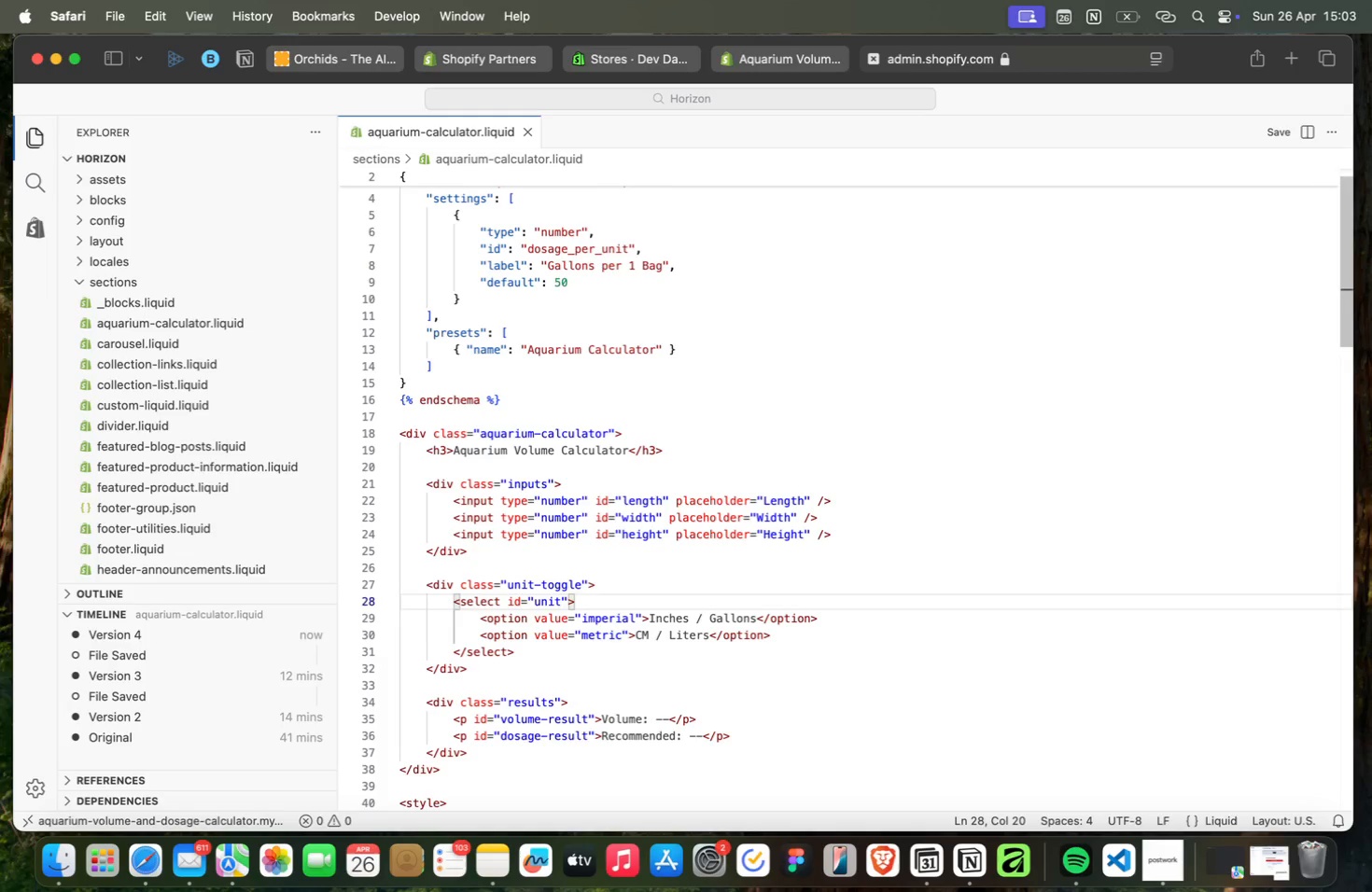 
key(ArrowUp)
 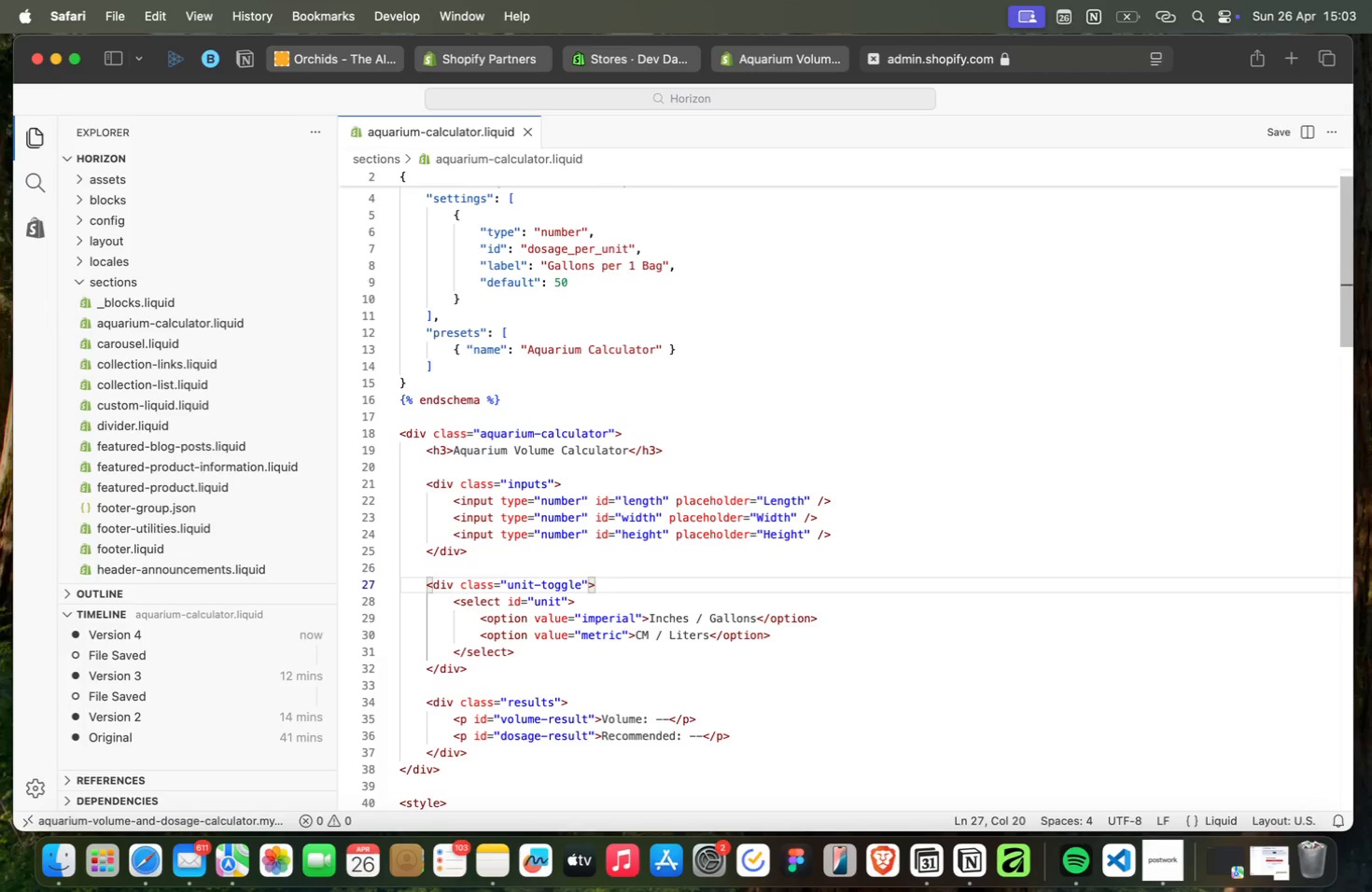 
key(ArrowUp)
 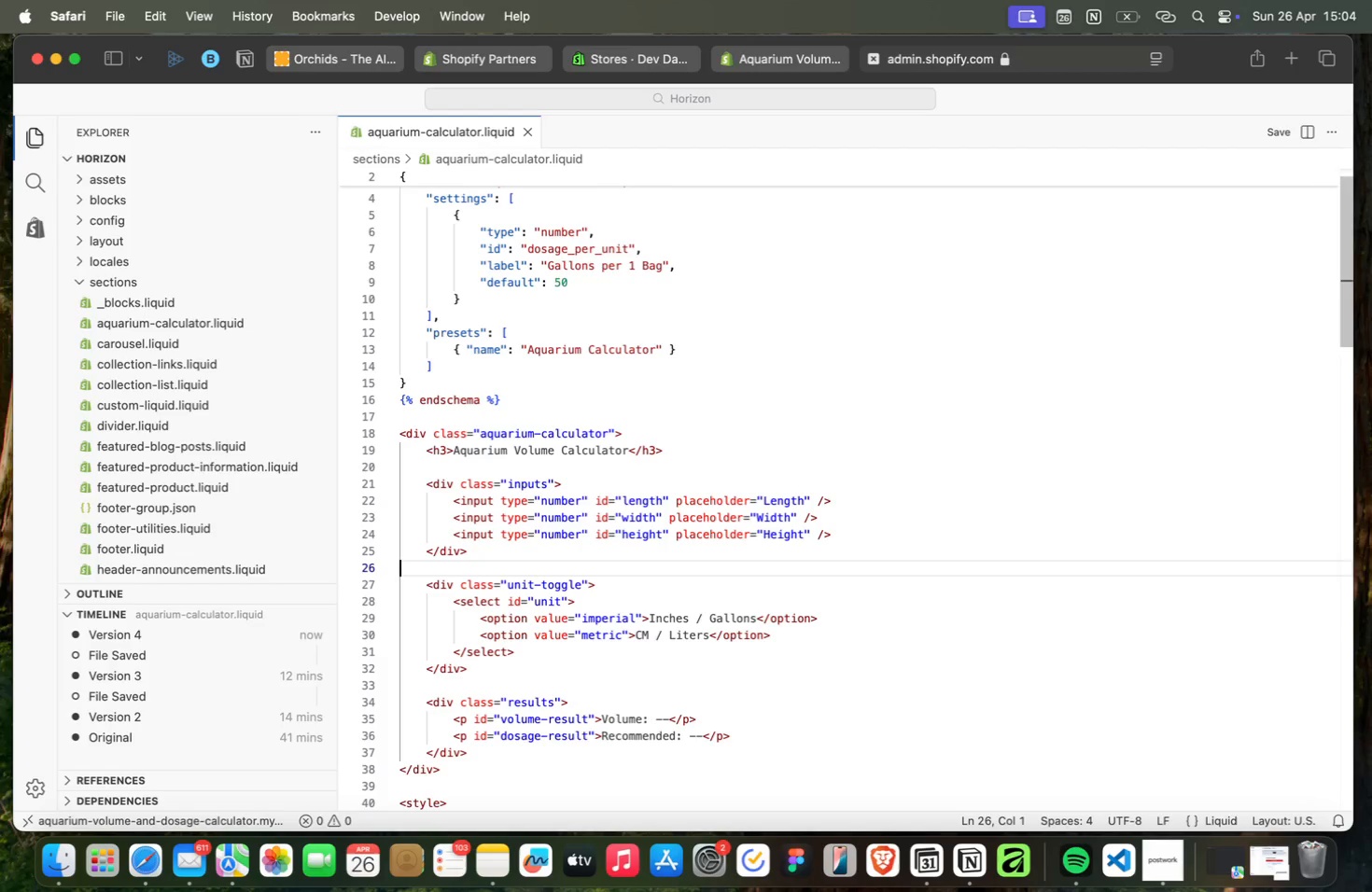 
wait(10.01)
 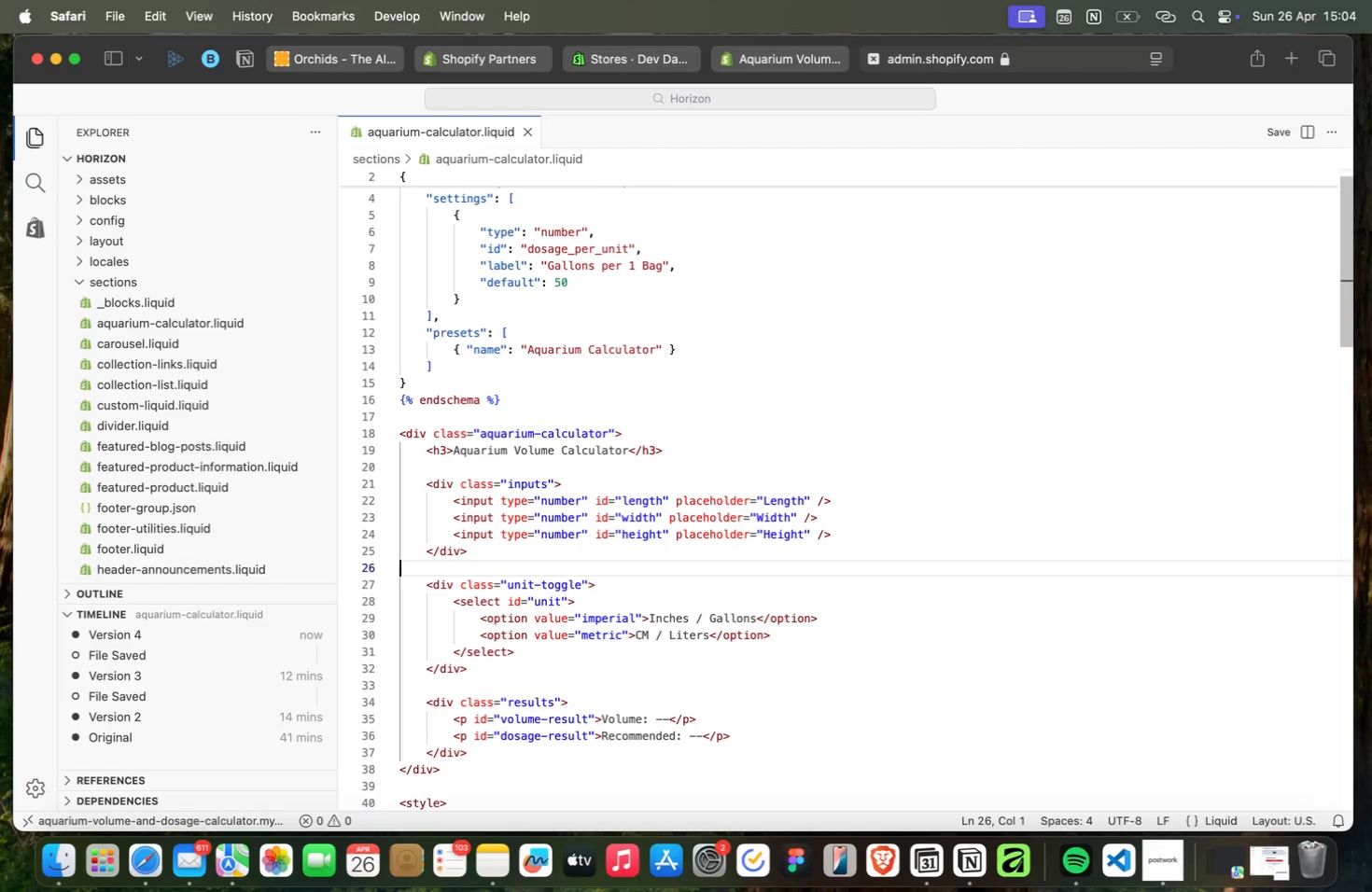 
key(ArrowUp)
 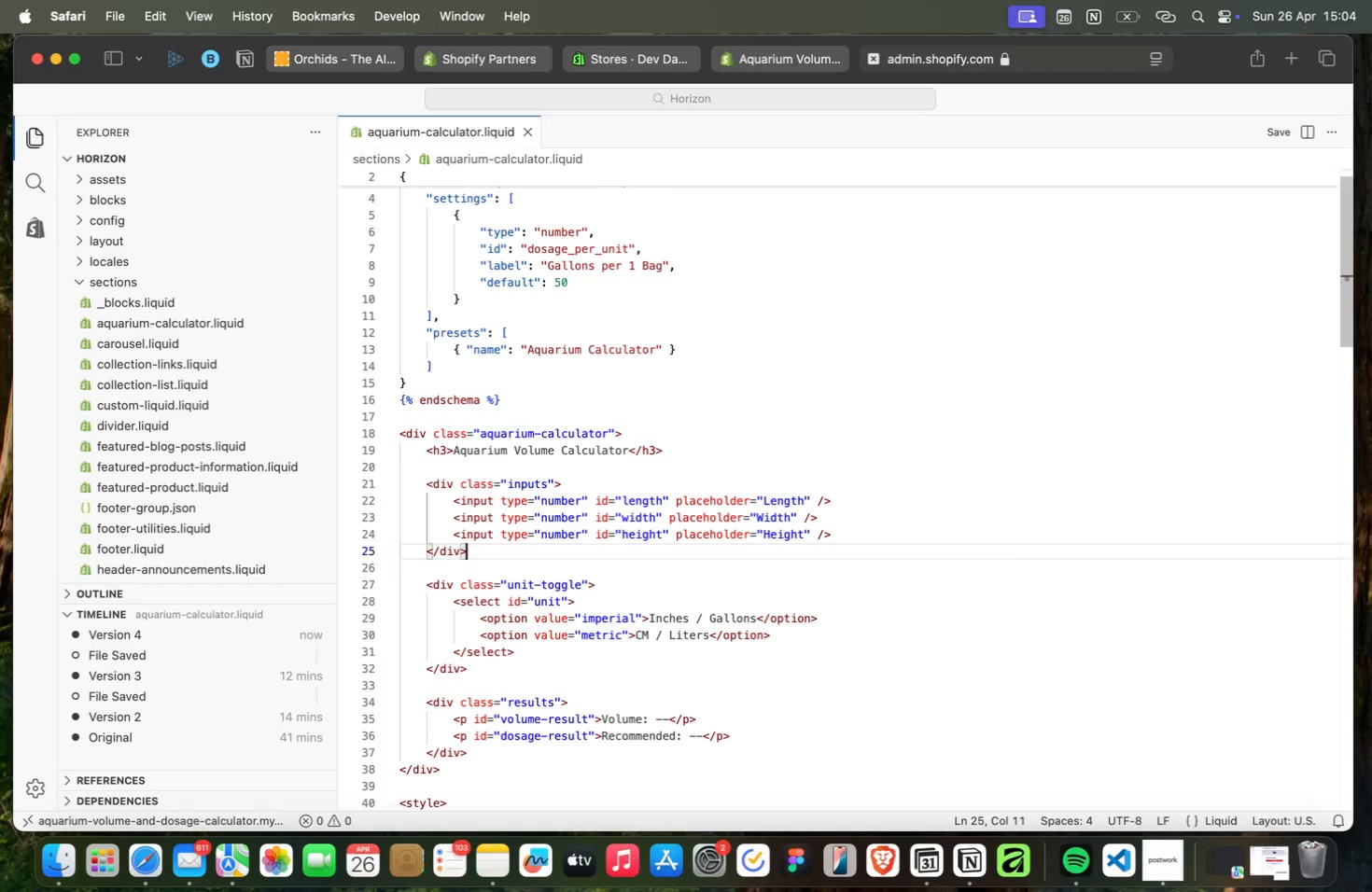 
key(ArrowUp)
 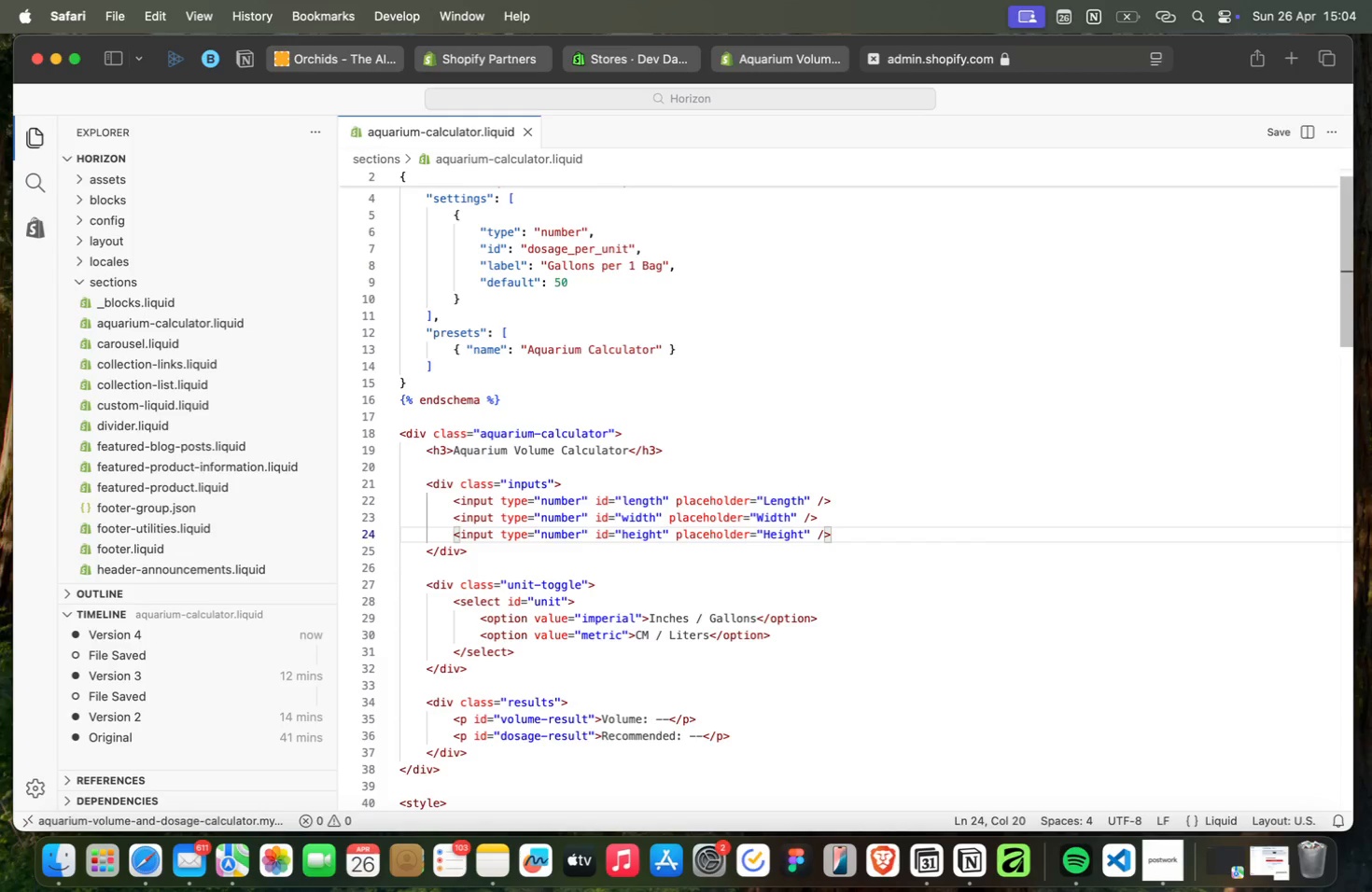 
wait(6.57)
 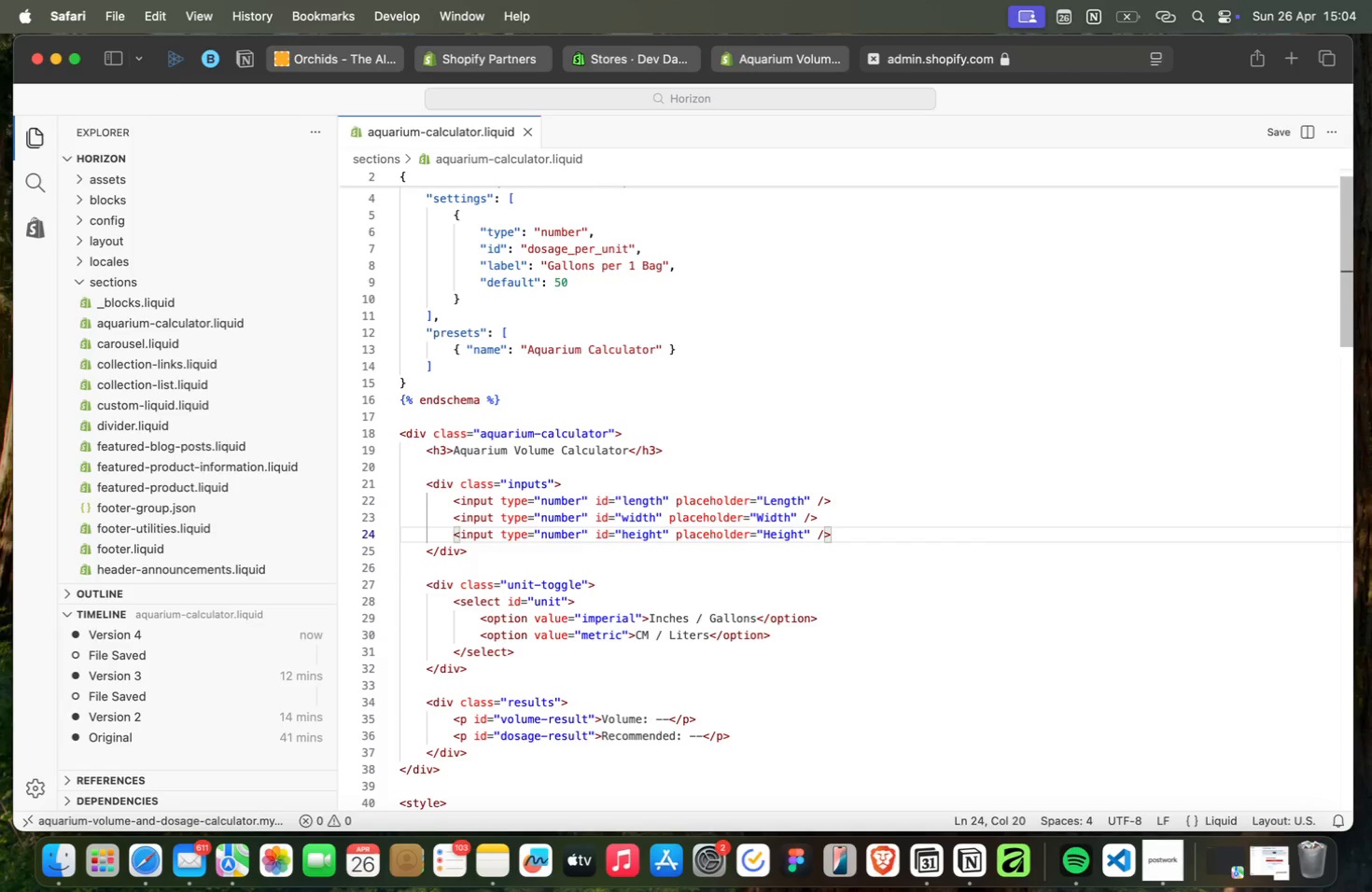 
key(ArrowUp)
 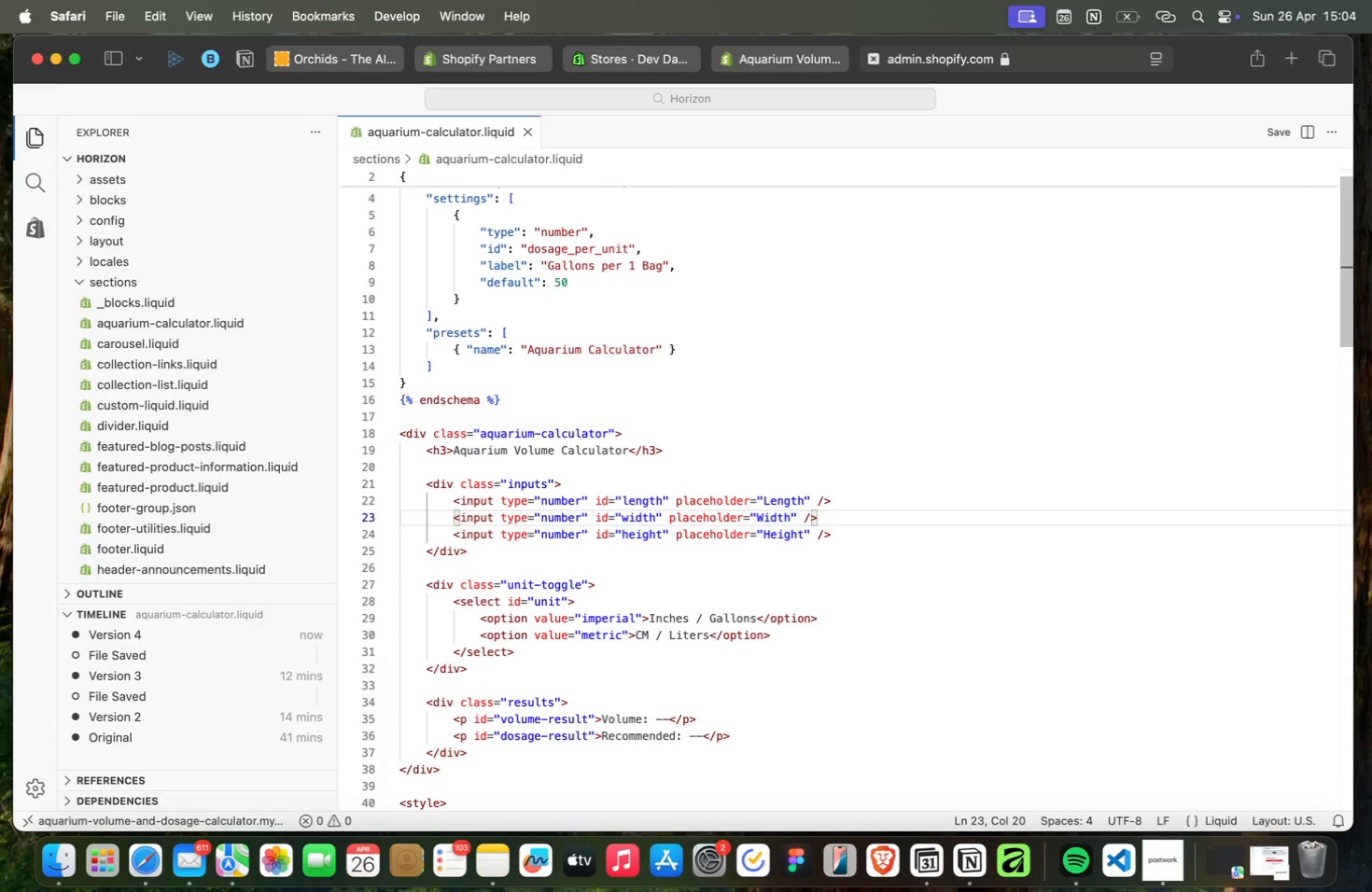 
key(ArrowUp)
 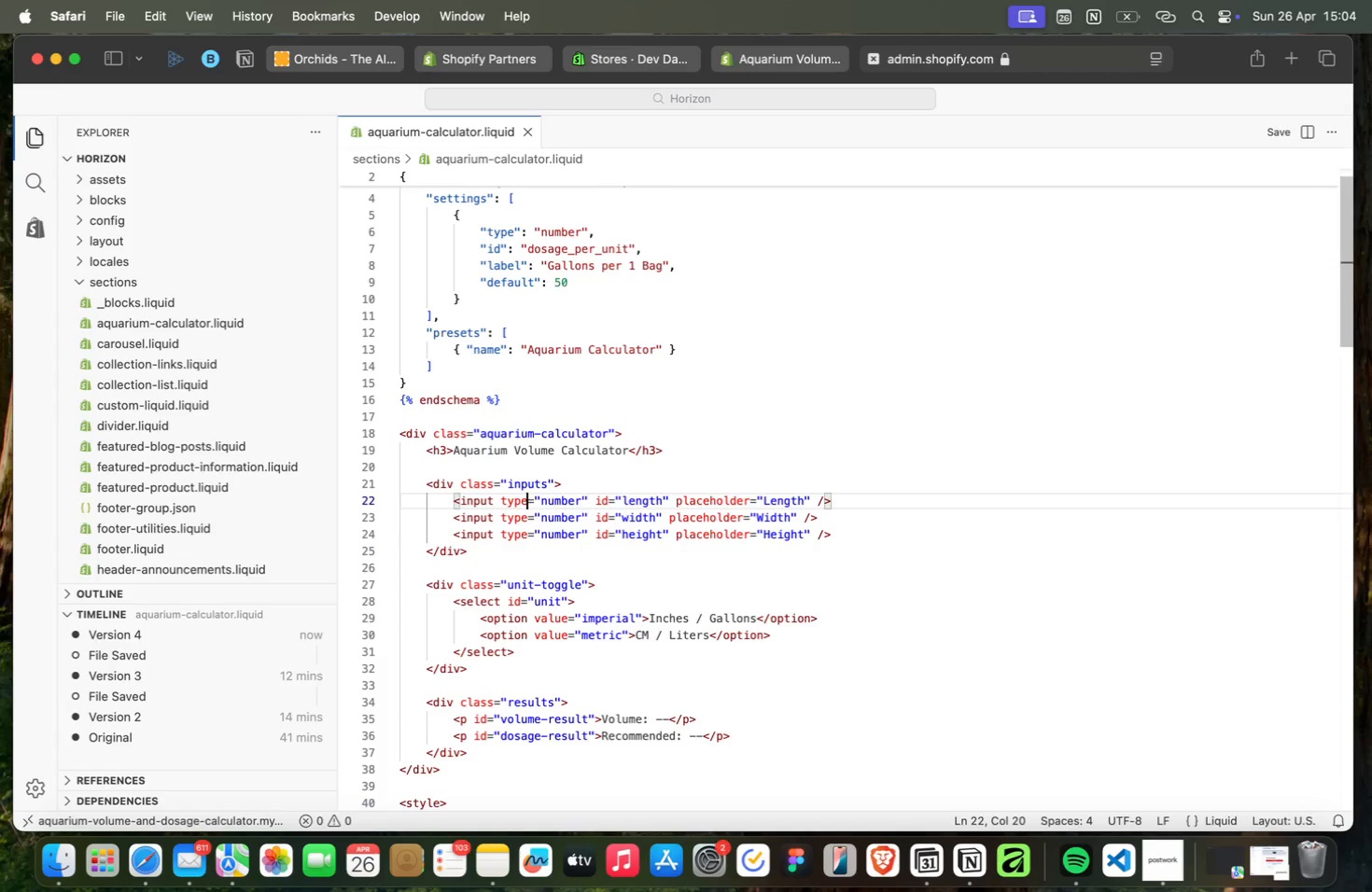 
key(ArrowUp)
 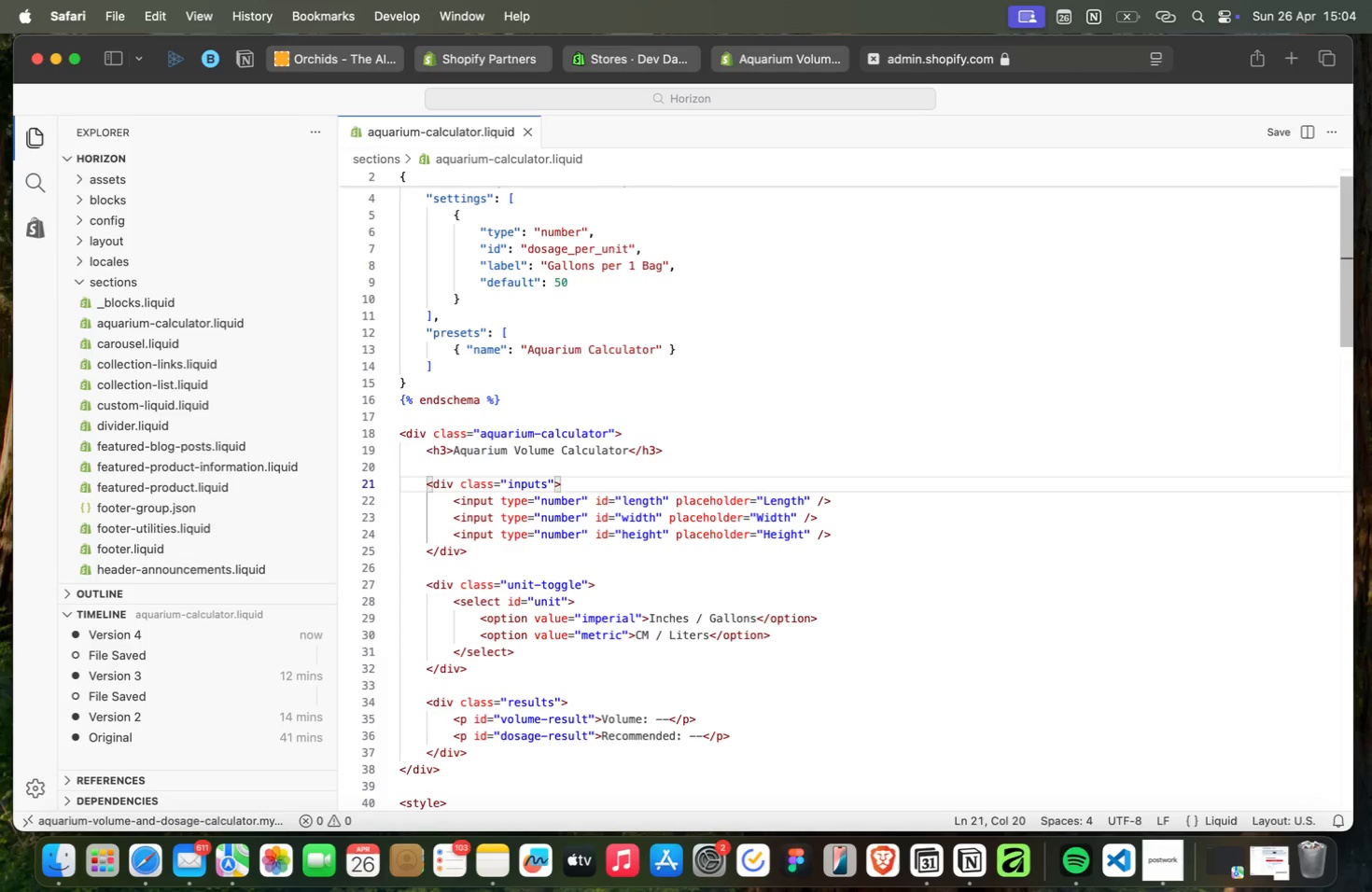 
key(ArrowUp)
 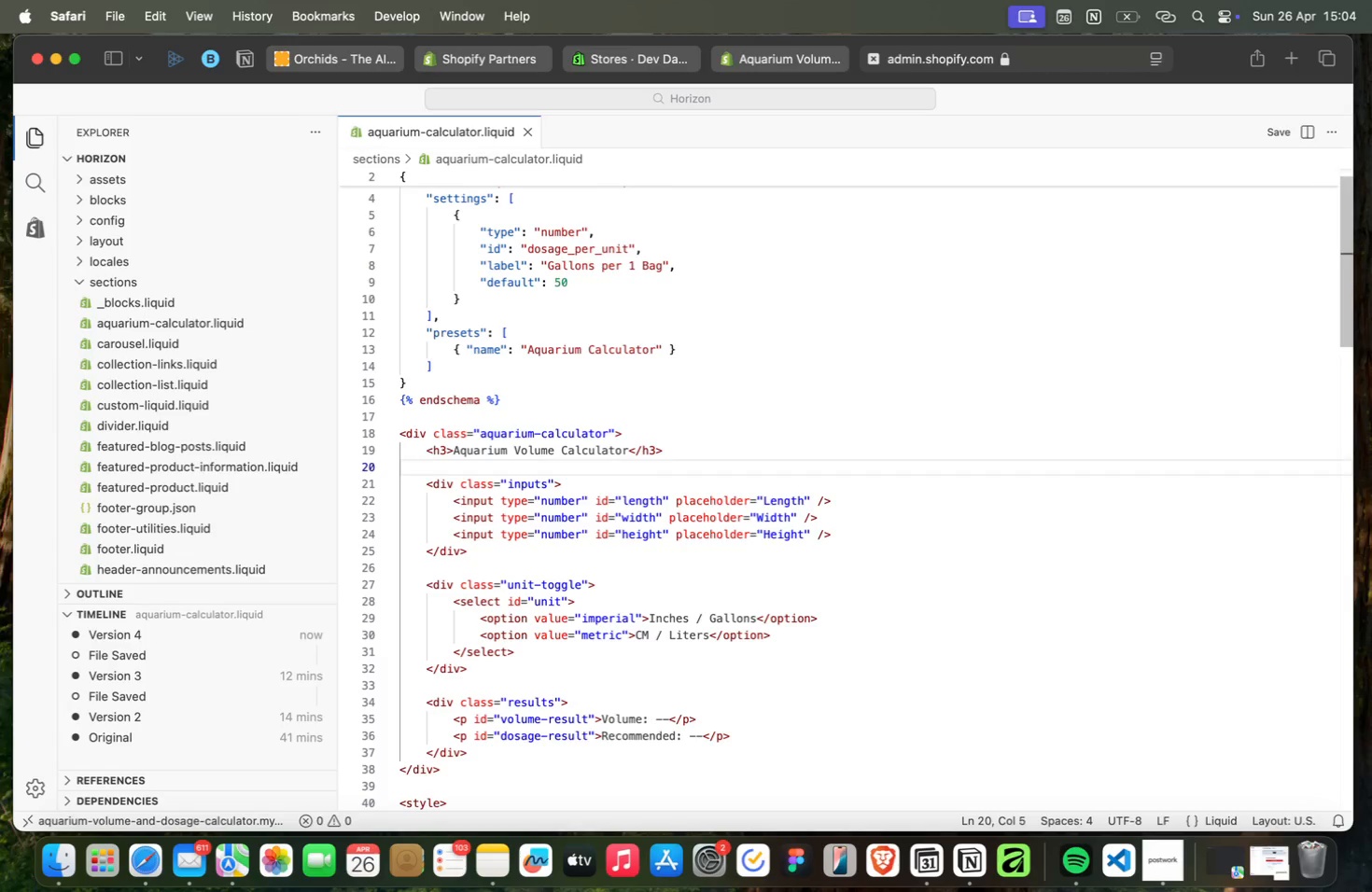 
key(ArrowDown)
 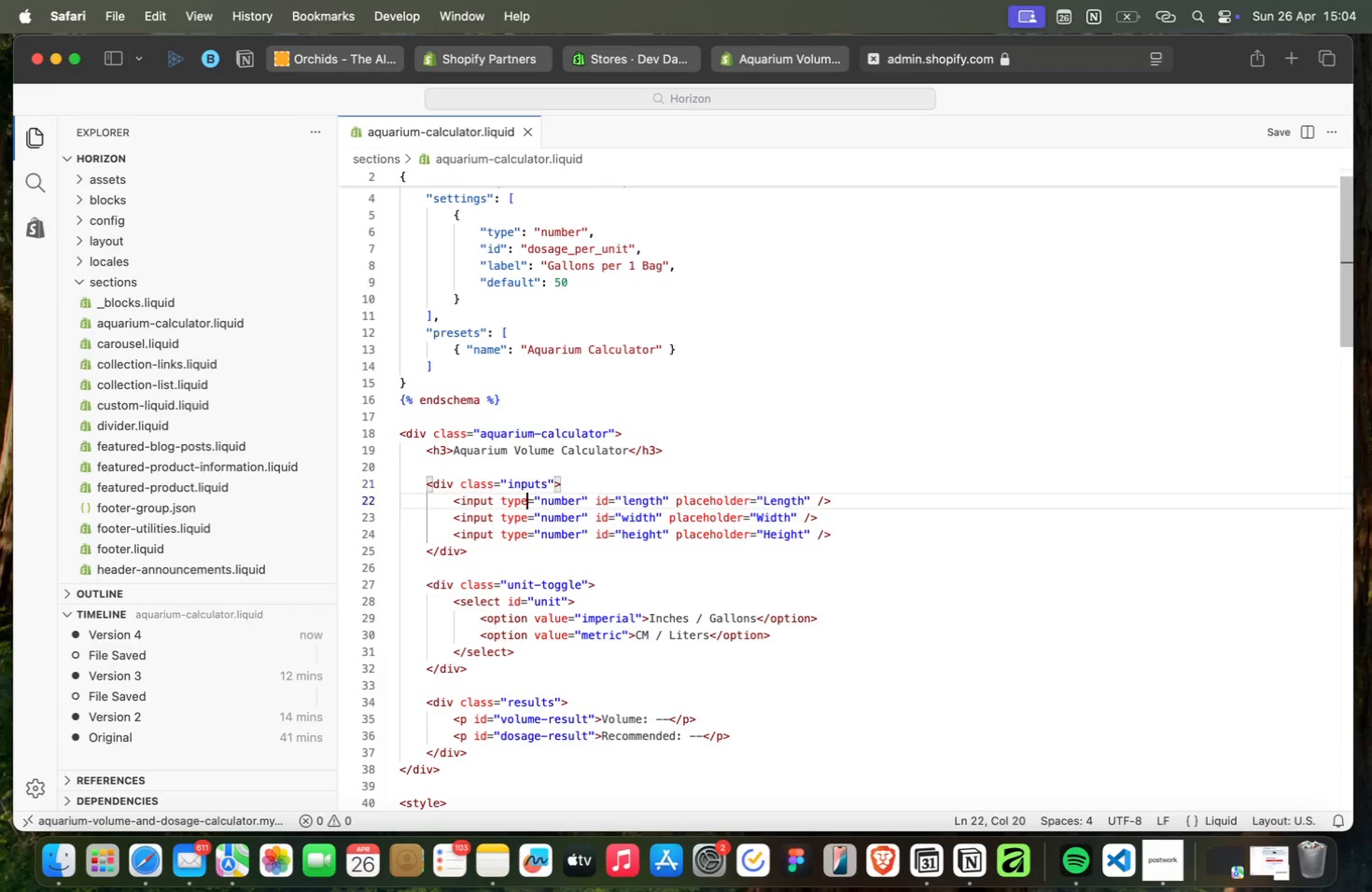 
key(ArrowDown)
 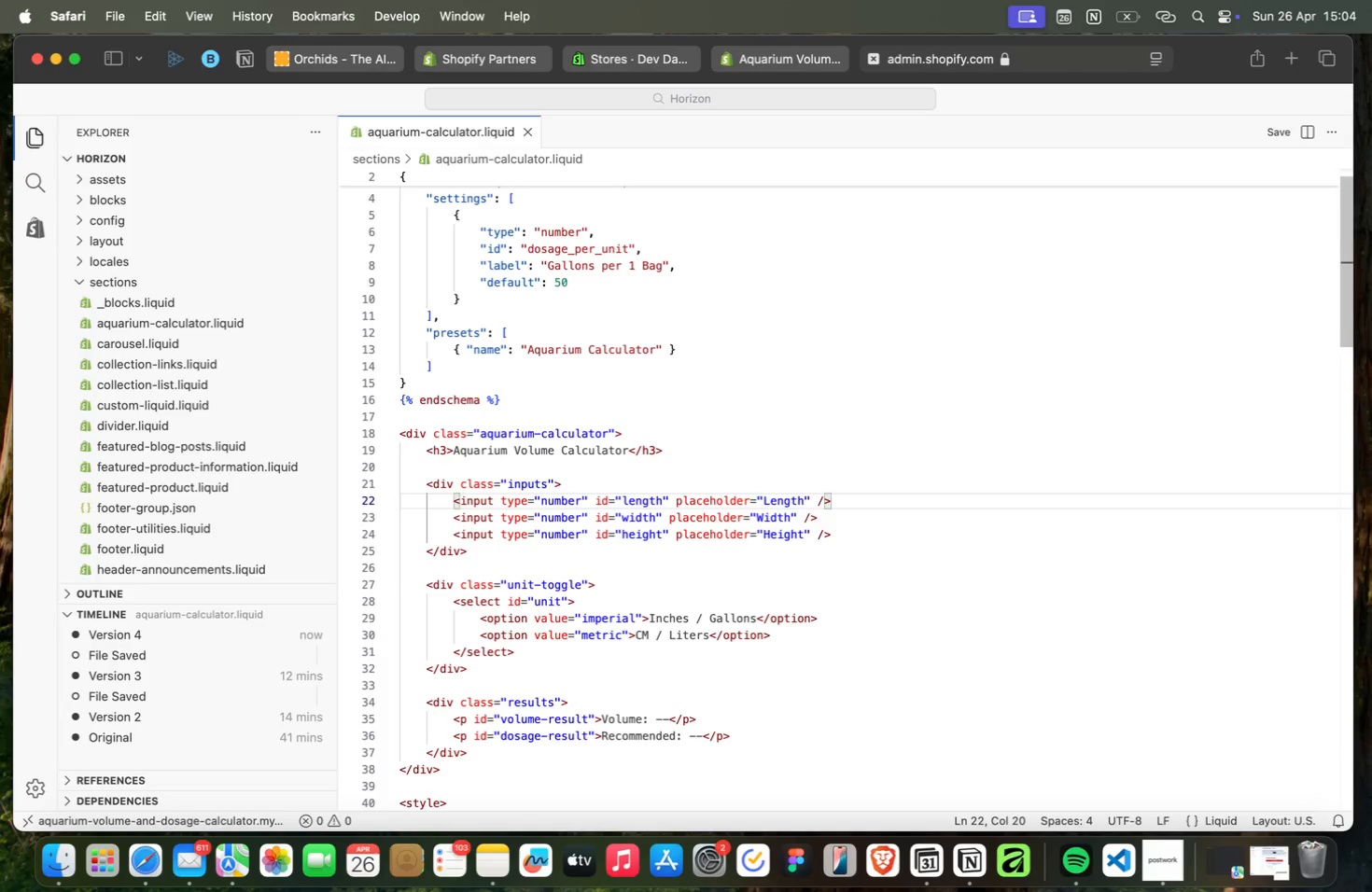 
key(ArrowDown)
 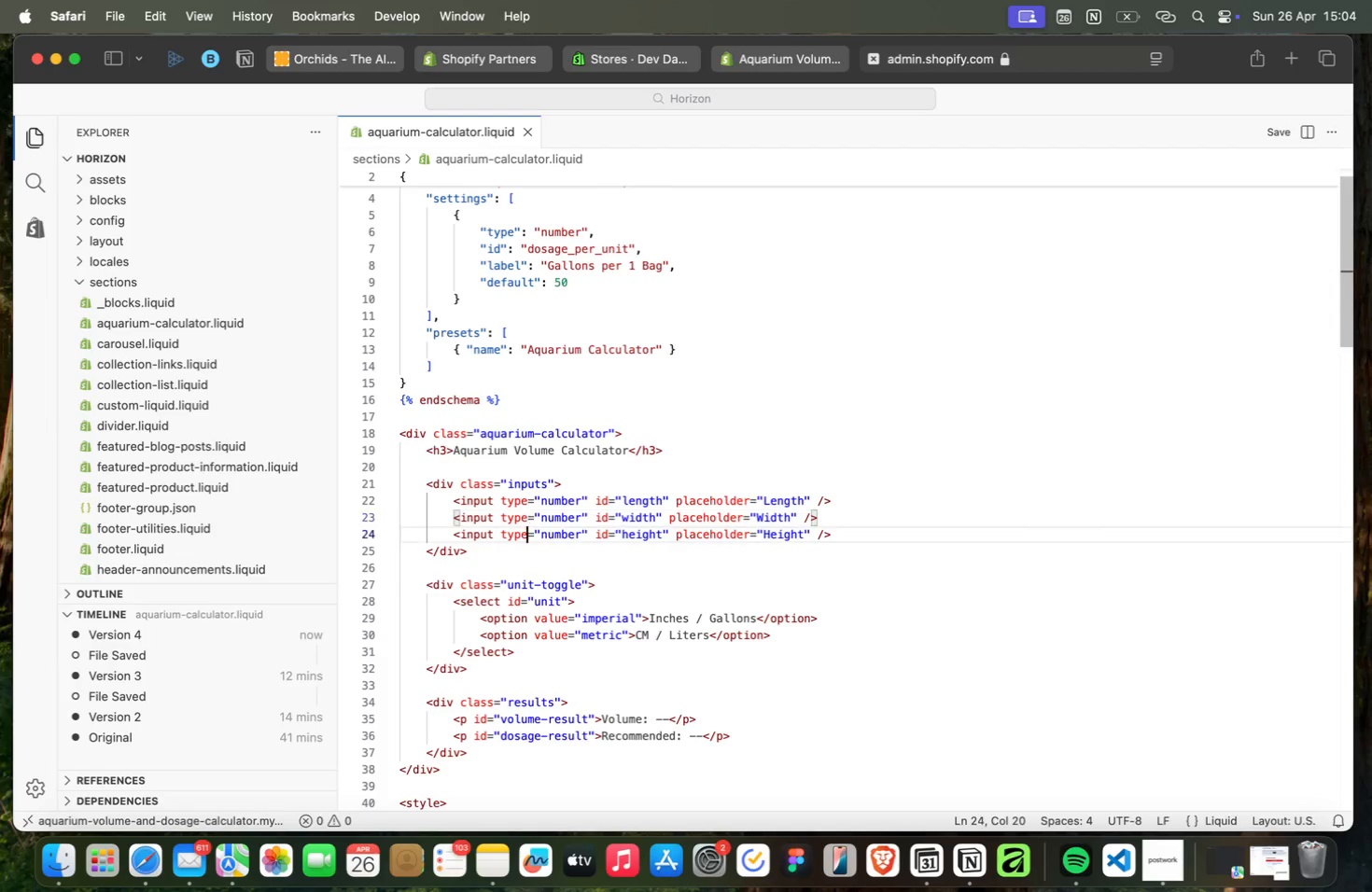 
key(ArrowDown)
 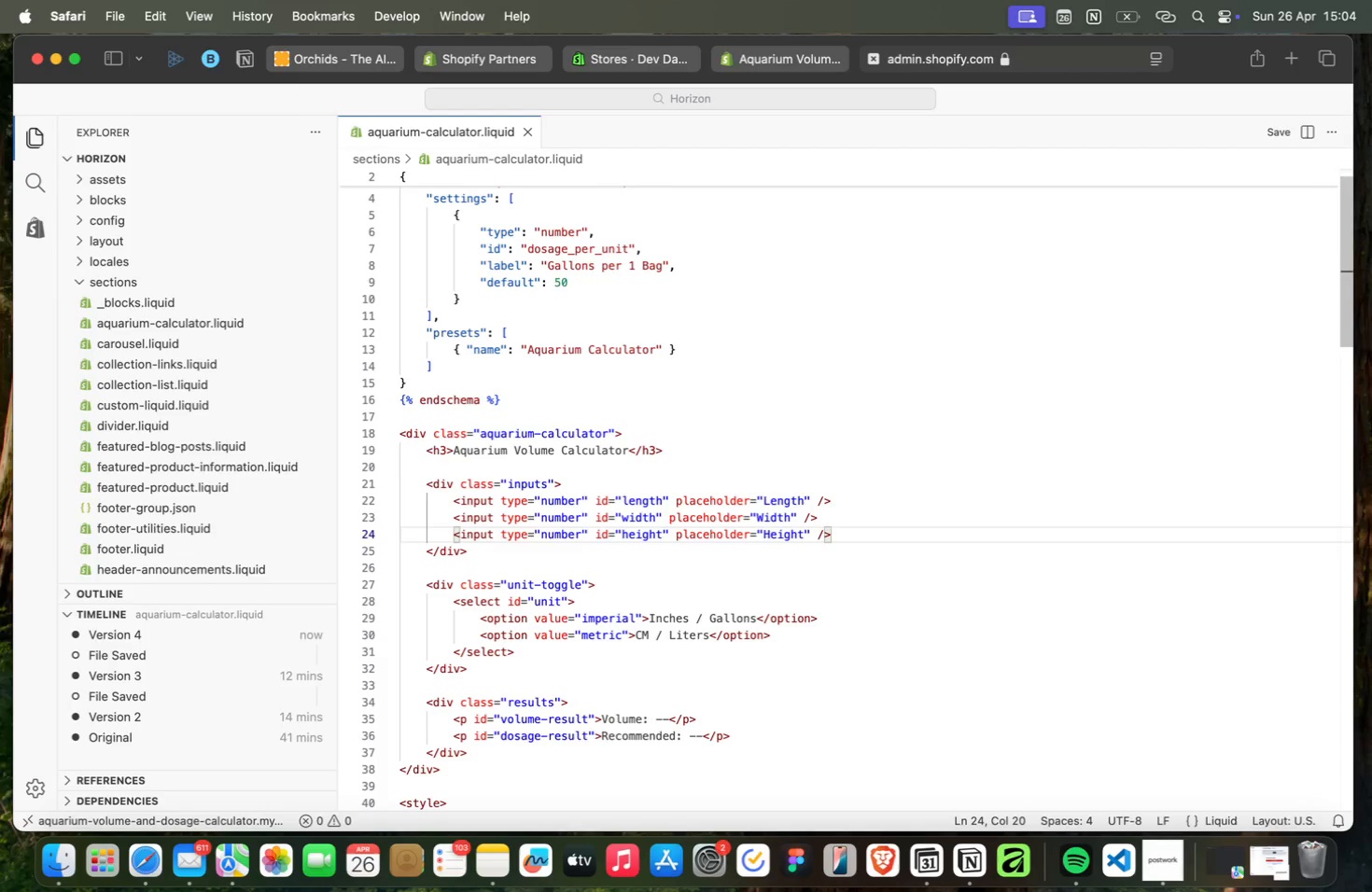 
key(ArrowDown)
 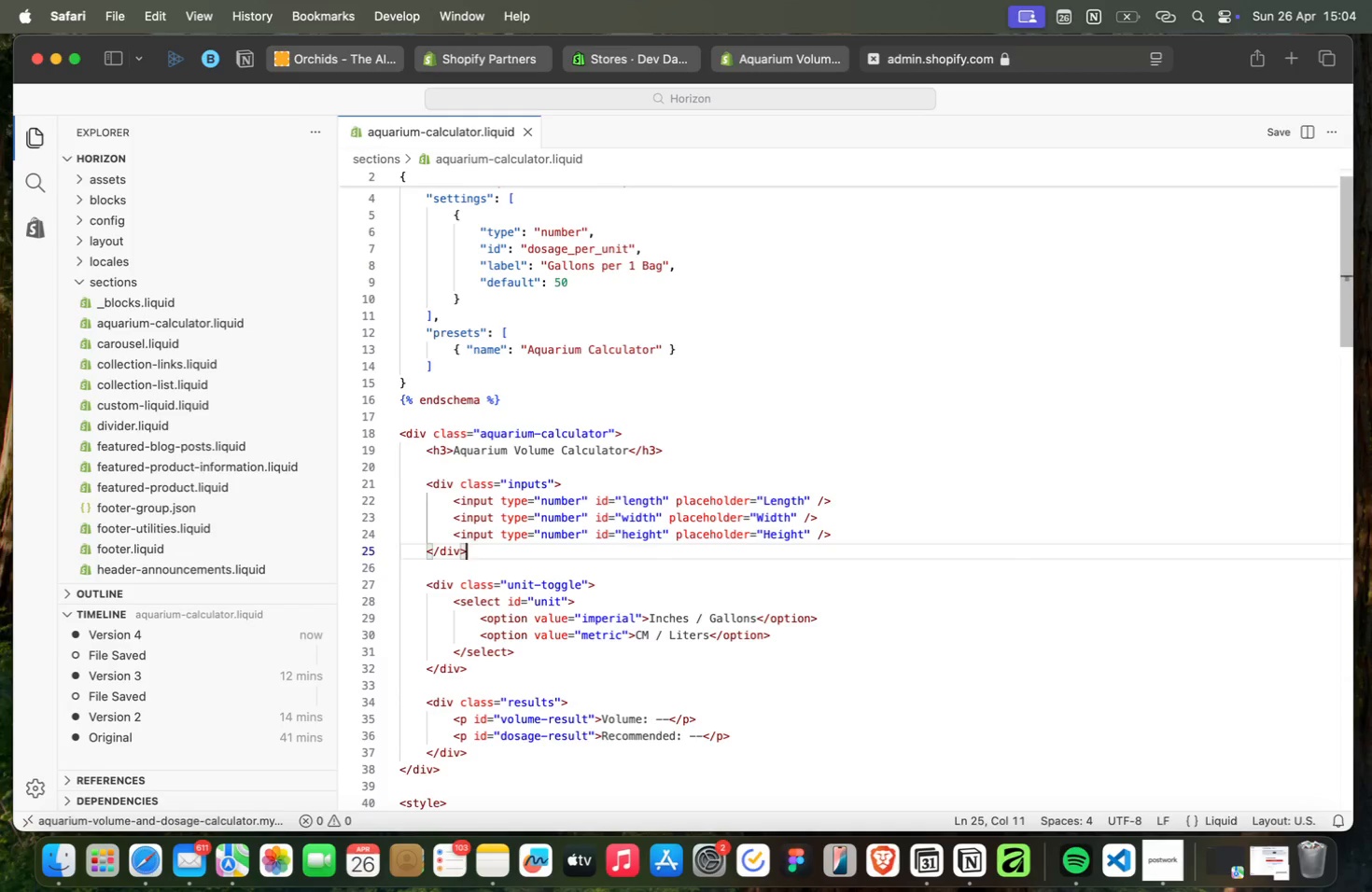 
key(ArrowDown)
 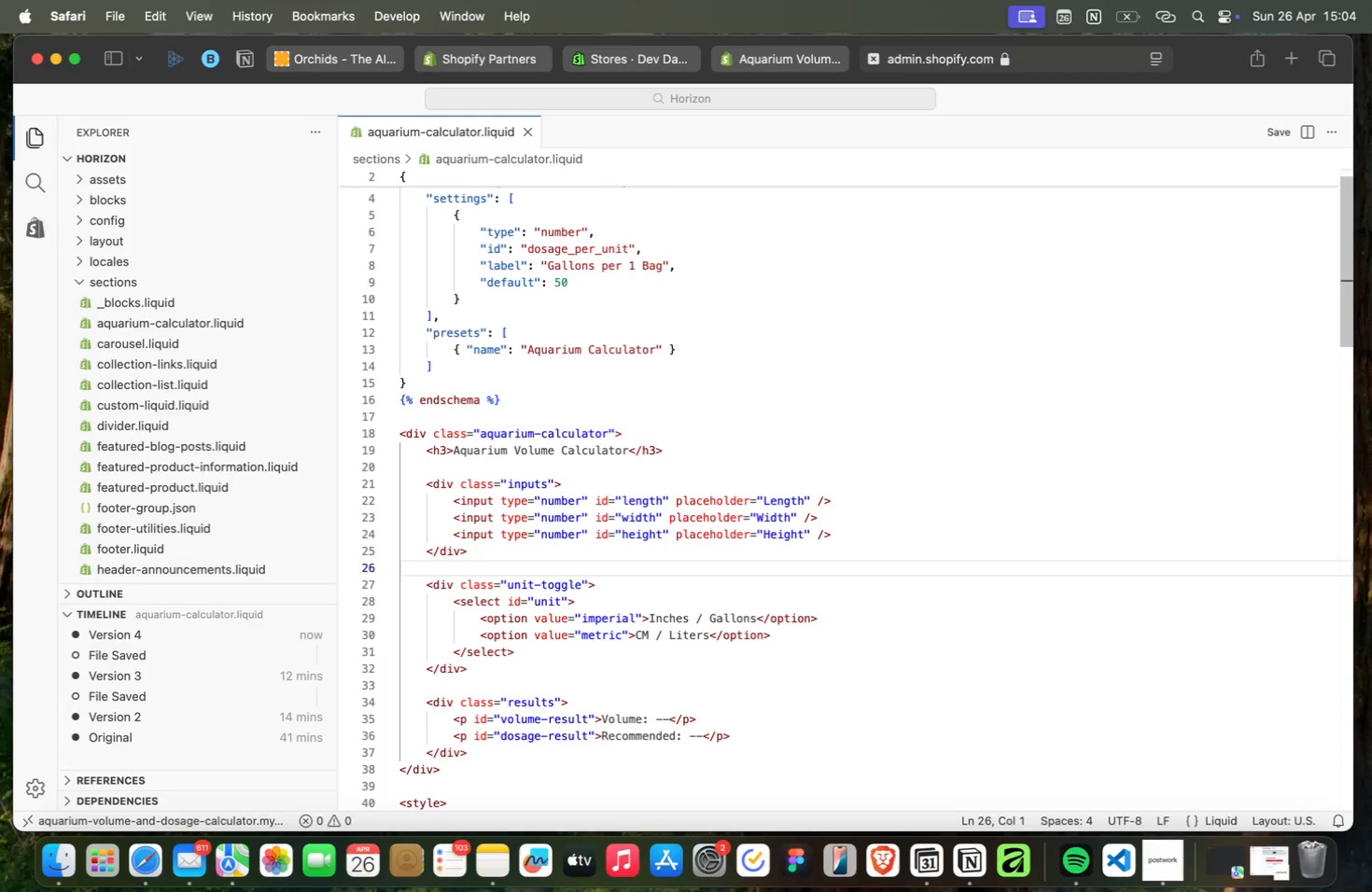 
key(ArrowDown)
 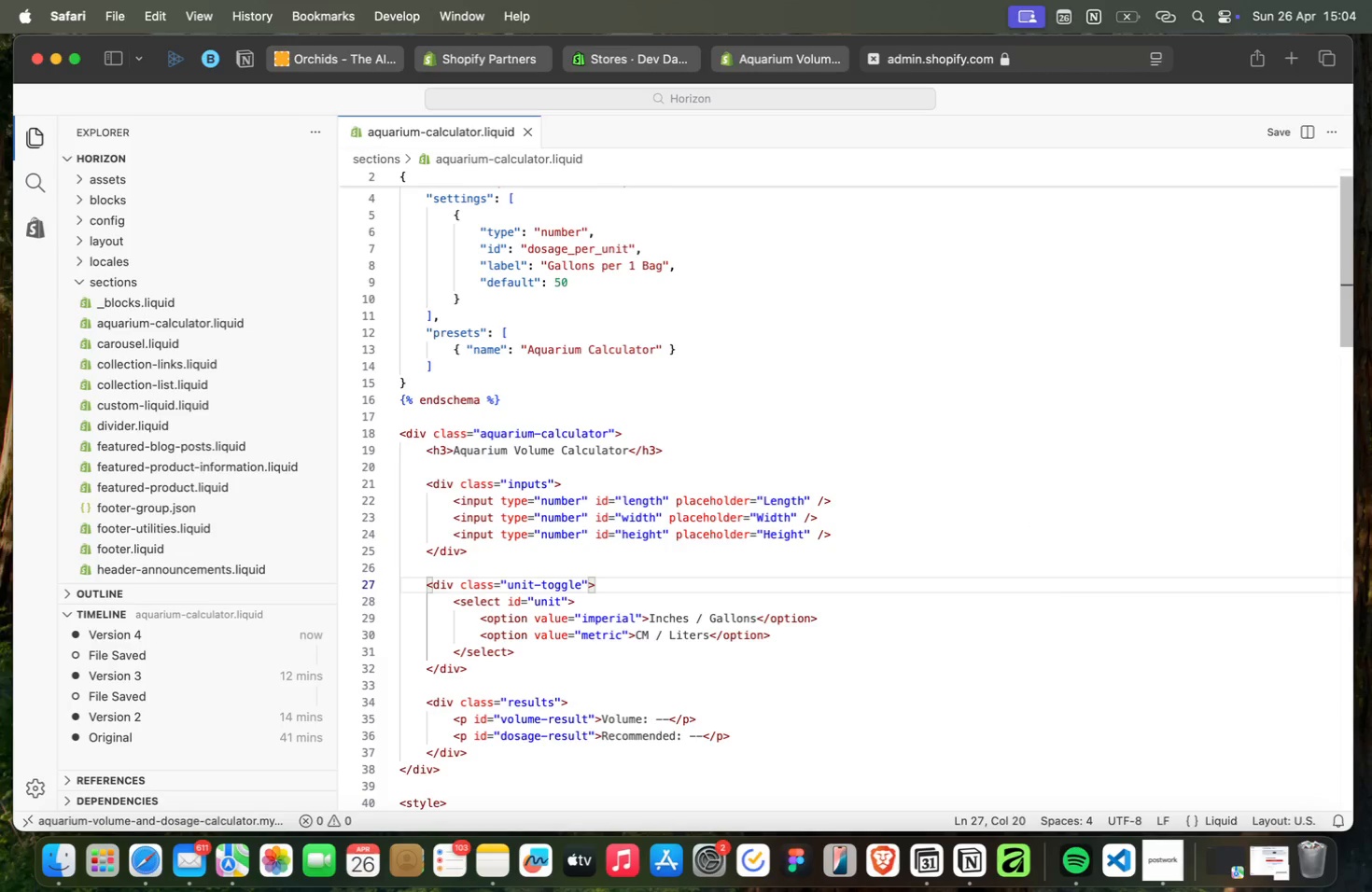 
key(ArrowDown)
 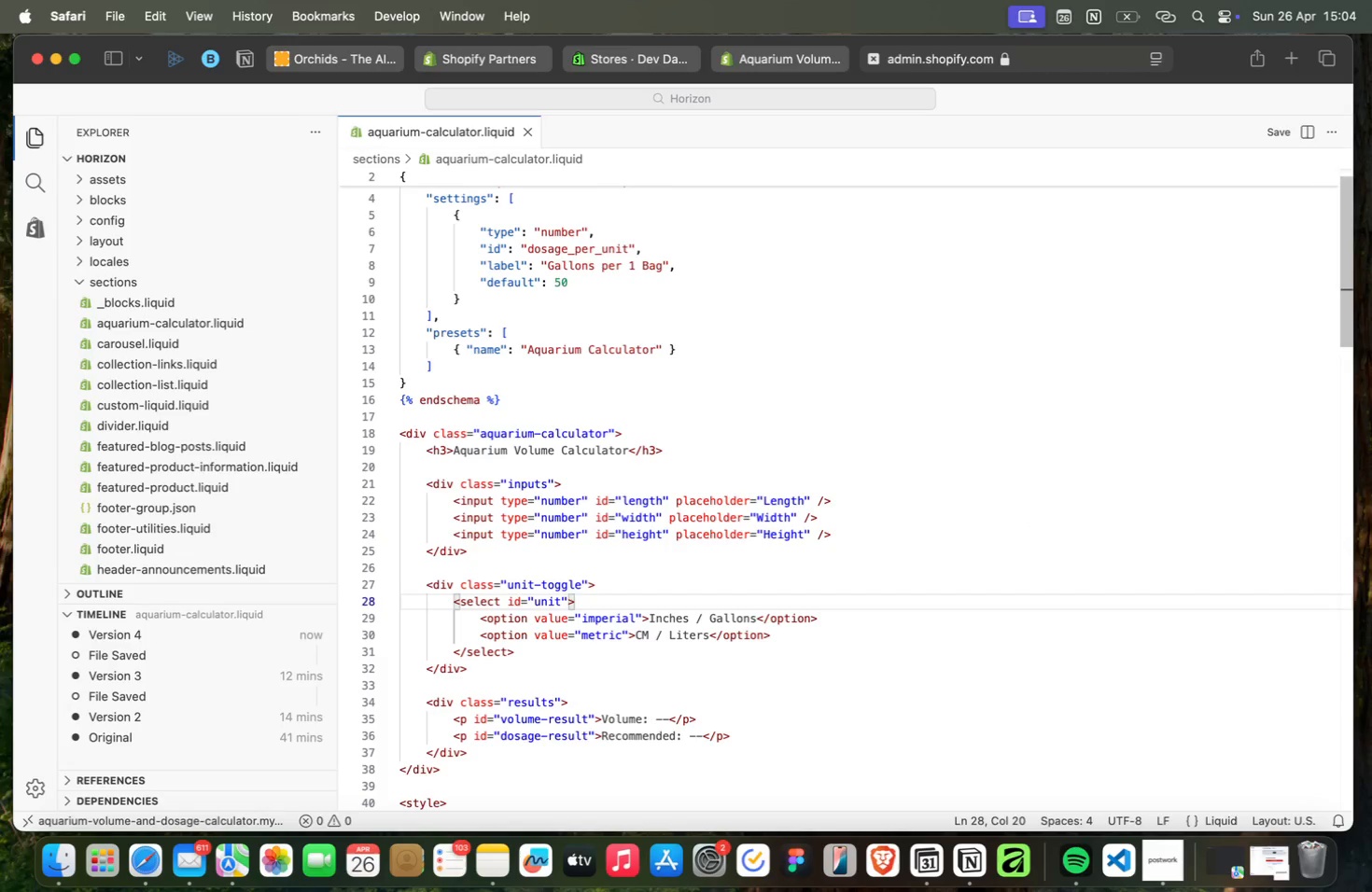 
key(ArrowDown)
 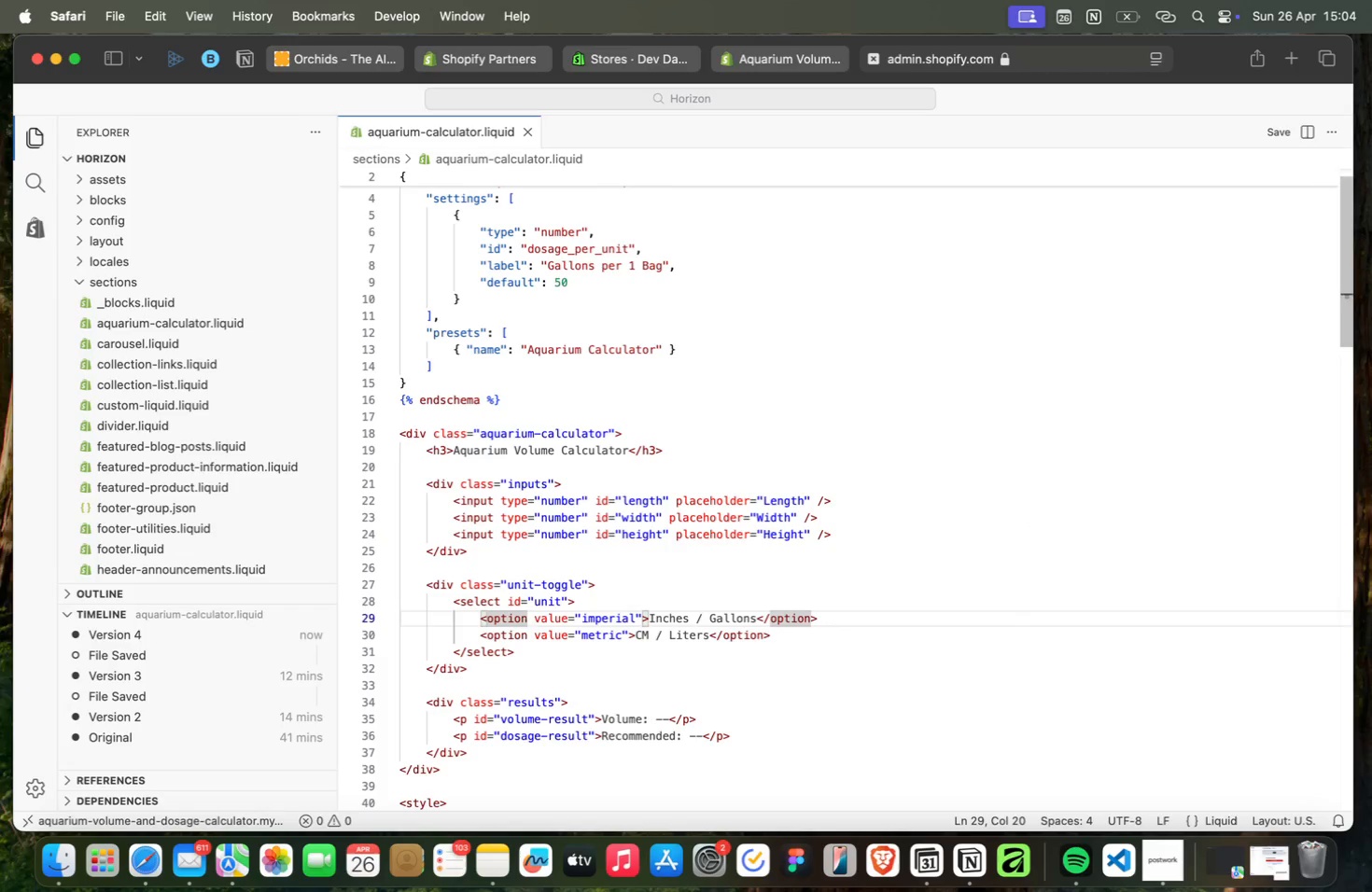 
key(ArrowDown)
 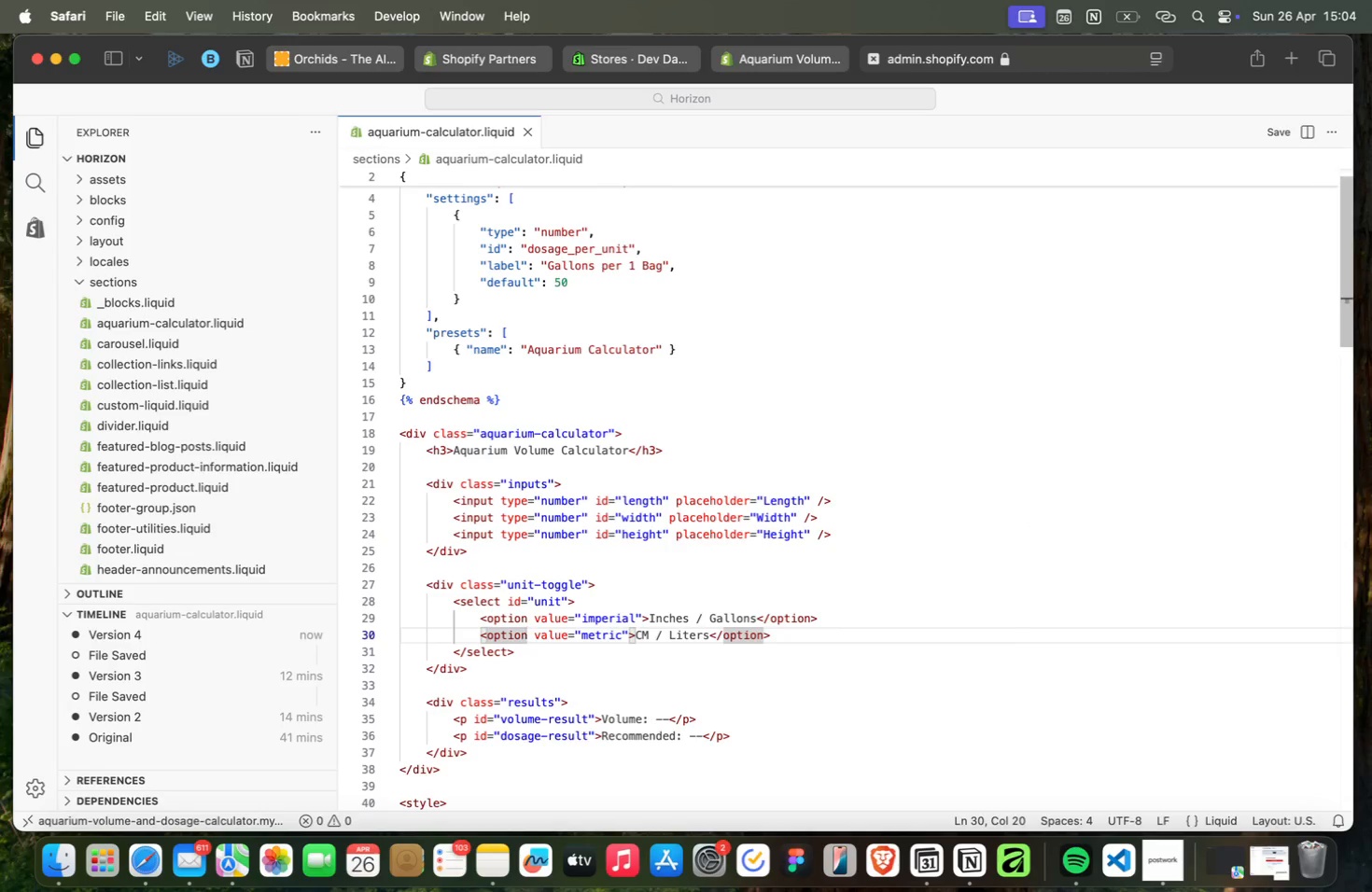 
key(ArrowDown)
 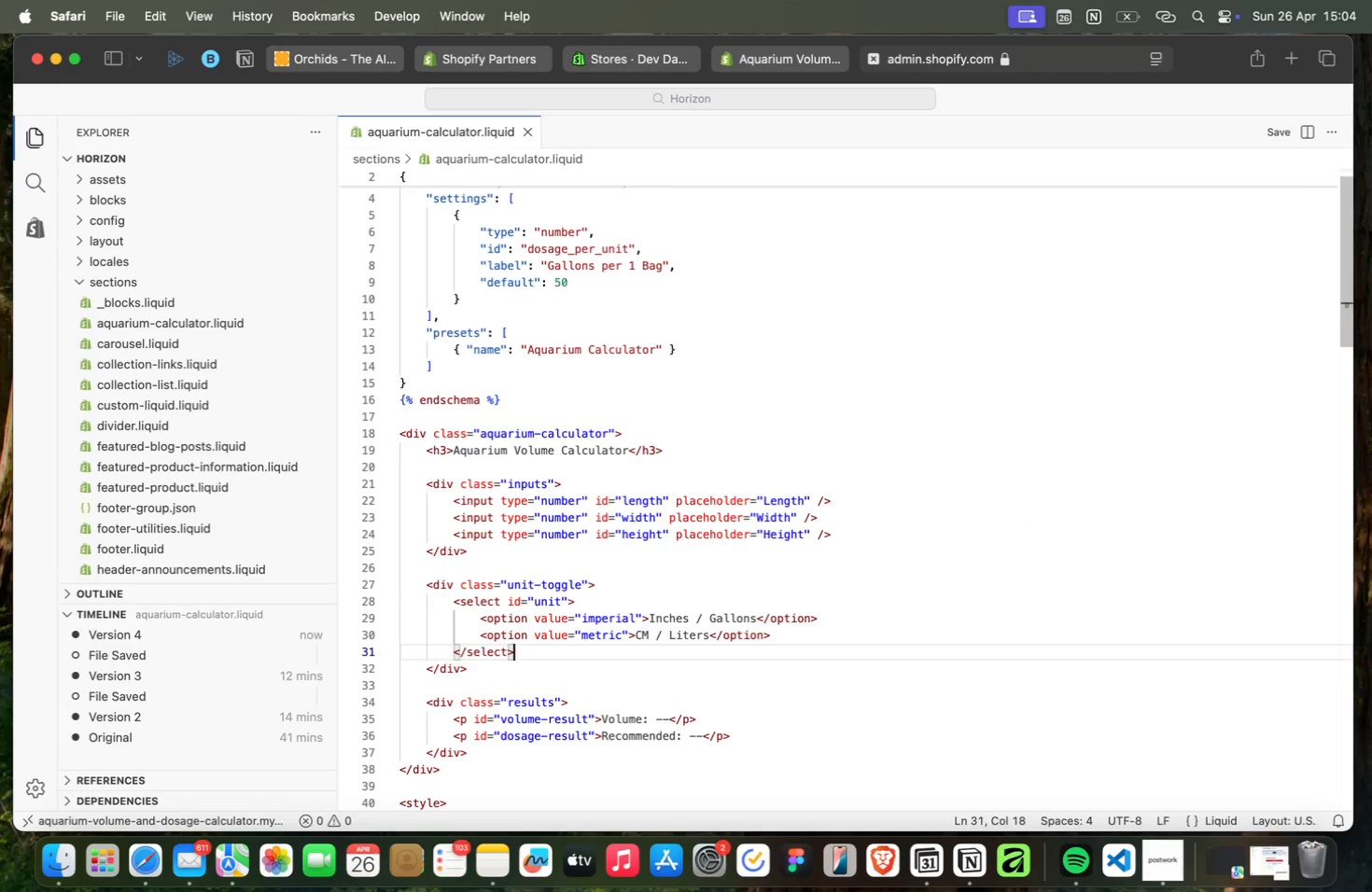 
key(ArrowUp)
 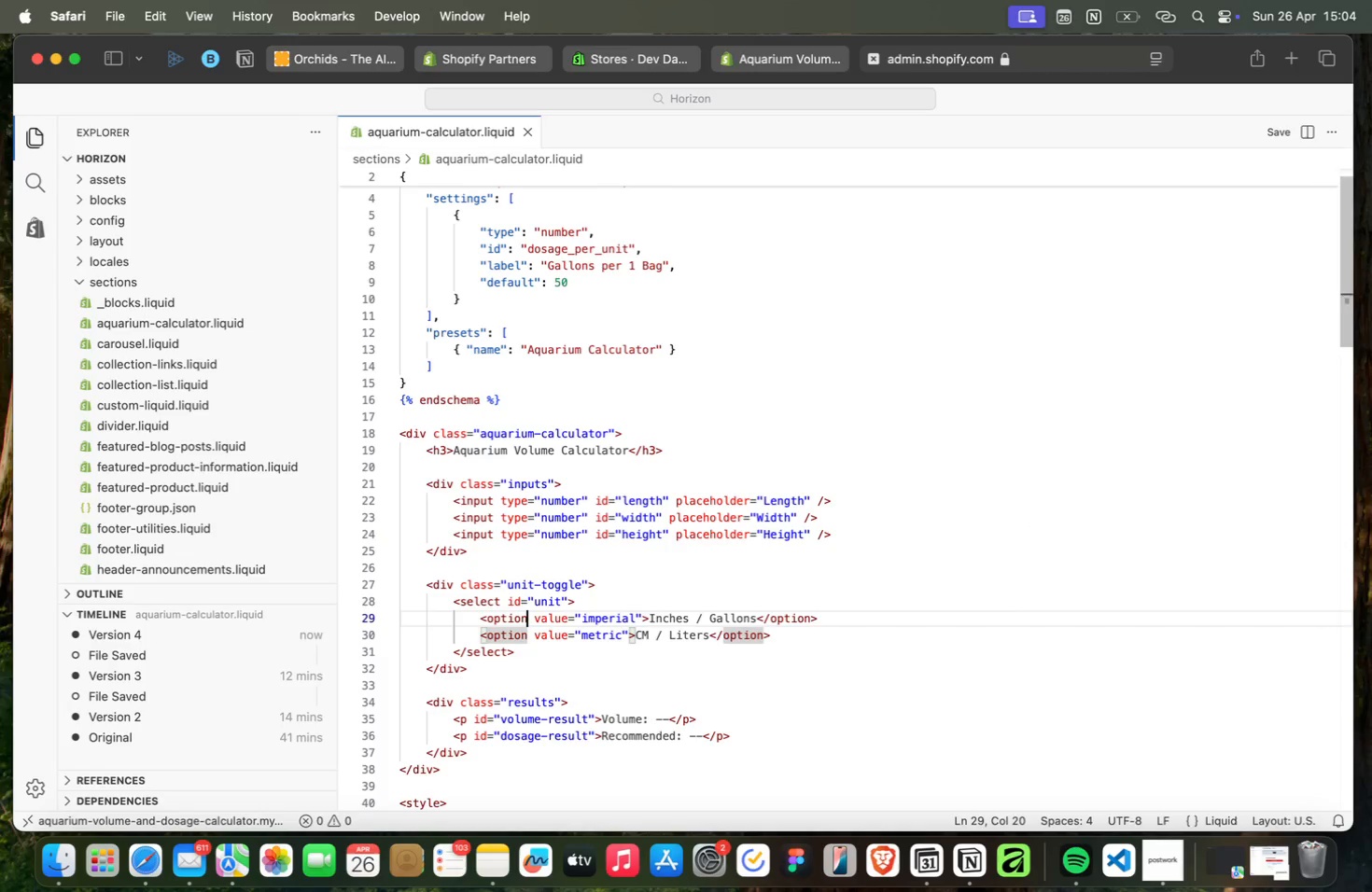 
key(ArrowUp)
 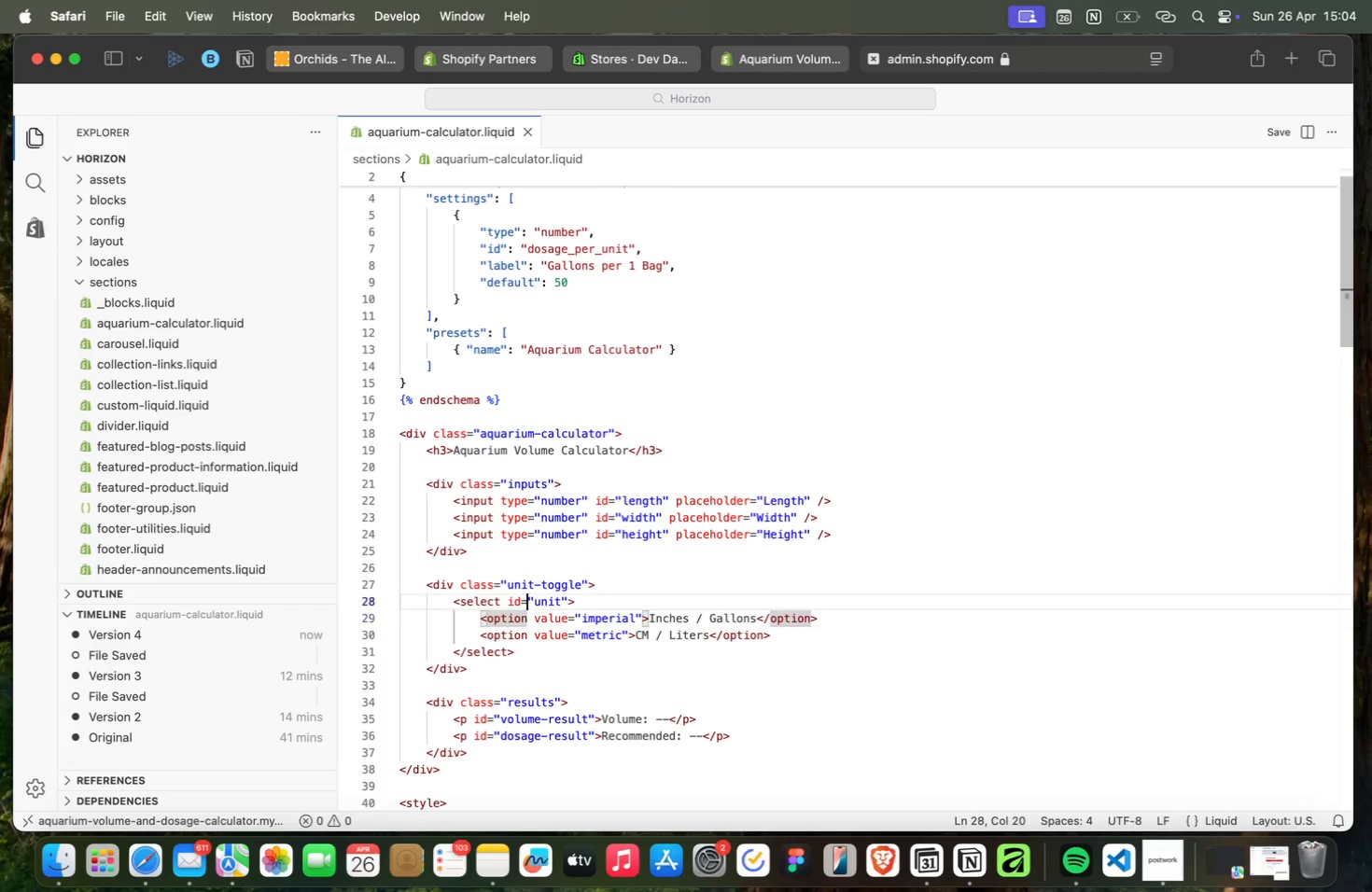 
key(ArrowUp)
 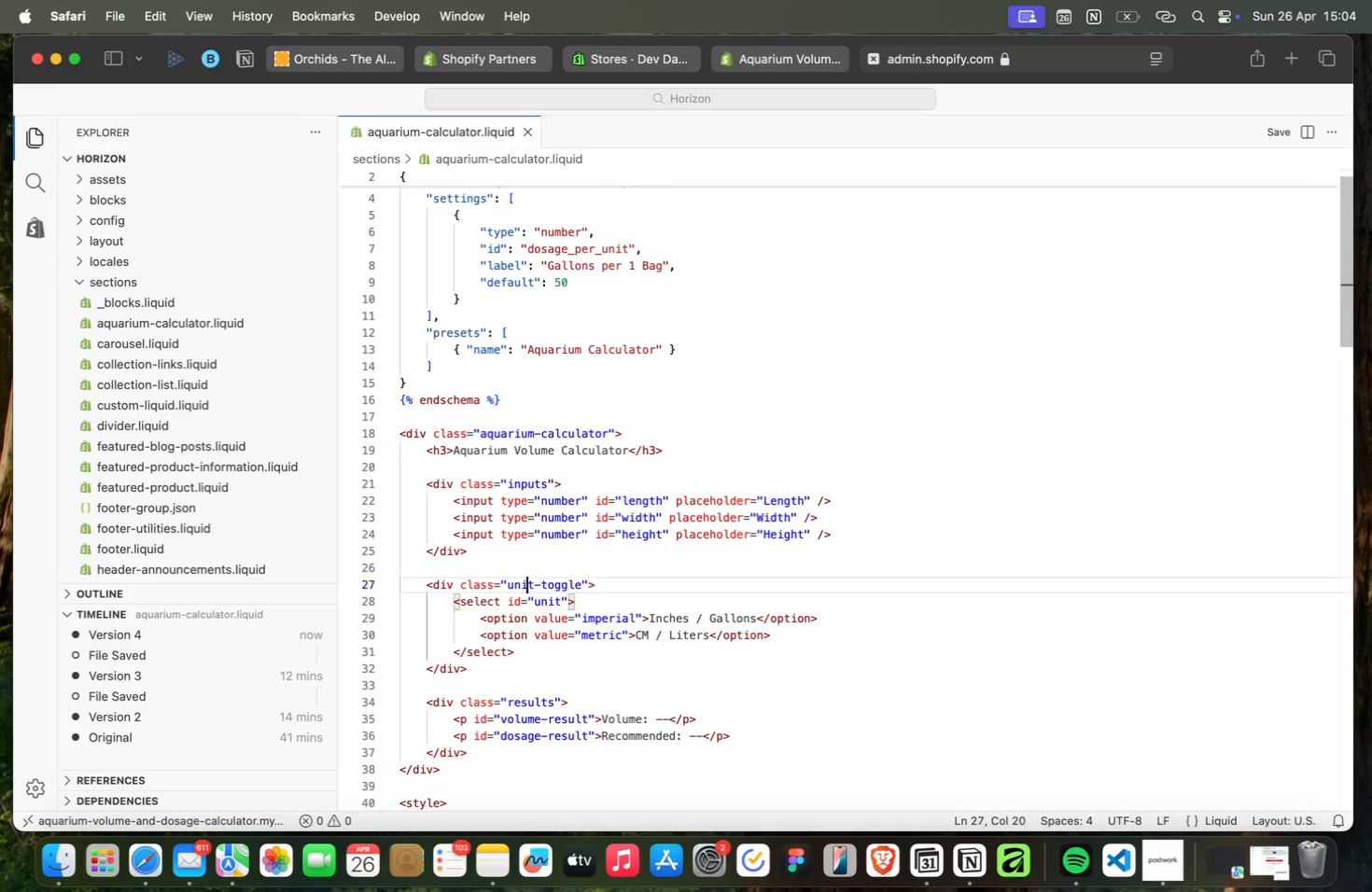 
key(ArrowUp)
 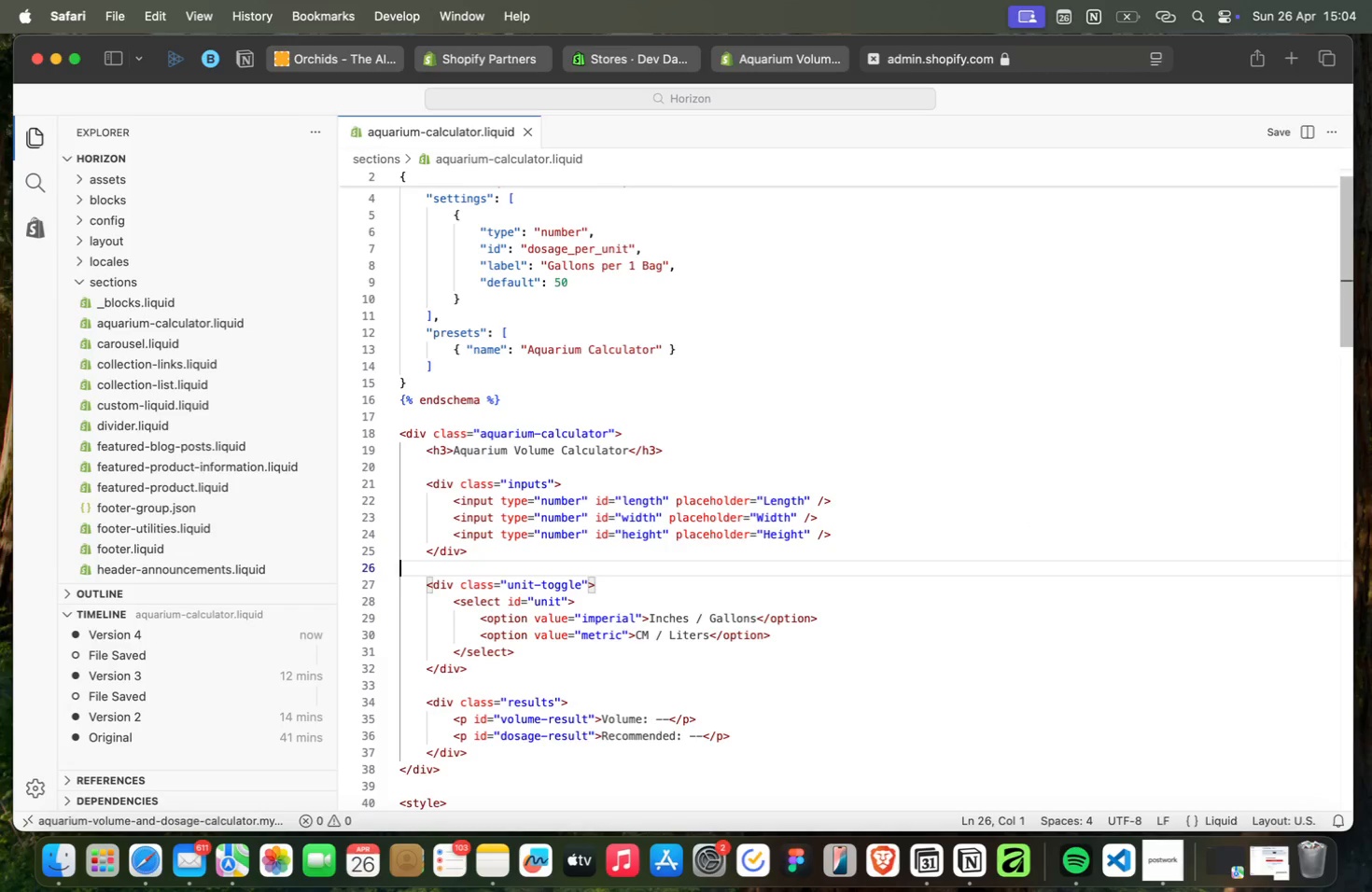 
key(ArrowUp)
 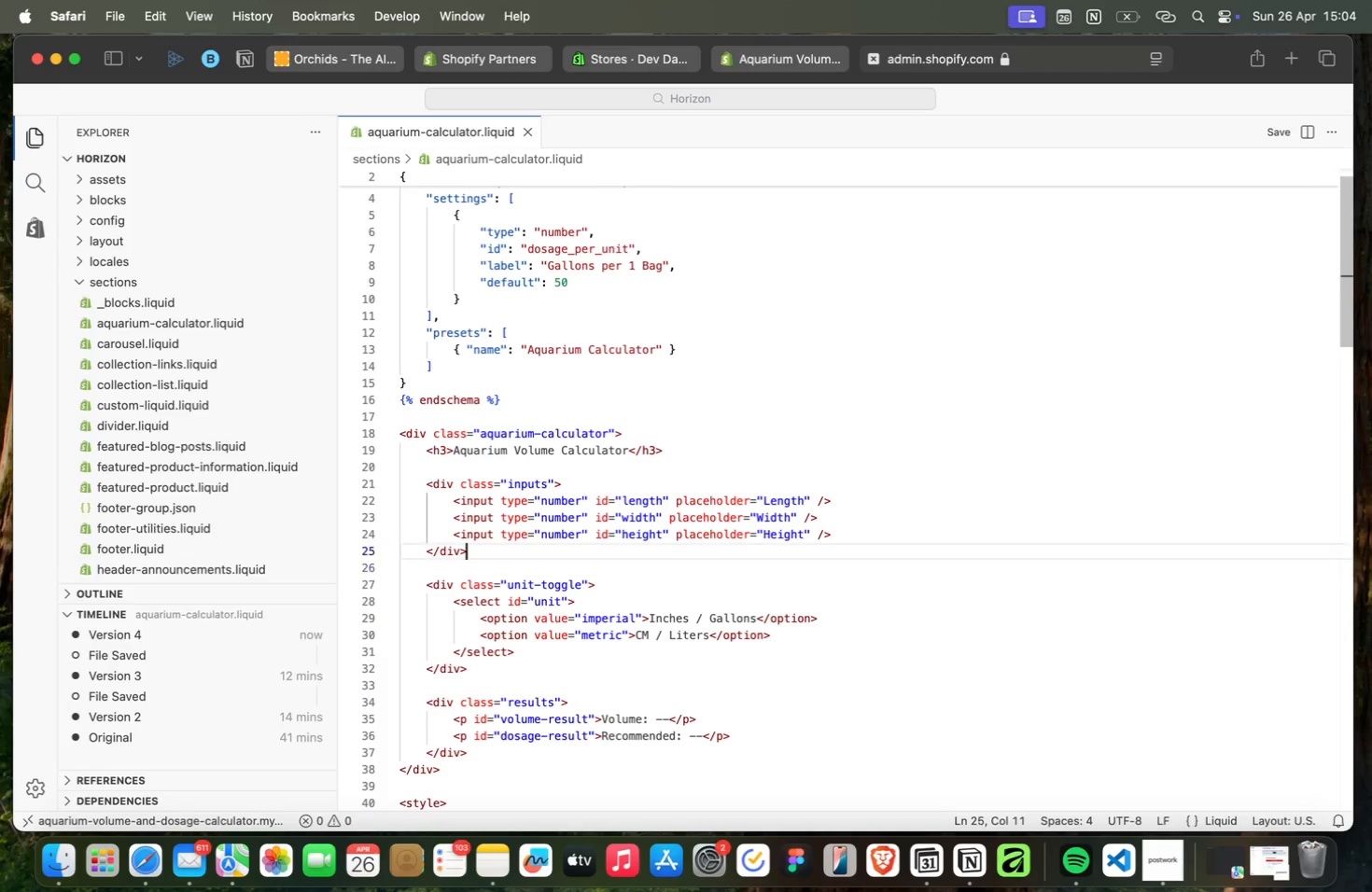 
key(ArrowUp)
 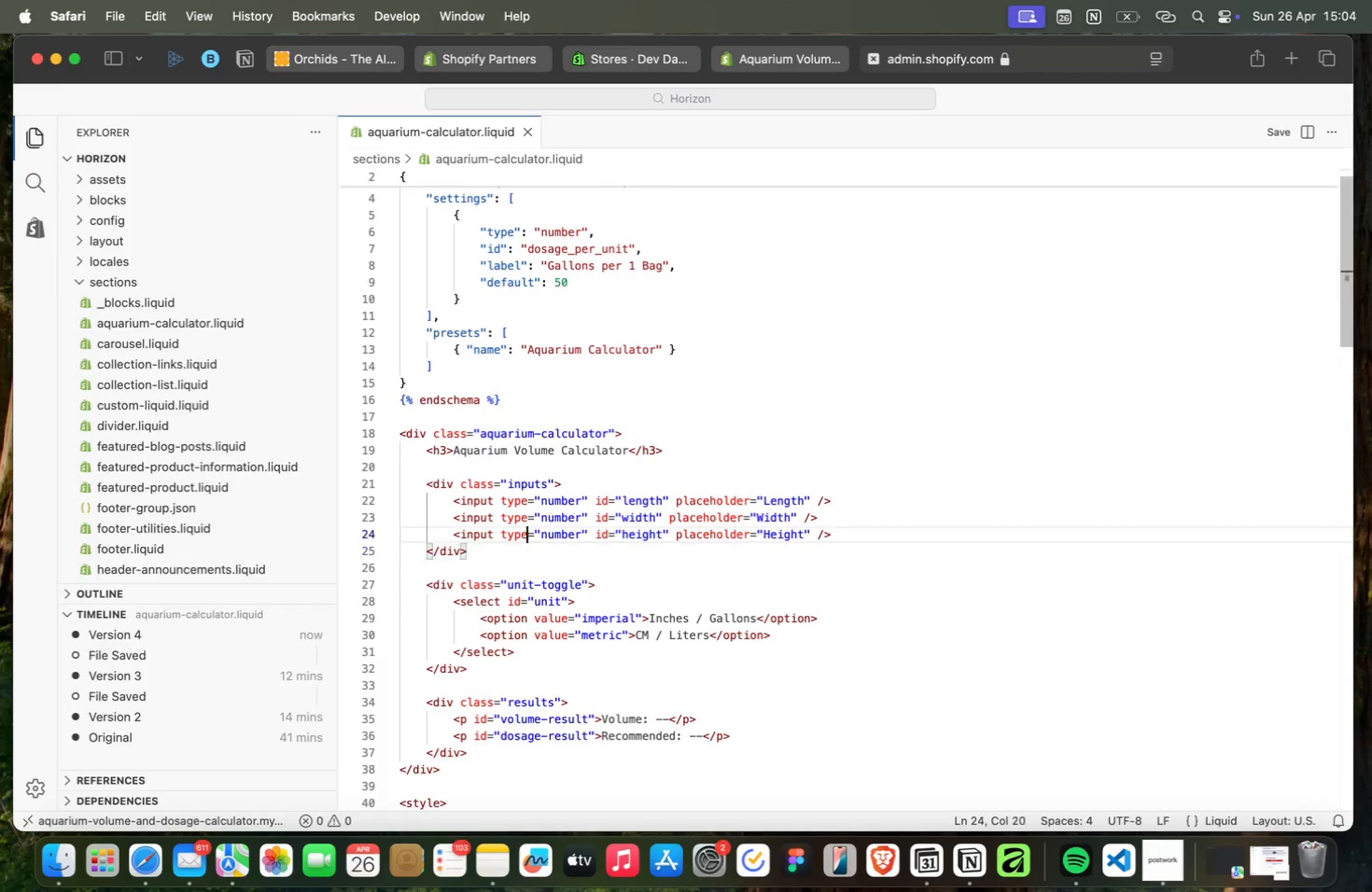 
key(ArrowUp)
 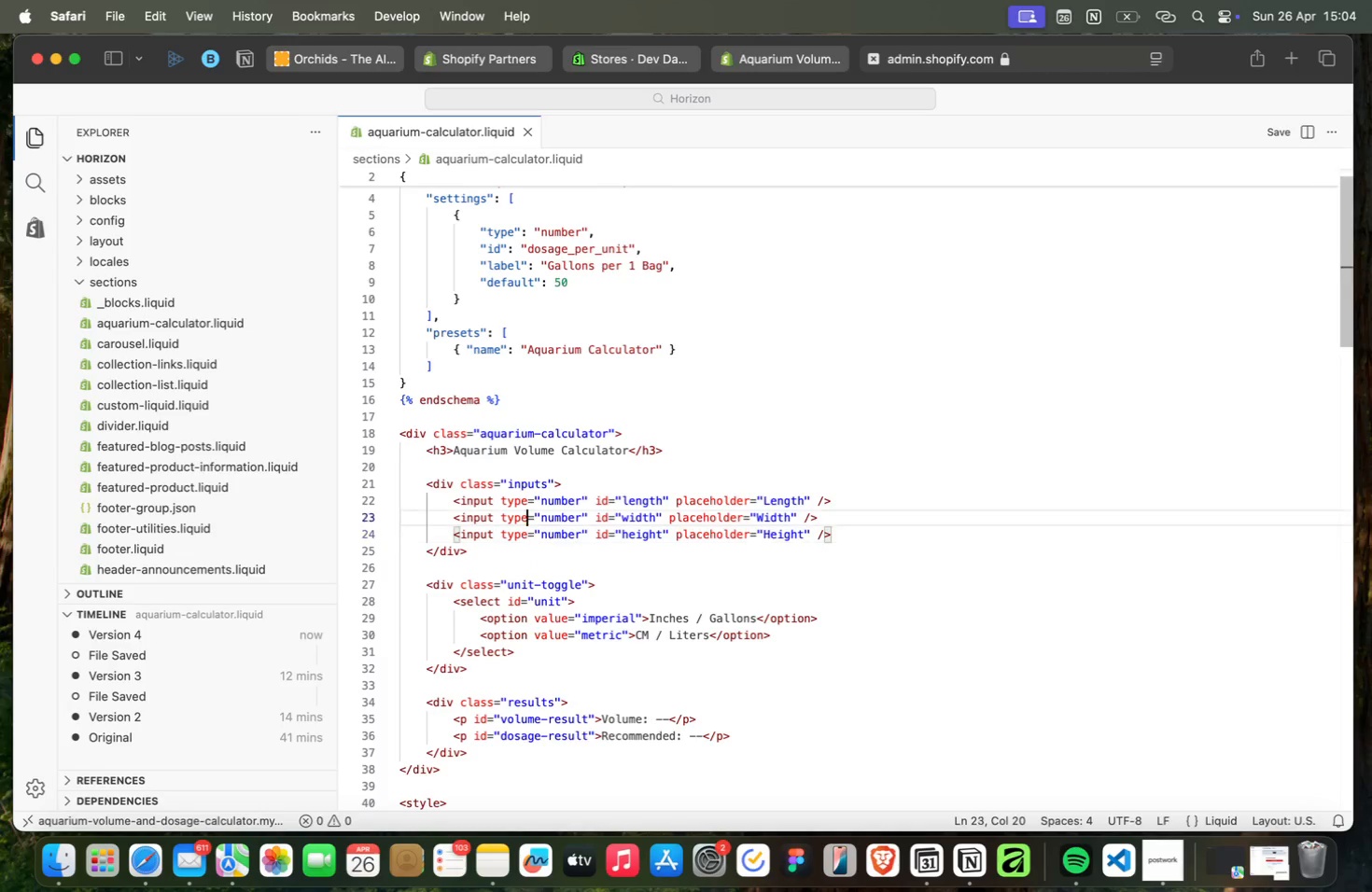 
key(ArrowUp)
 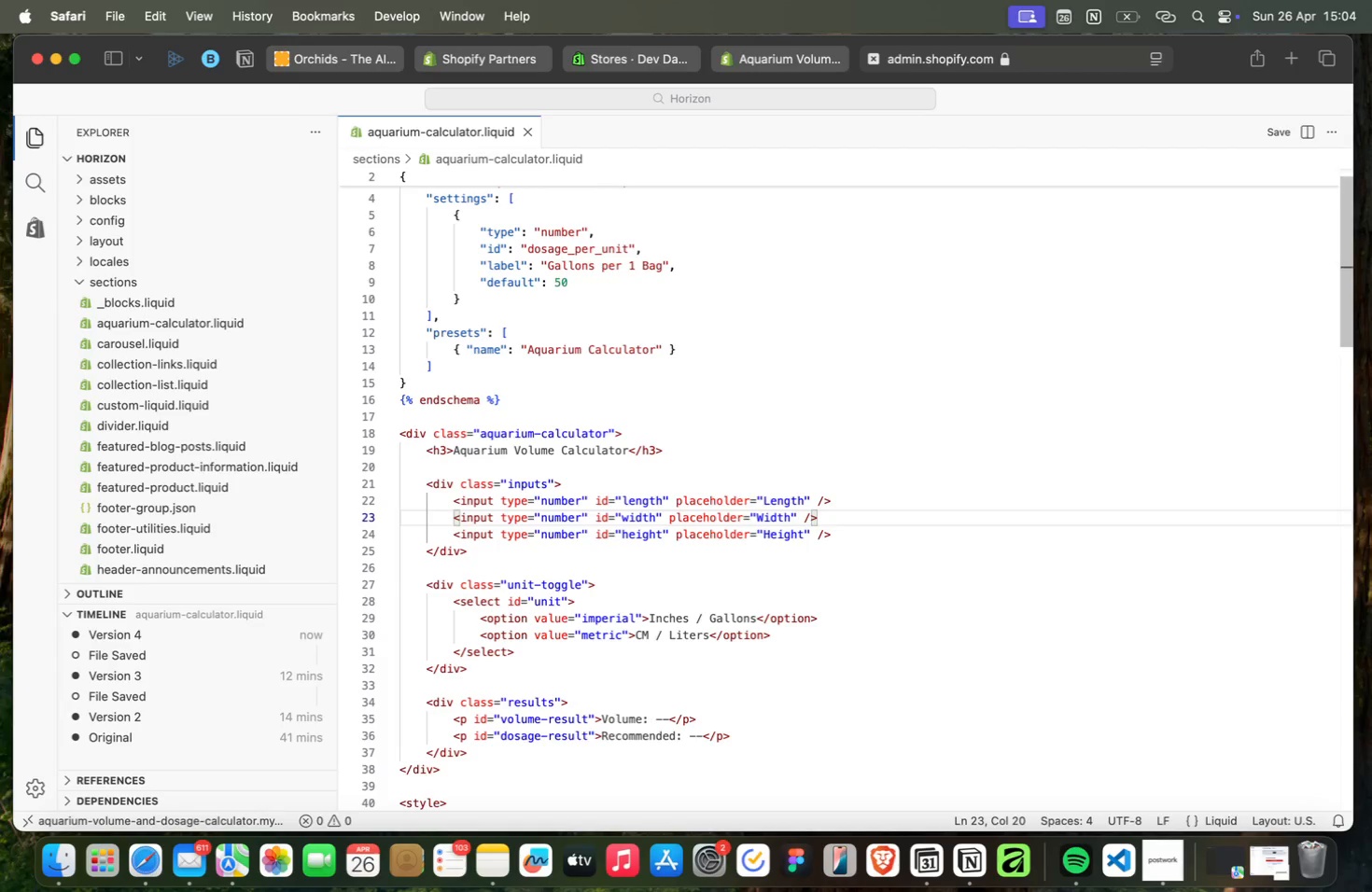 
key(ArrowUp)
 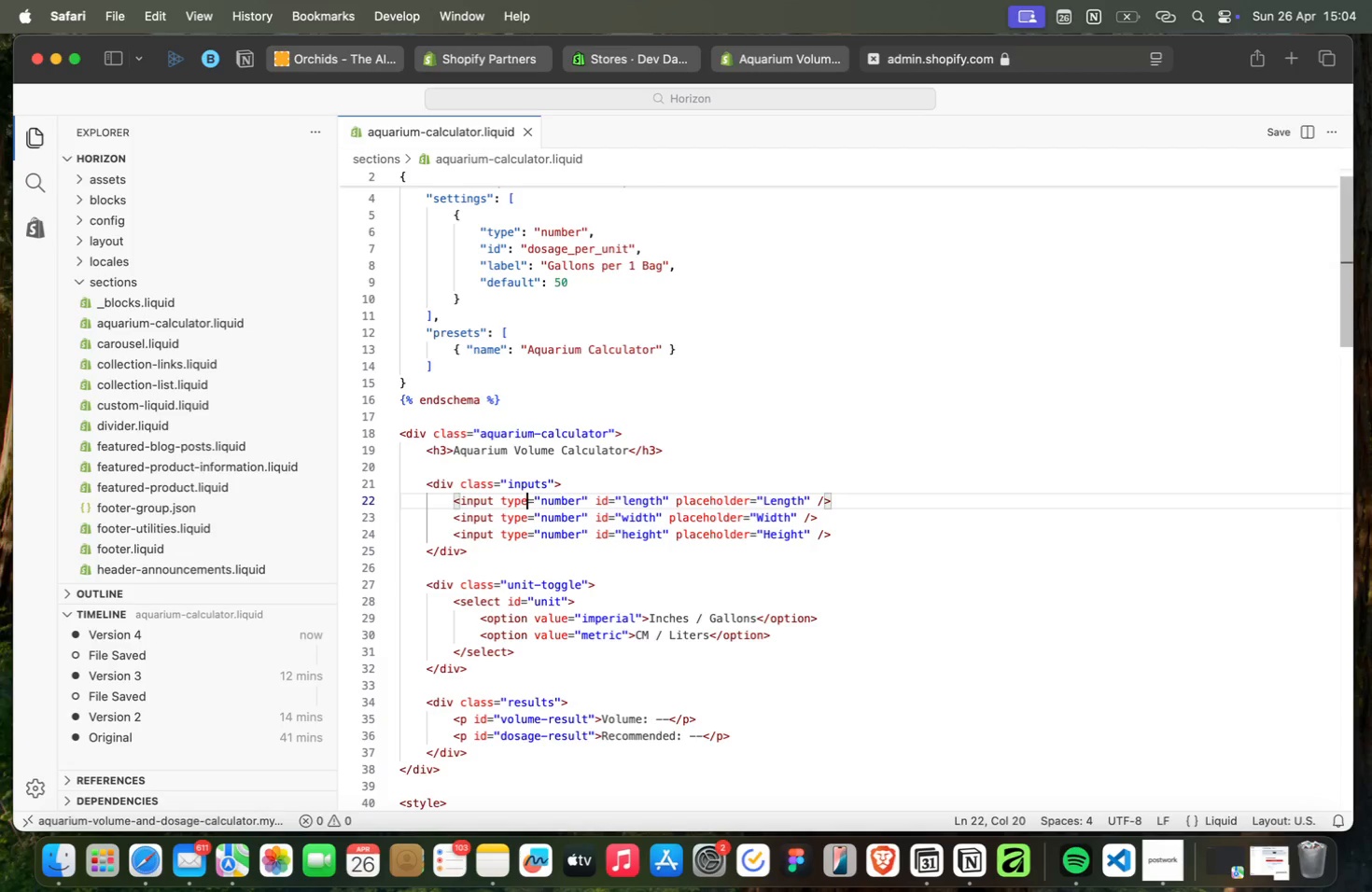 
key(ArrowUp)
 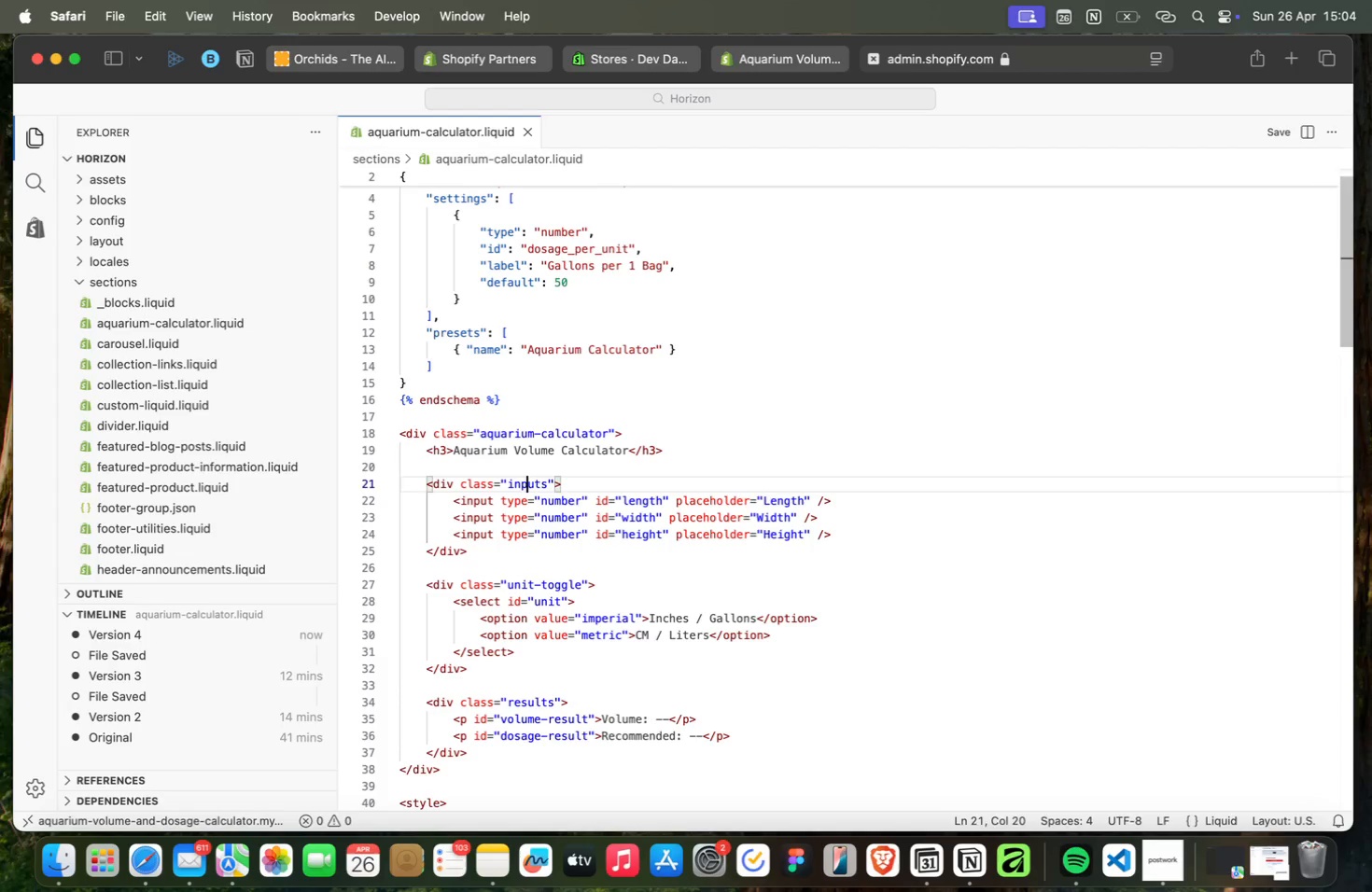 
key(ArrowUp)
 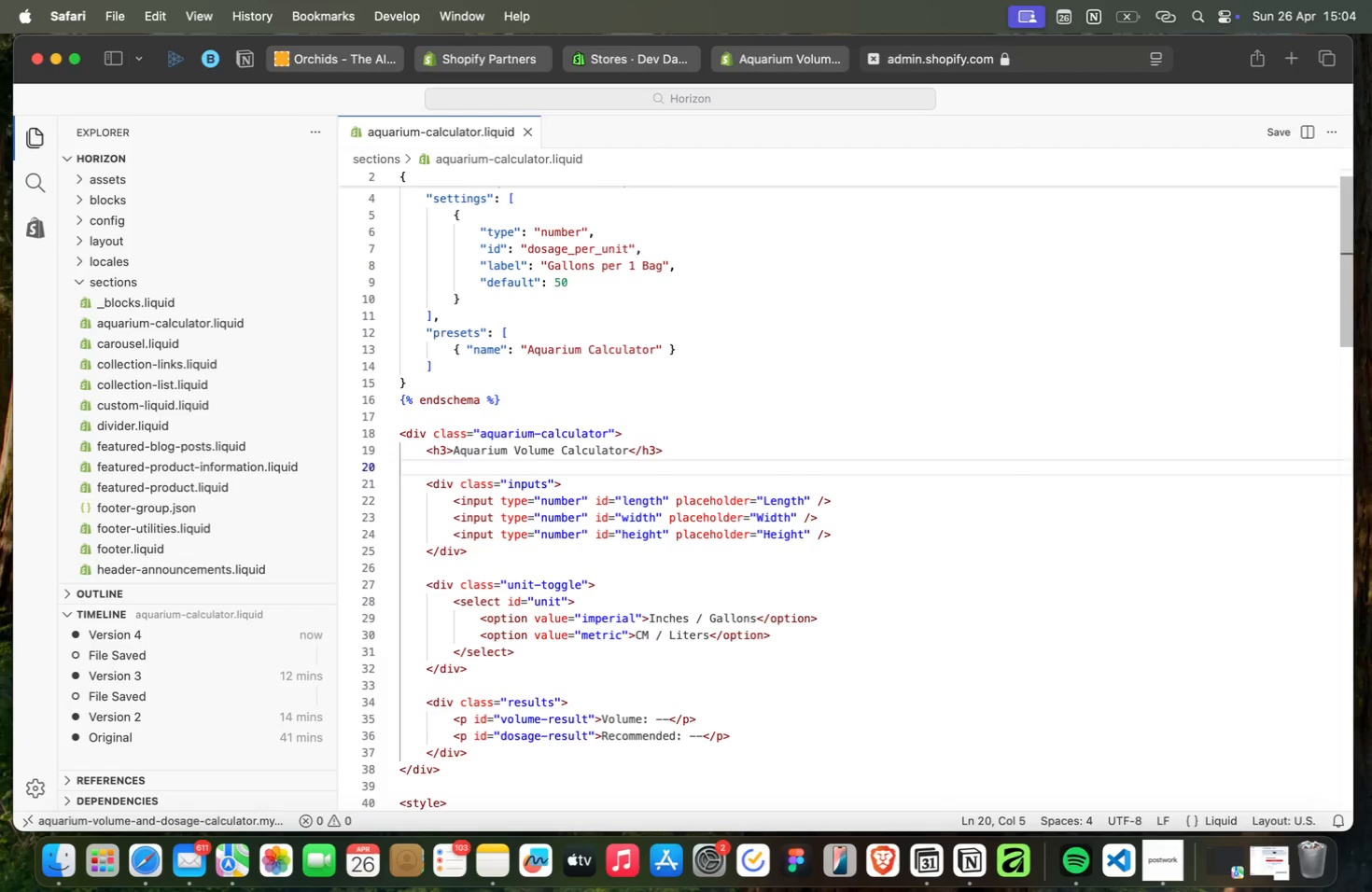 
key(ArrowUp)
 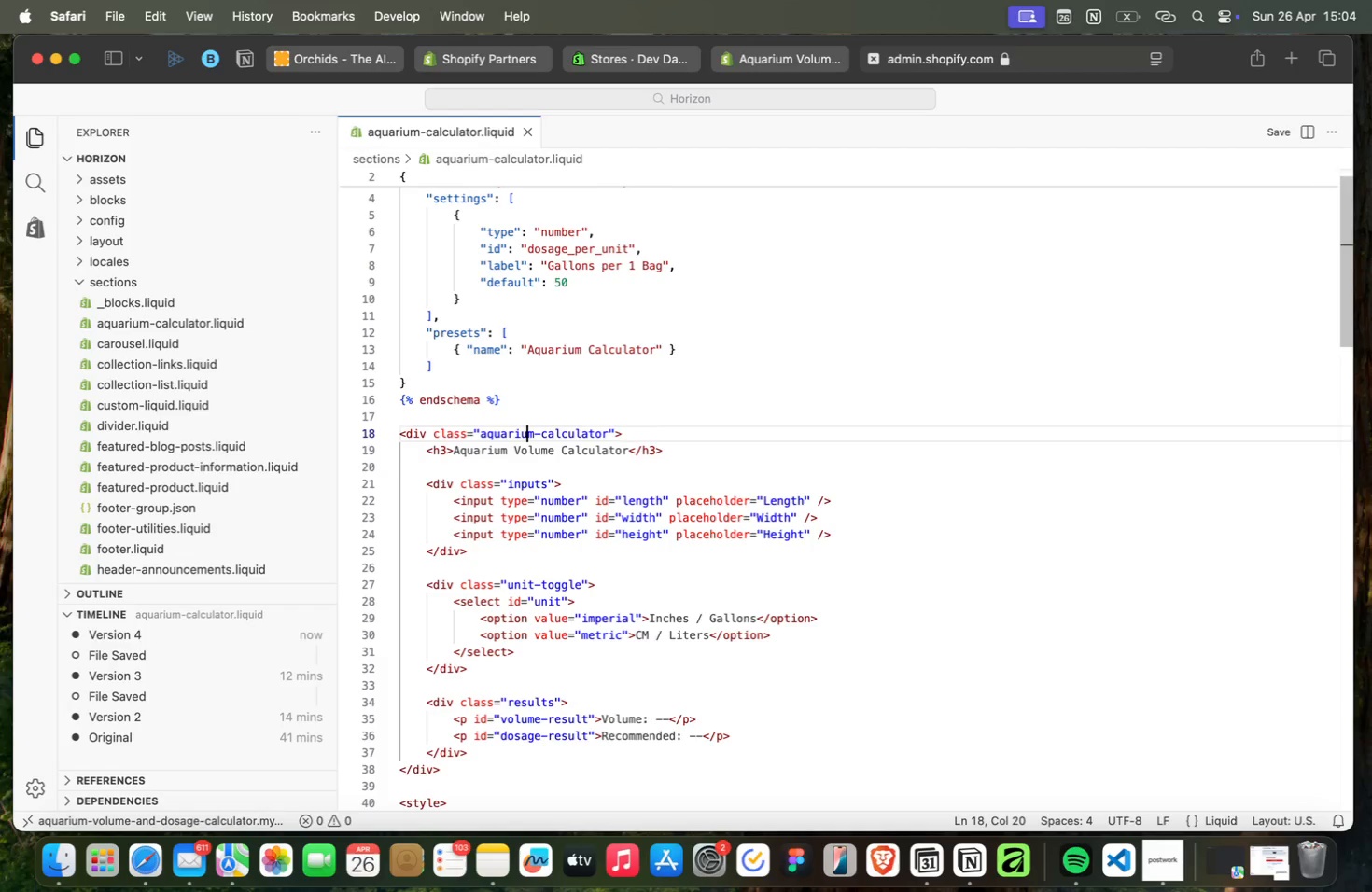 
key(ArrowUp)
 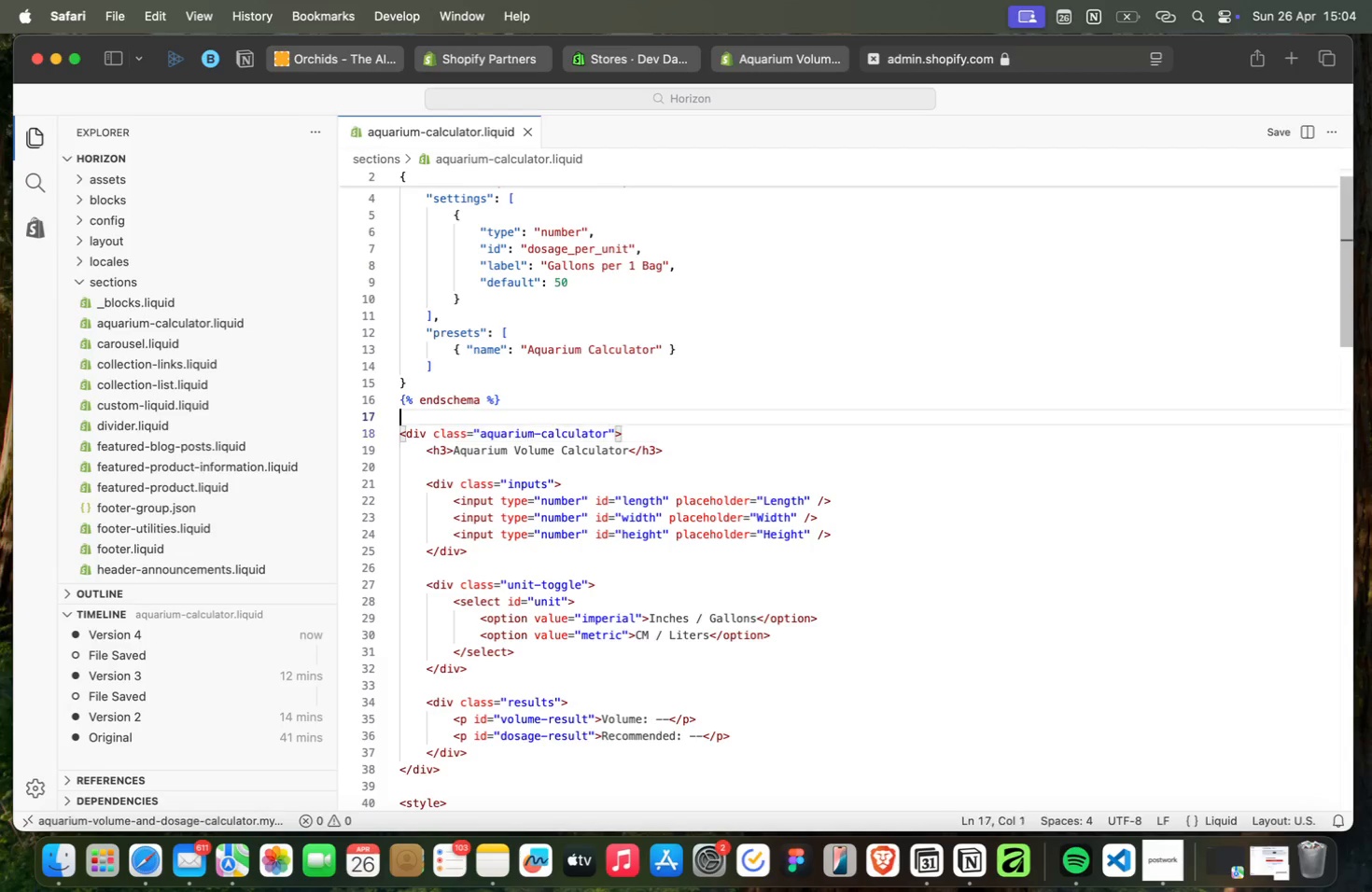 
key(ArrowUp)
 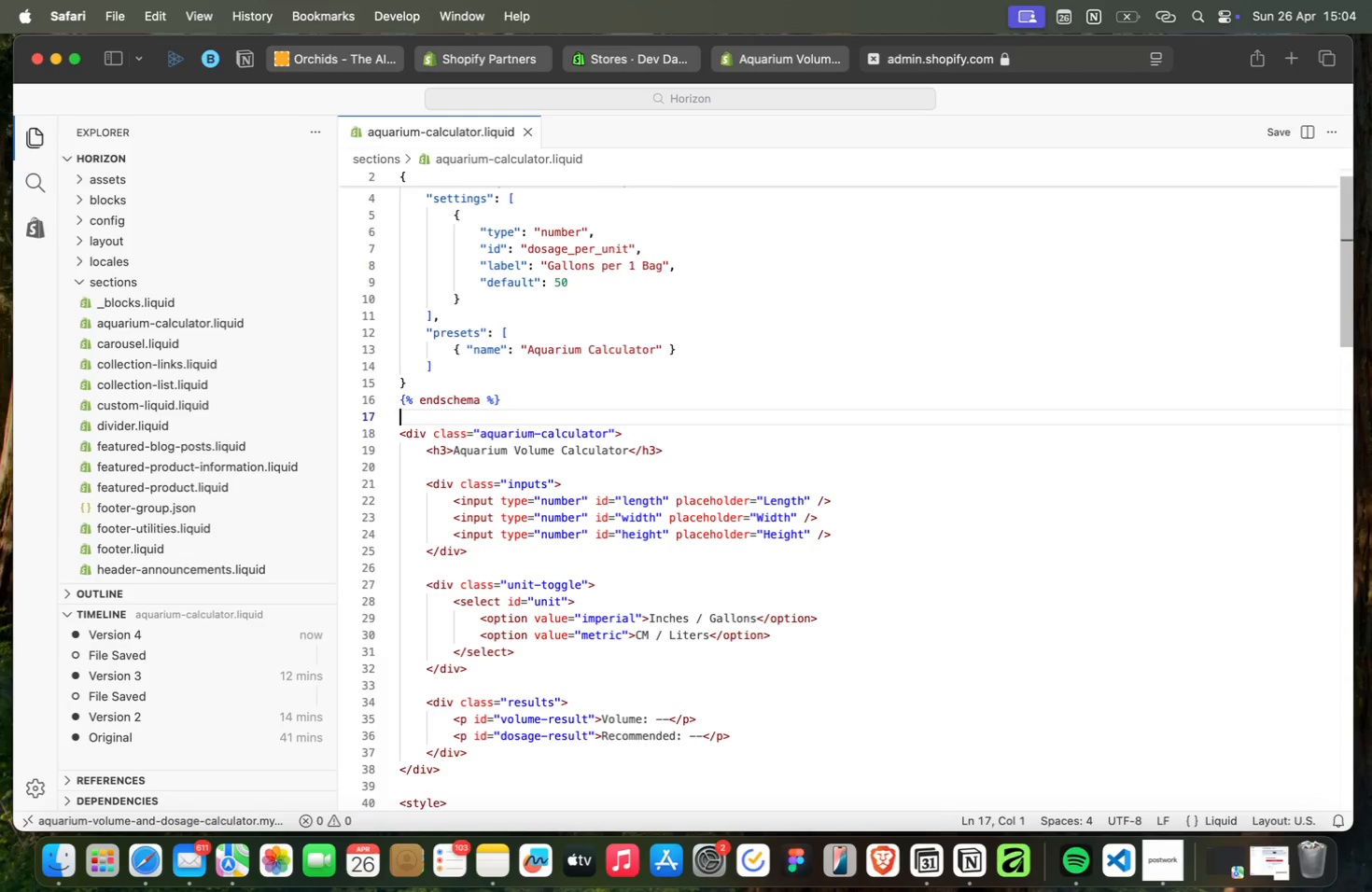 
key(ArrowUp)
 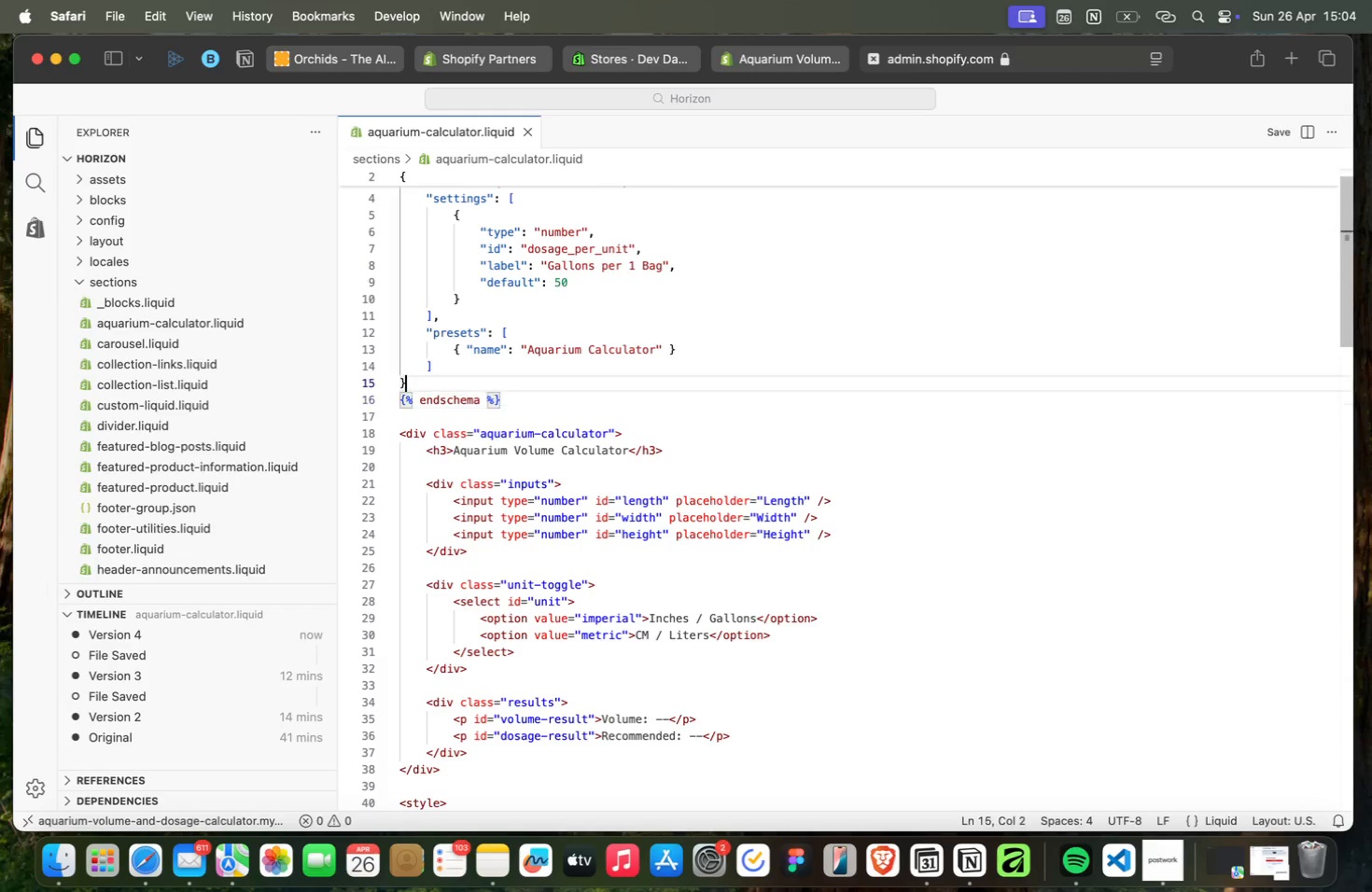 
key(ArrowUp)
 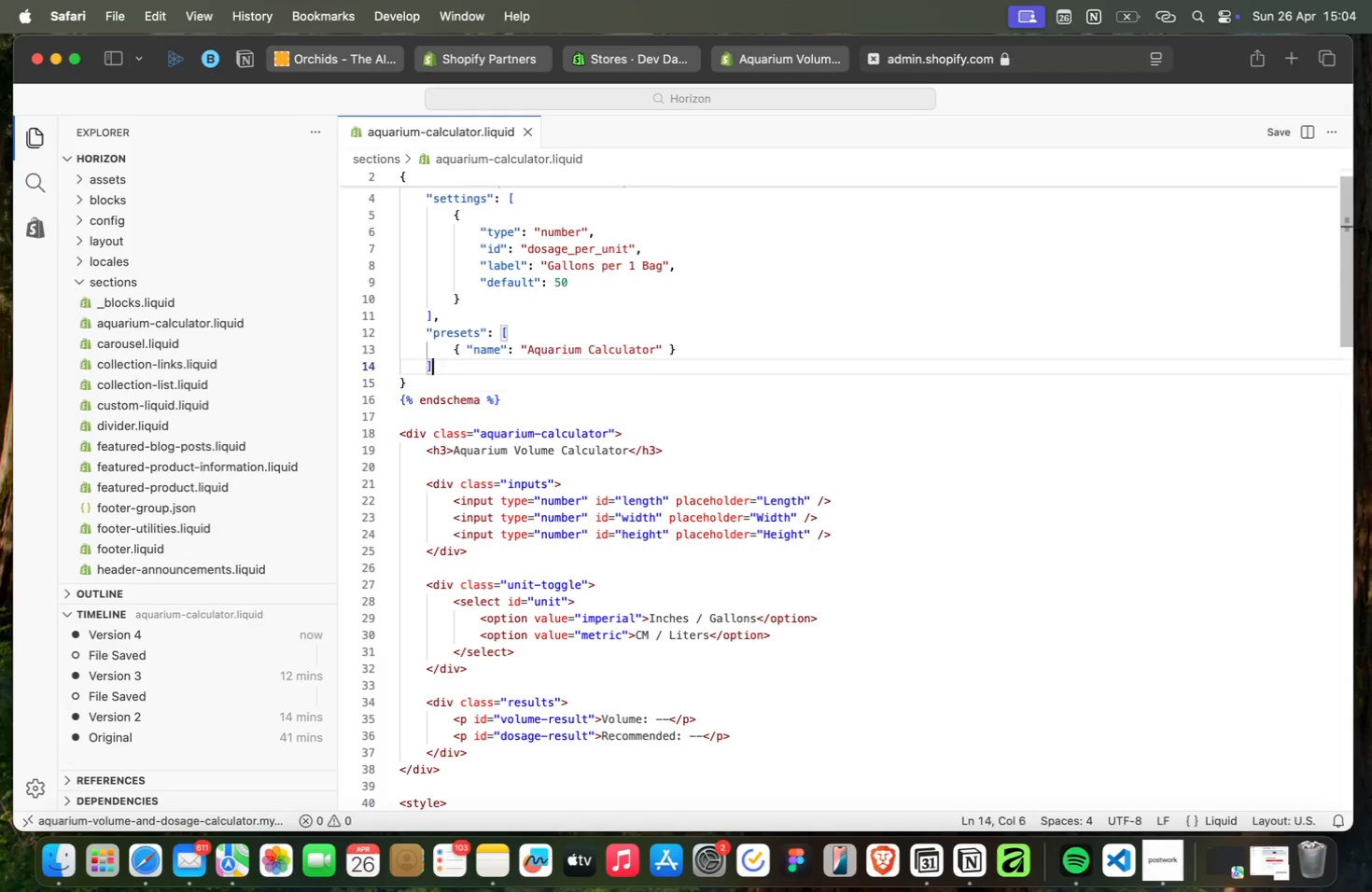 
key(ArrowUp)
 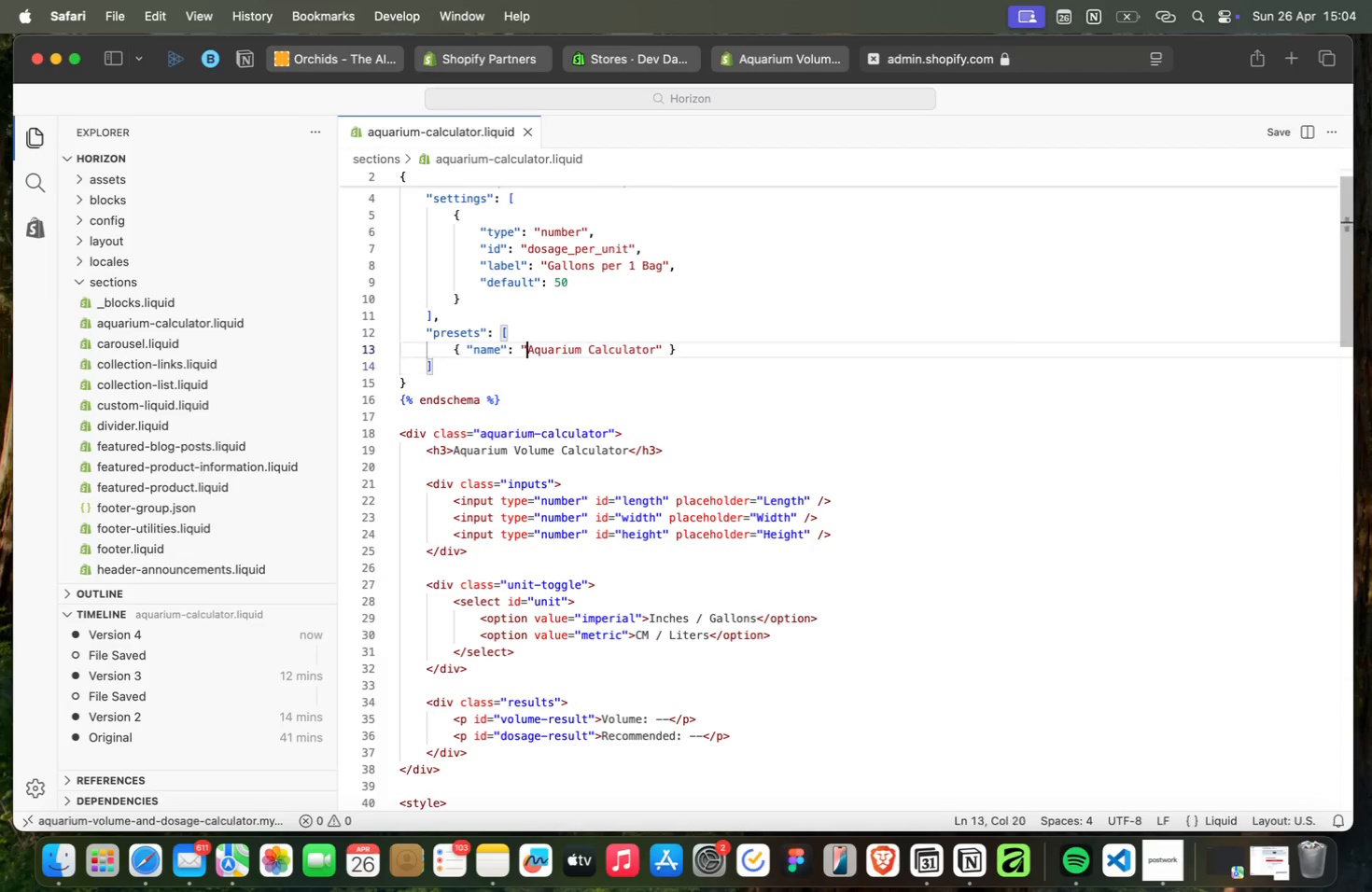 
key(ArrowUp)
 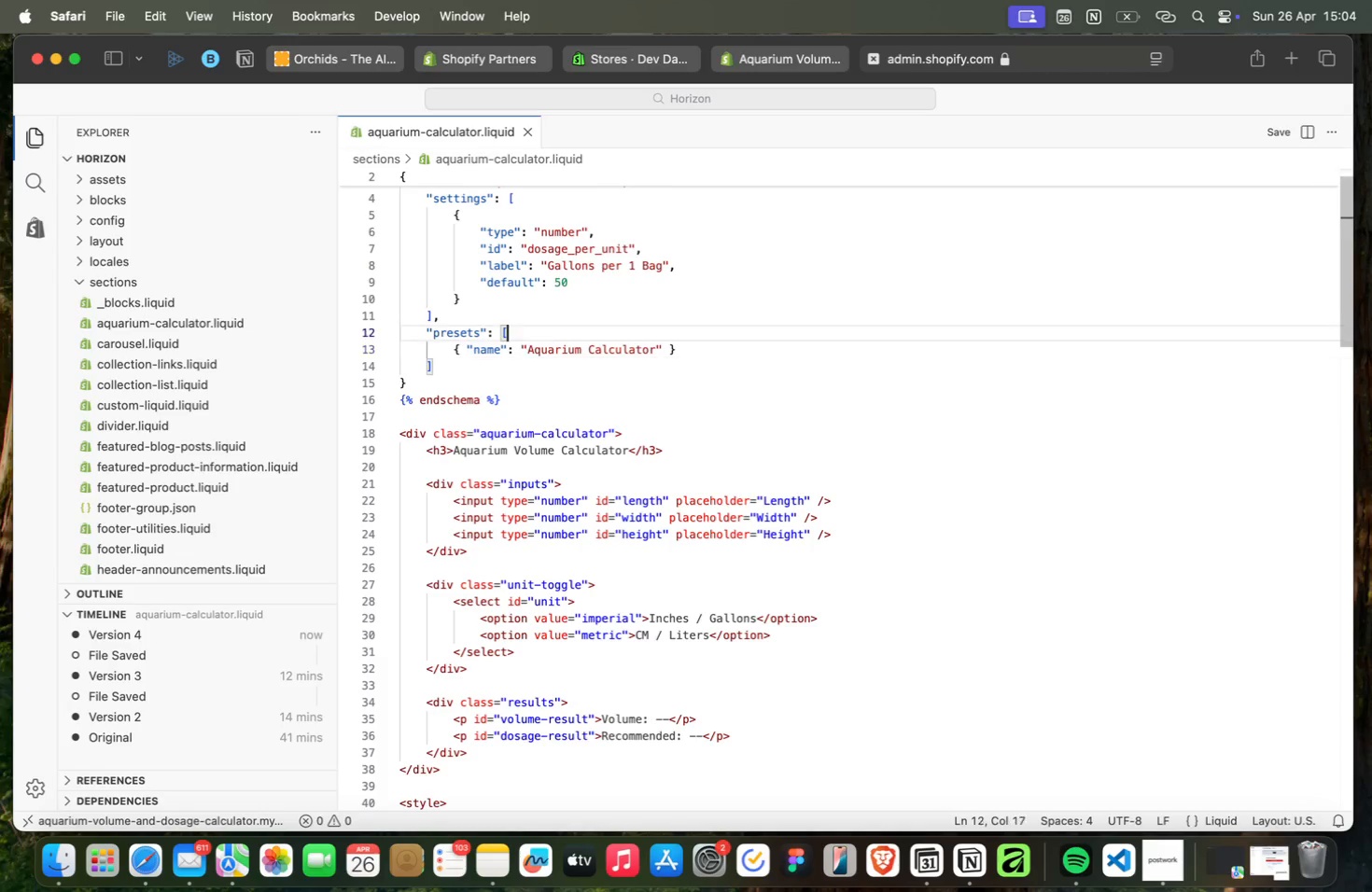 
key(ArrowUp)
 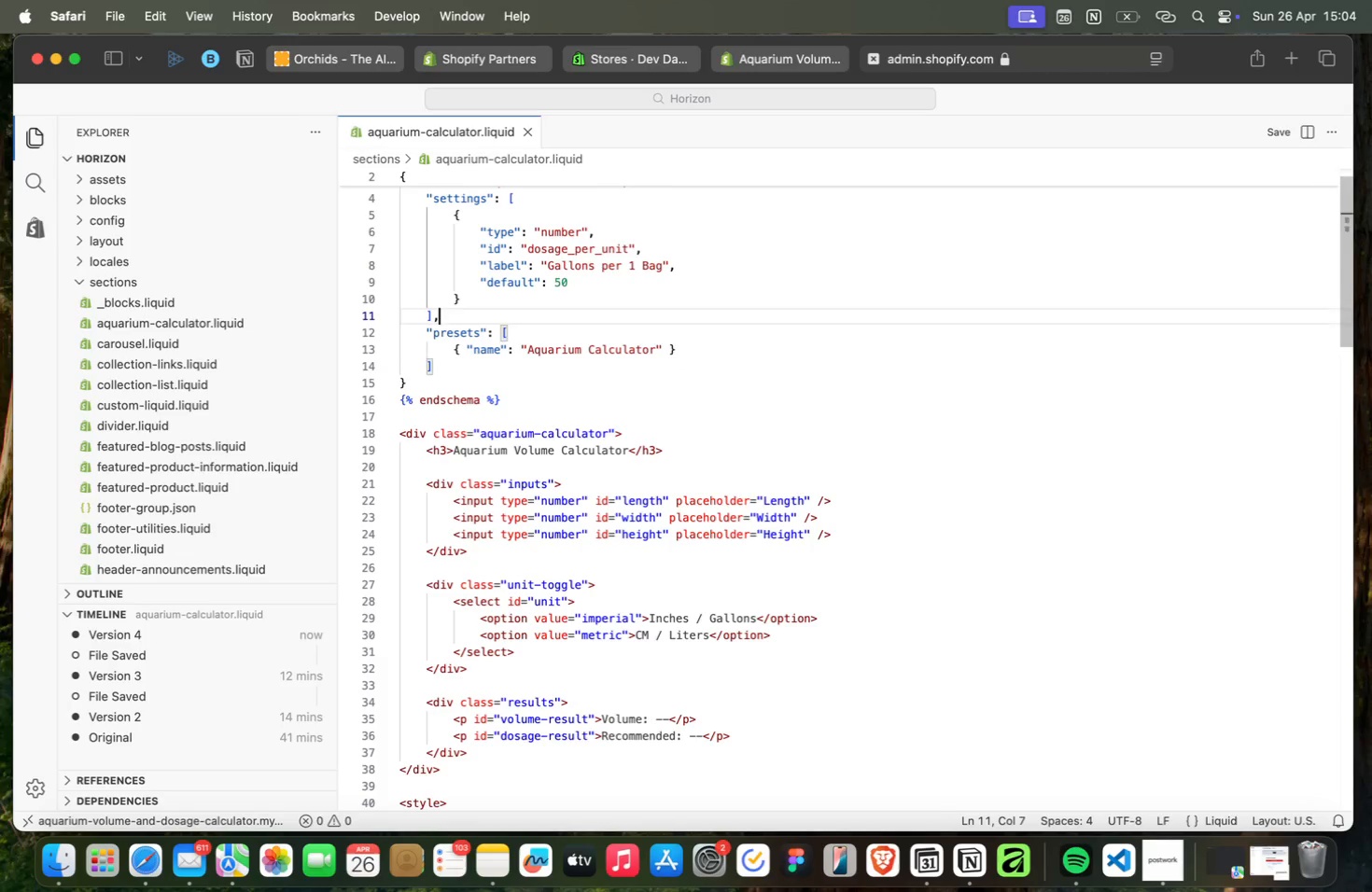 
key(ArrowUp)
 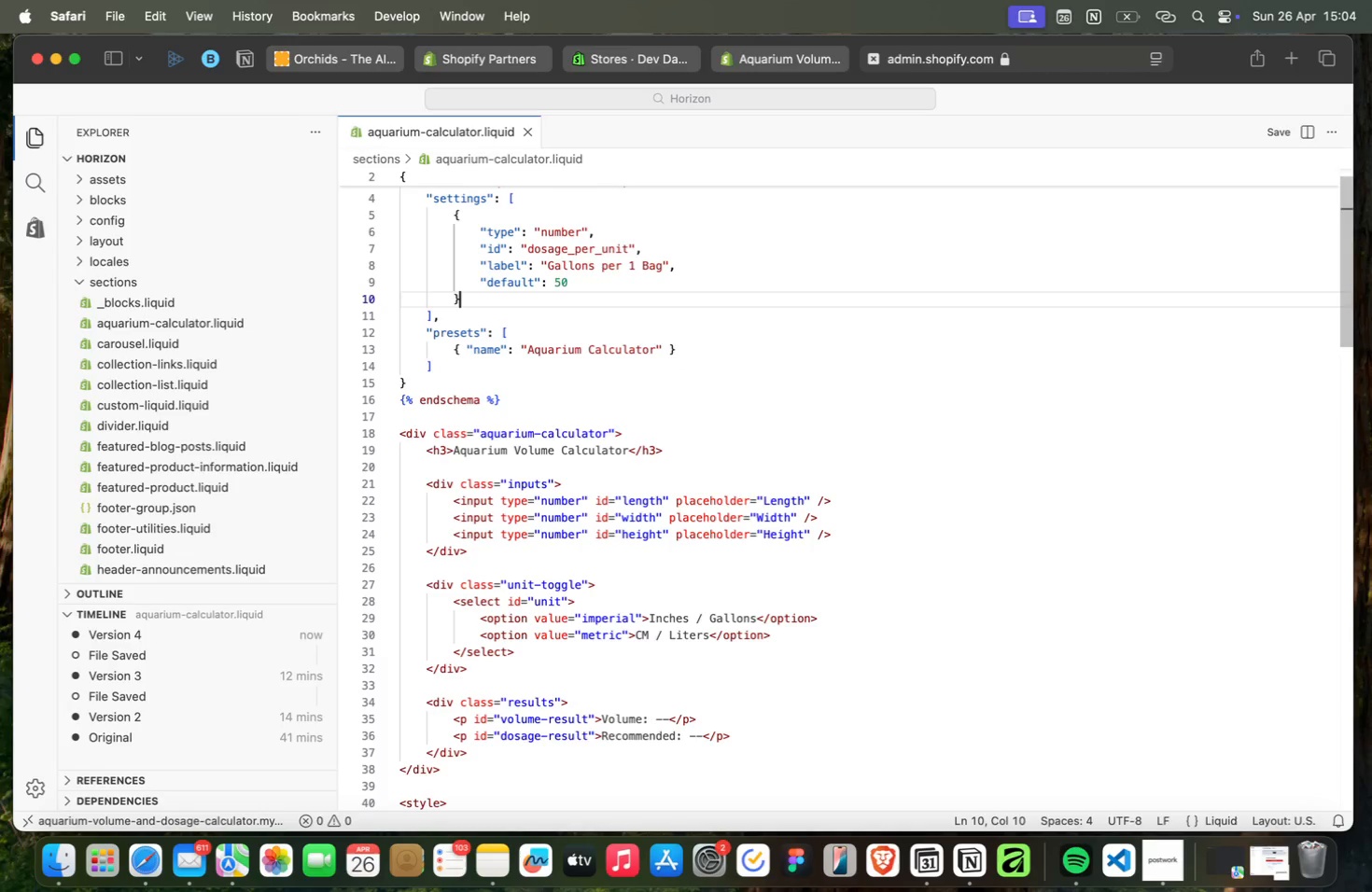 
key(ArrowUp)
 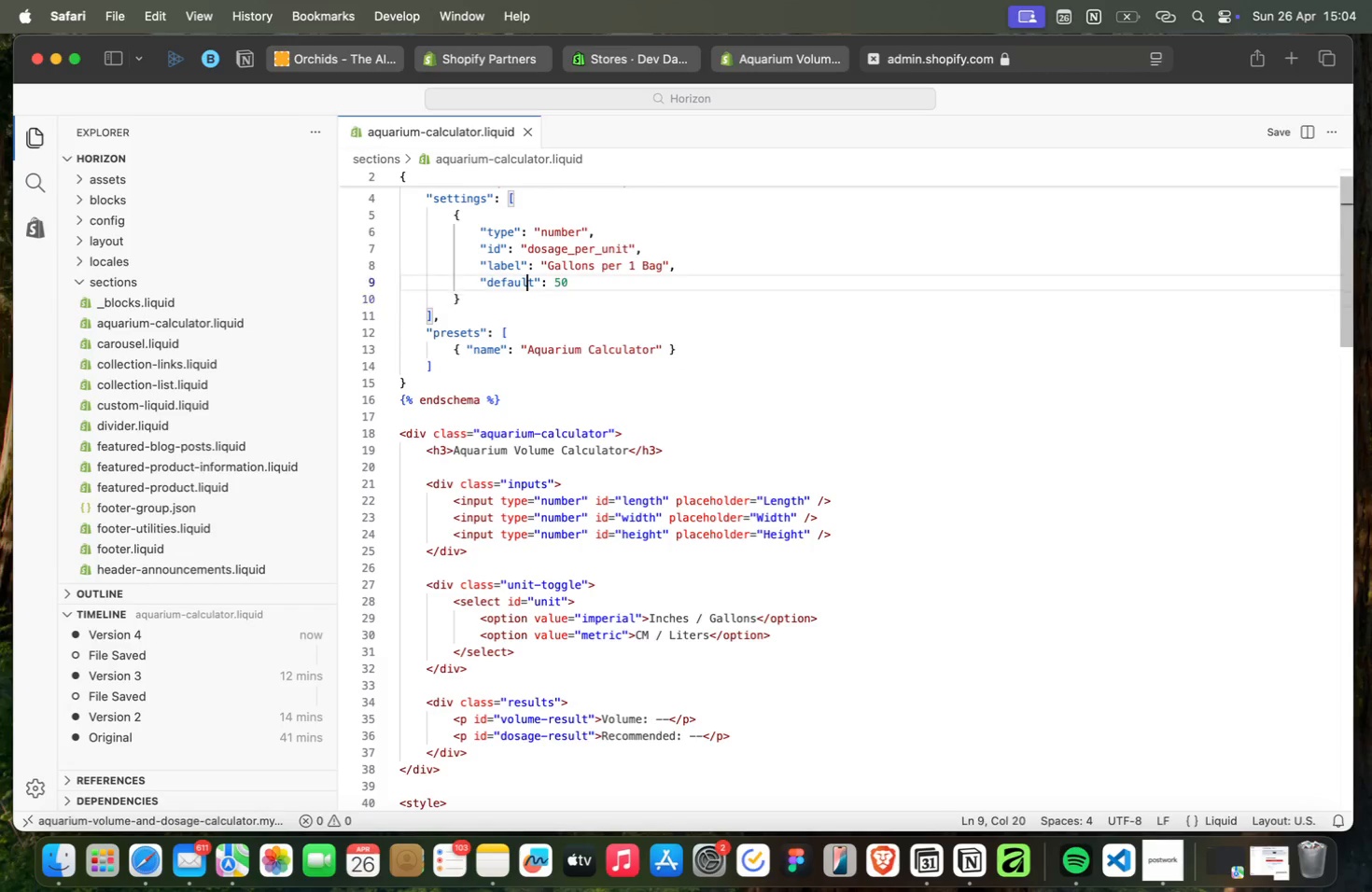 
key(ArrowUp)
 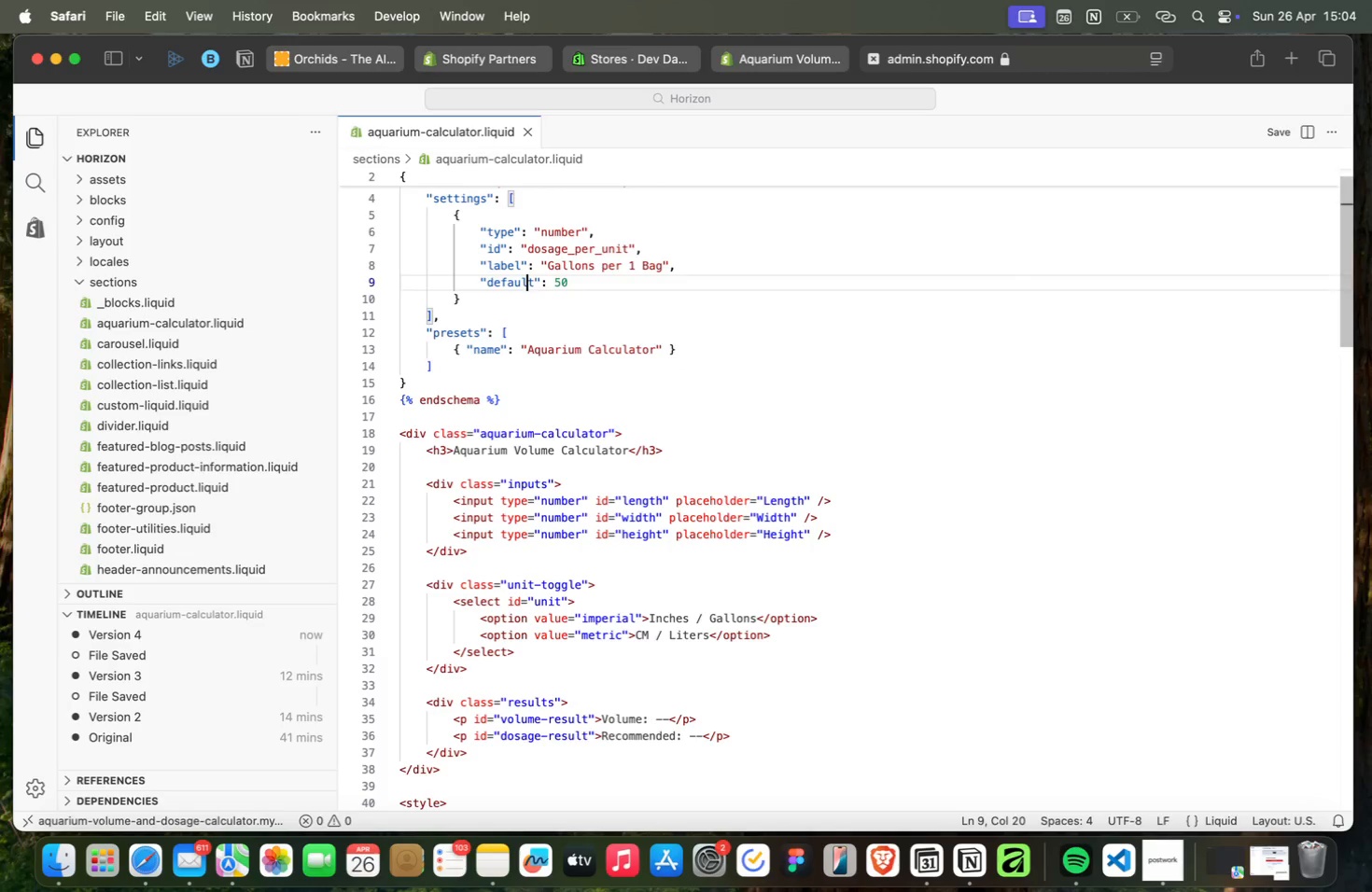 
key(ArrowUp)
 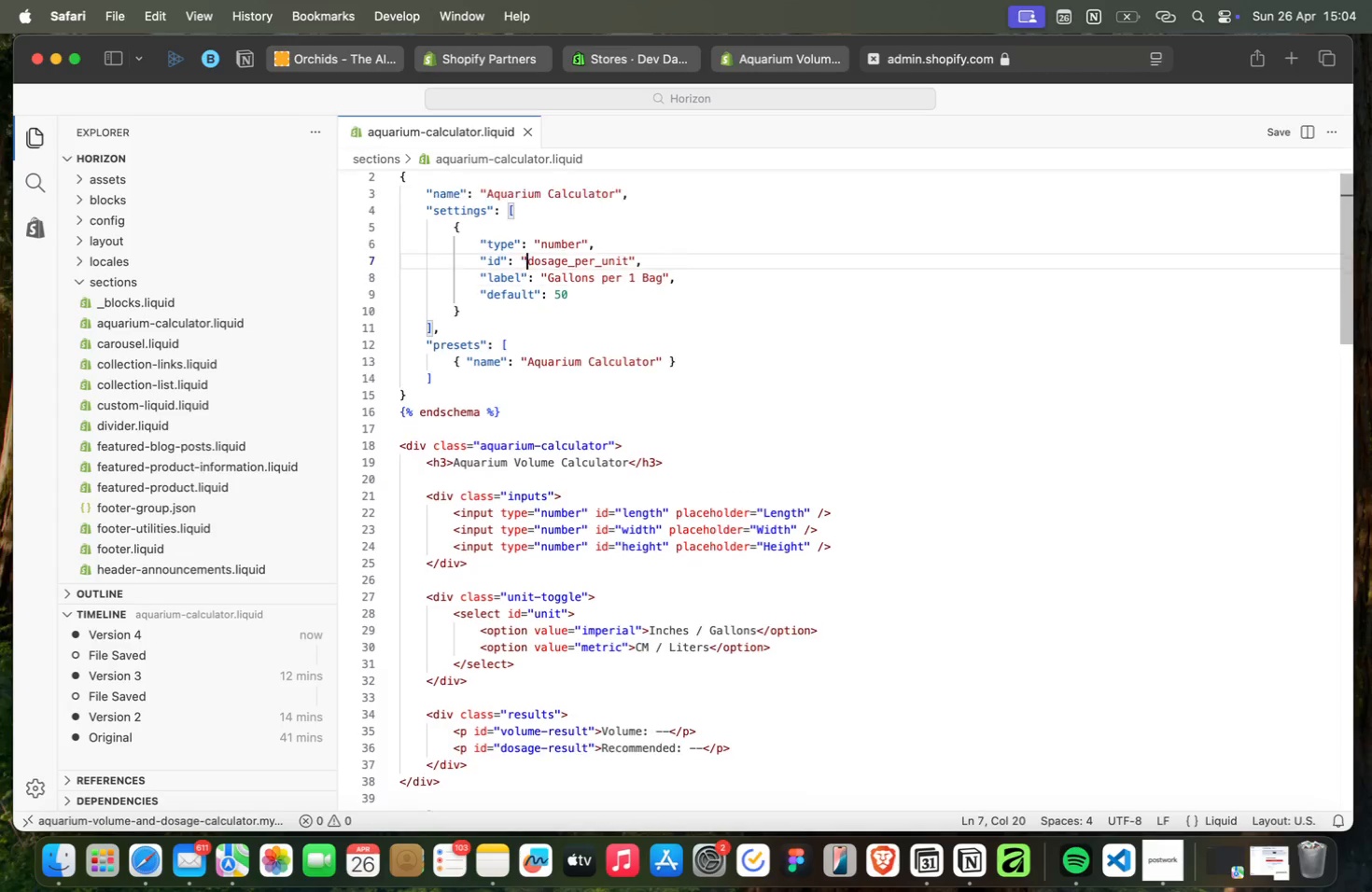 
key(ArrowUp)
 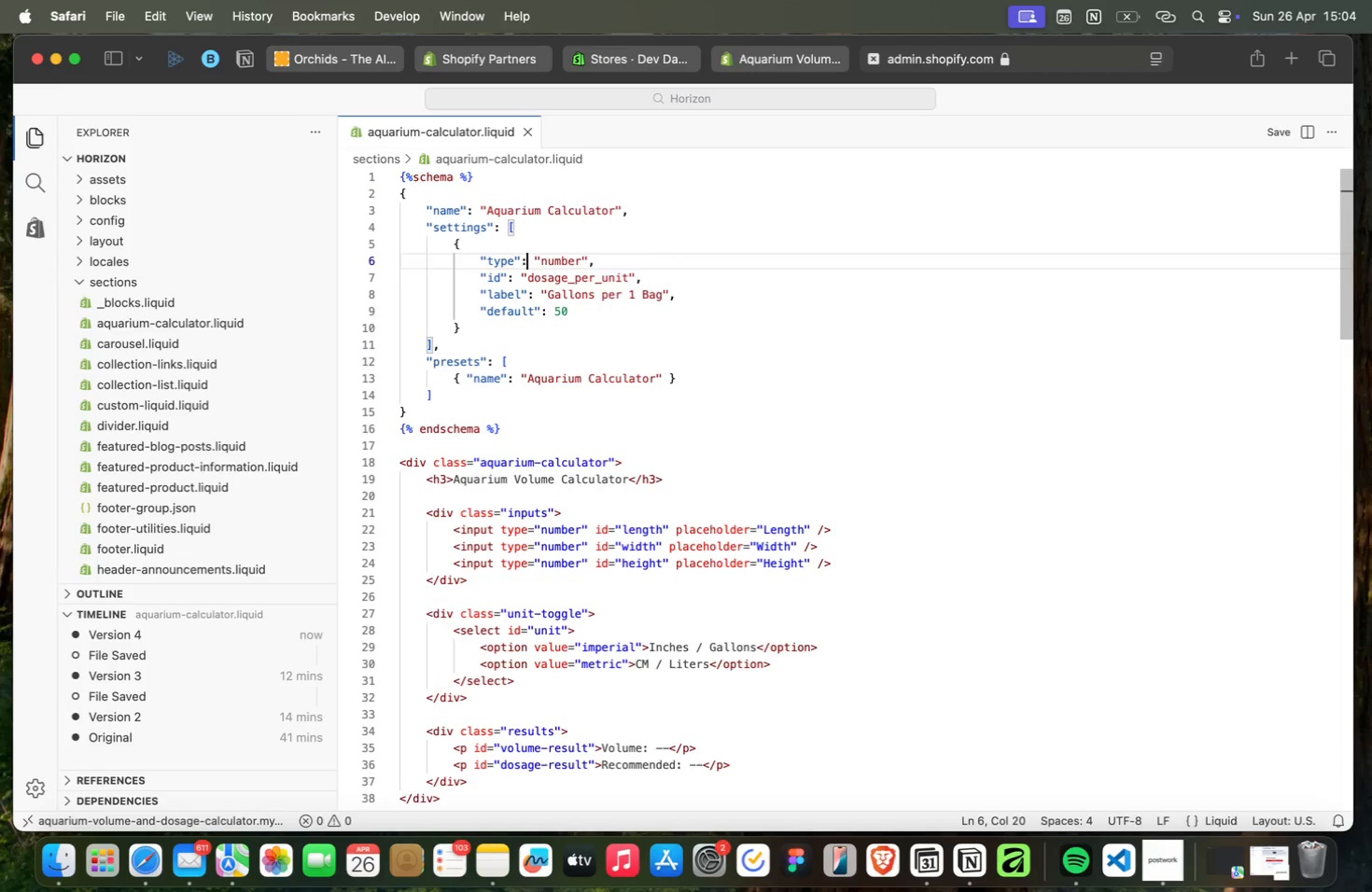 
key(ArrowUp)
 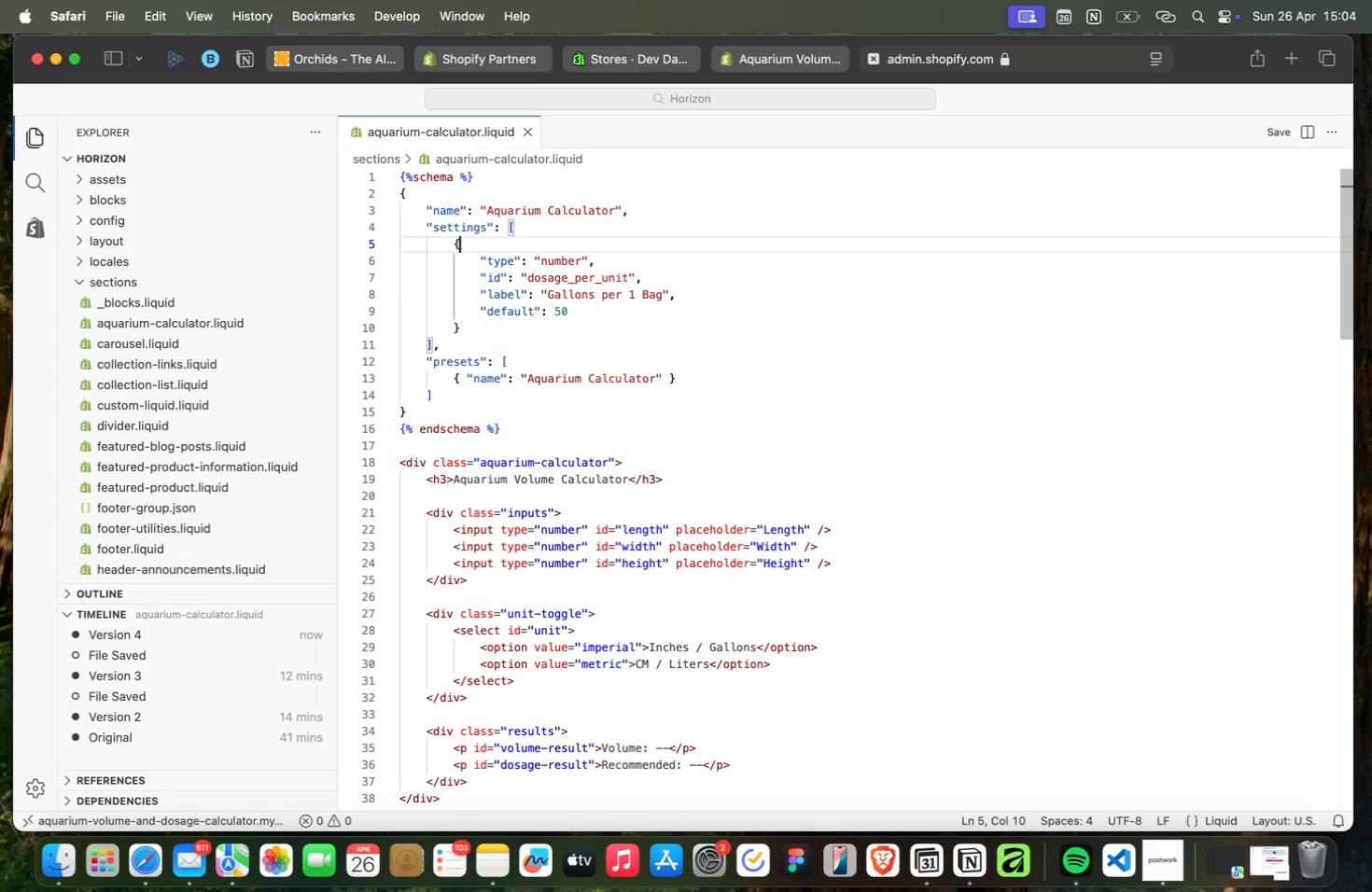 
key(ArrowUp)
 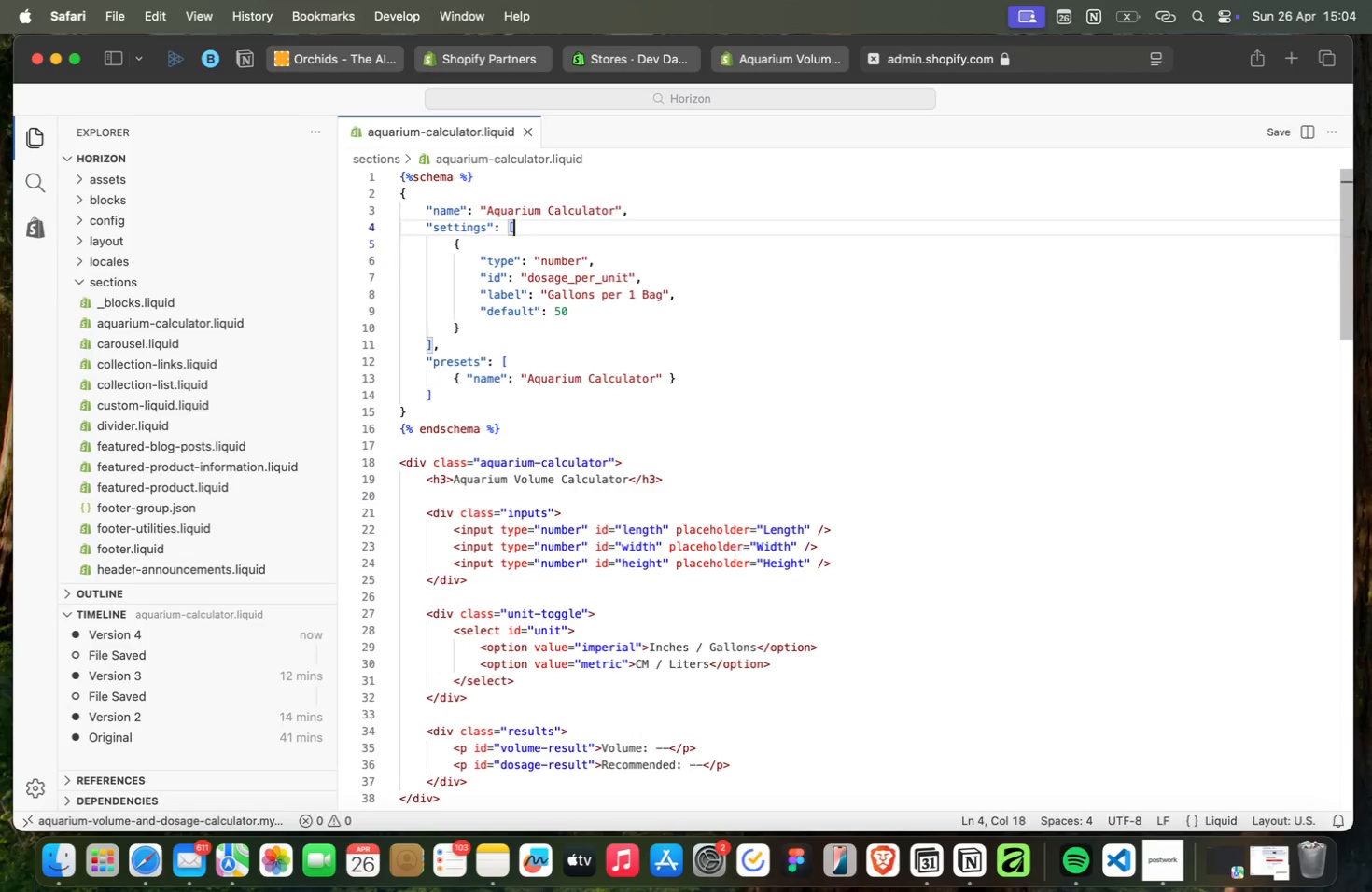 
key(ArrowUp)
 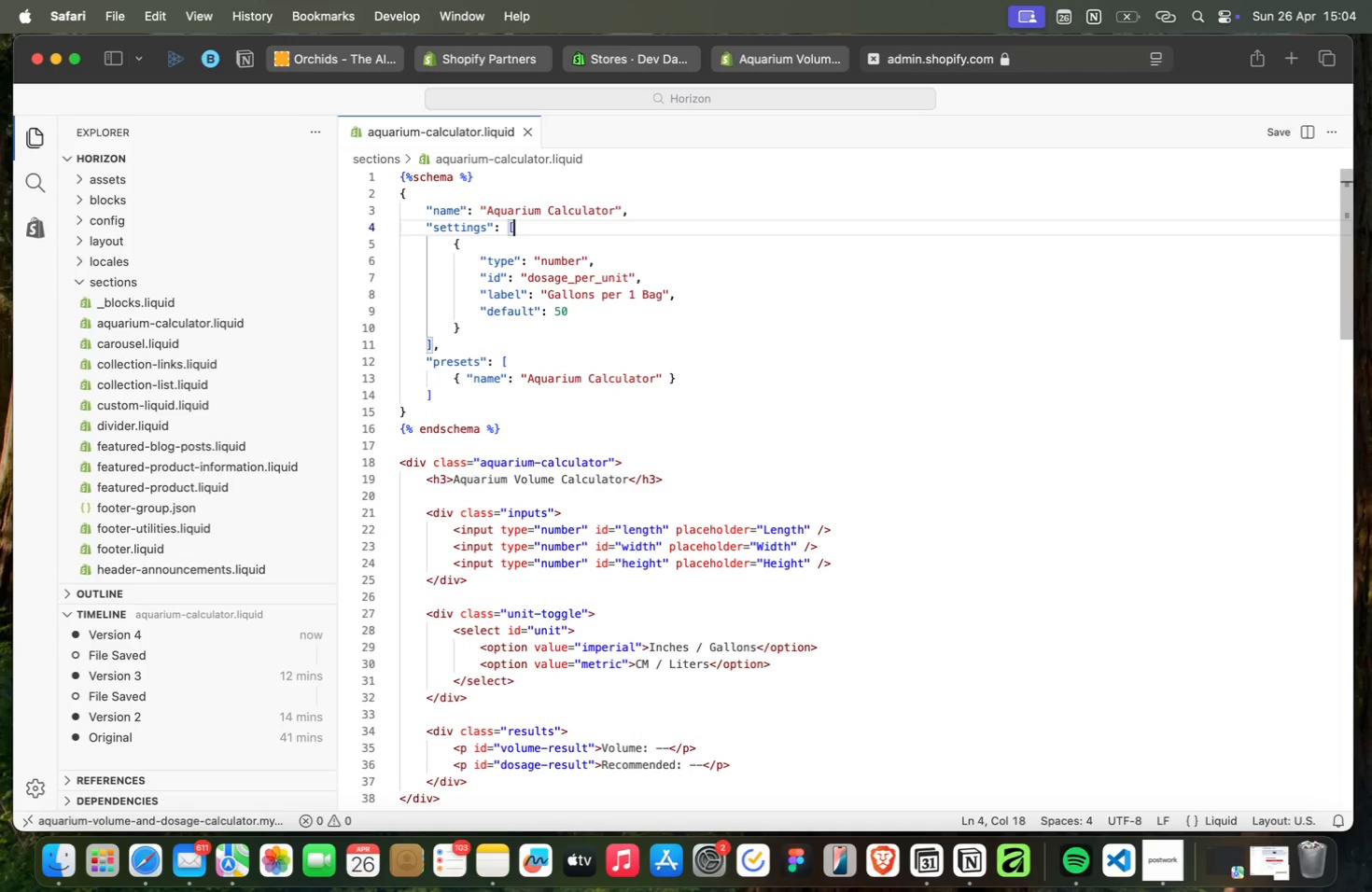 
key(ArrowUp)
 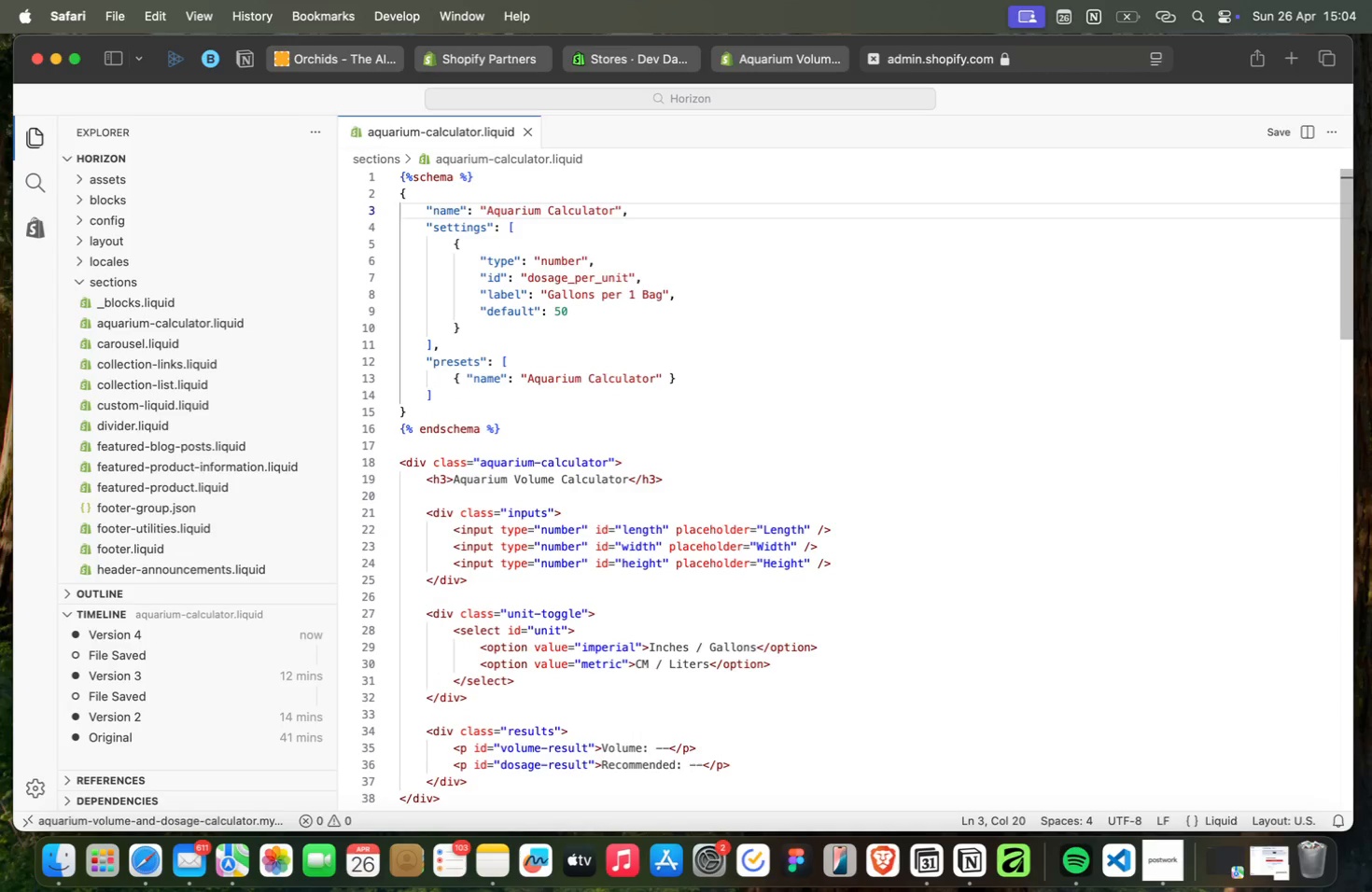 
key(ArrowUp)
 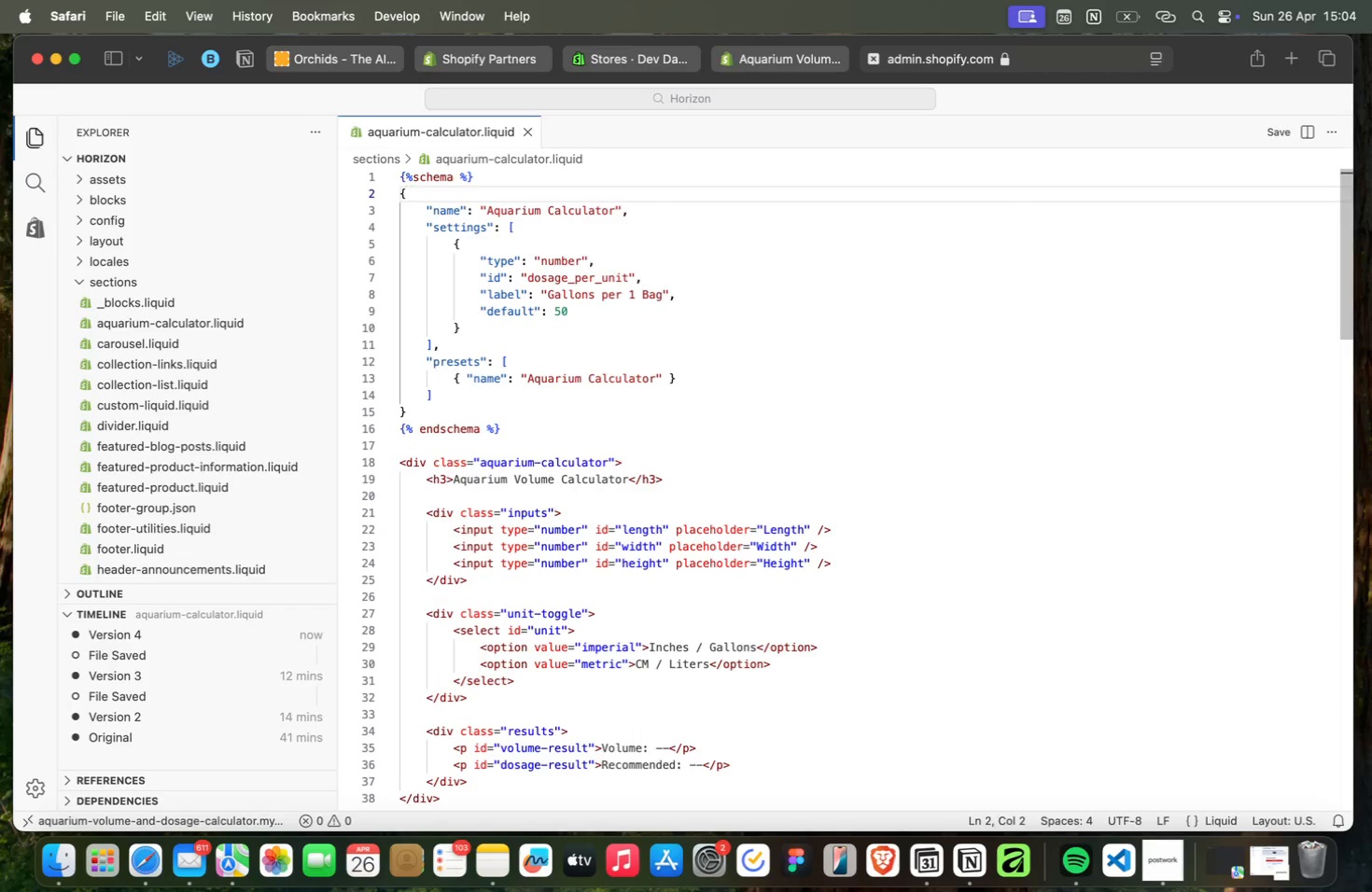 
key(ArrowUp)
 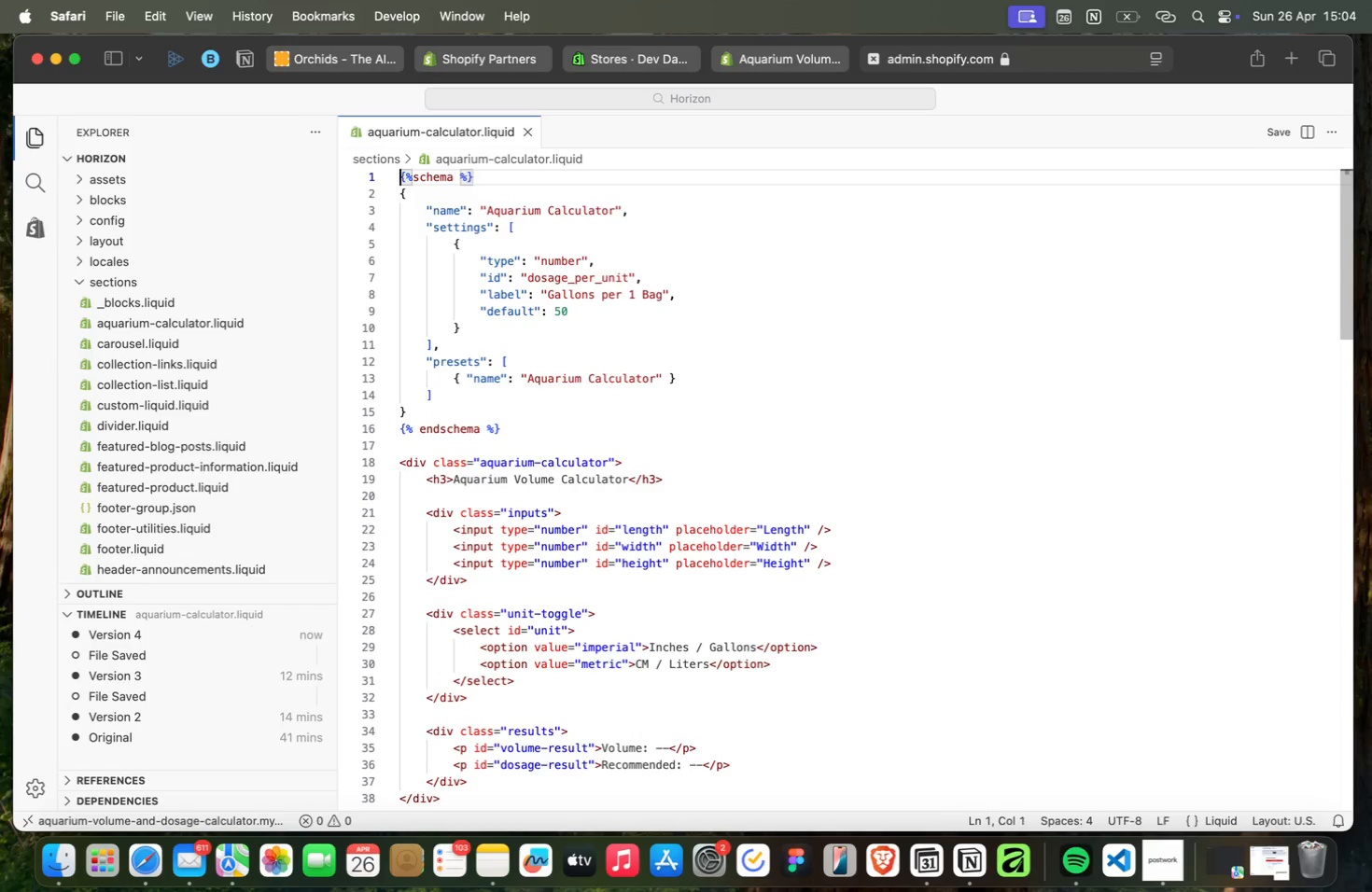 
key(ArrowUp)
 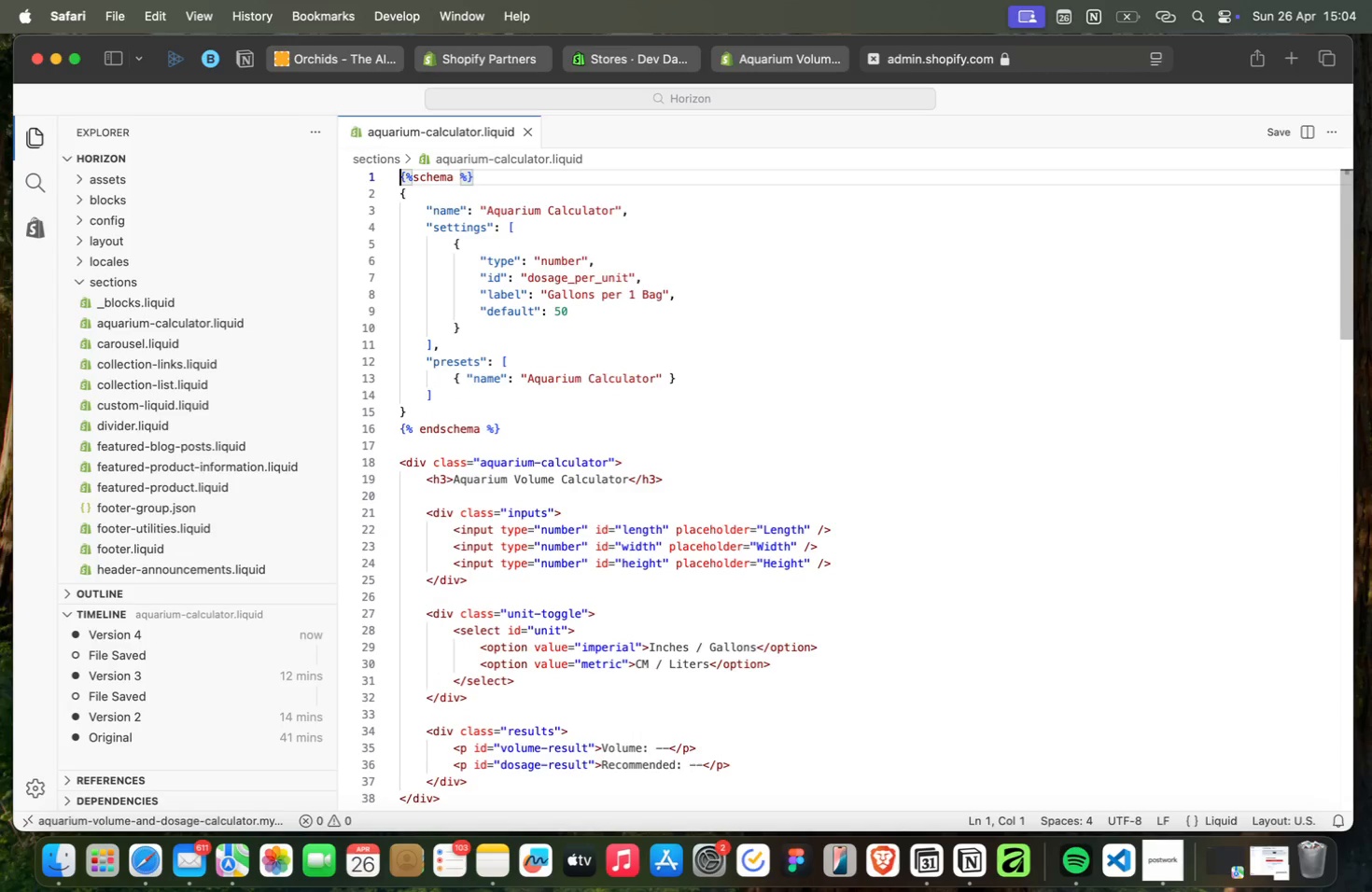 
key(ArrowUp)
 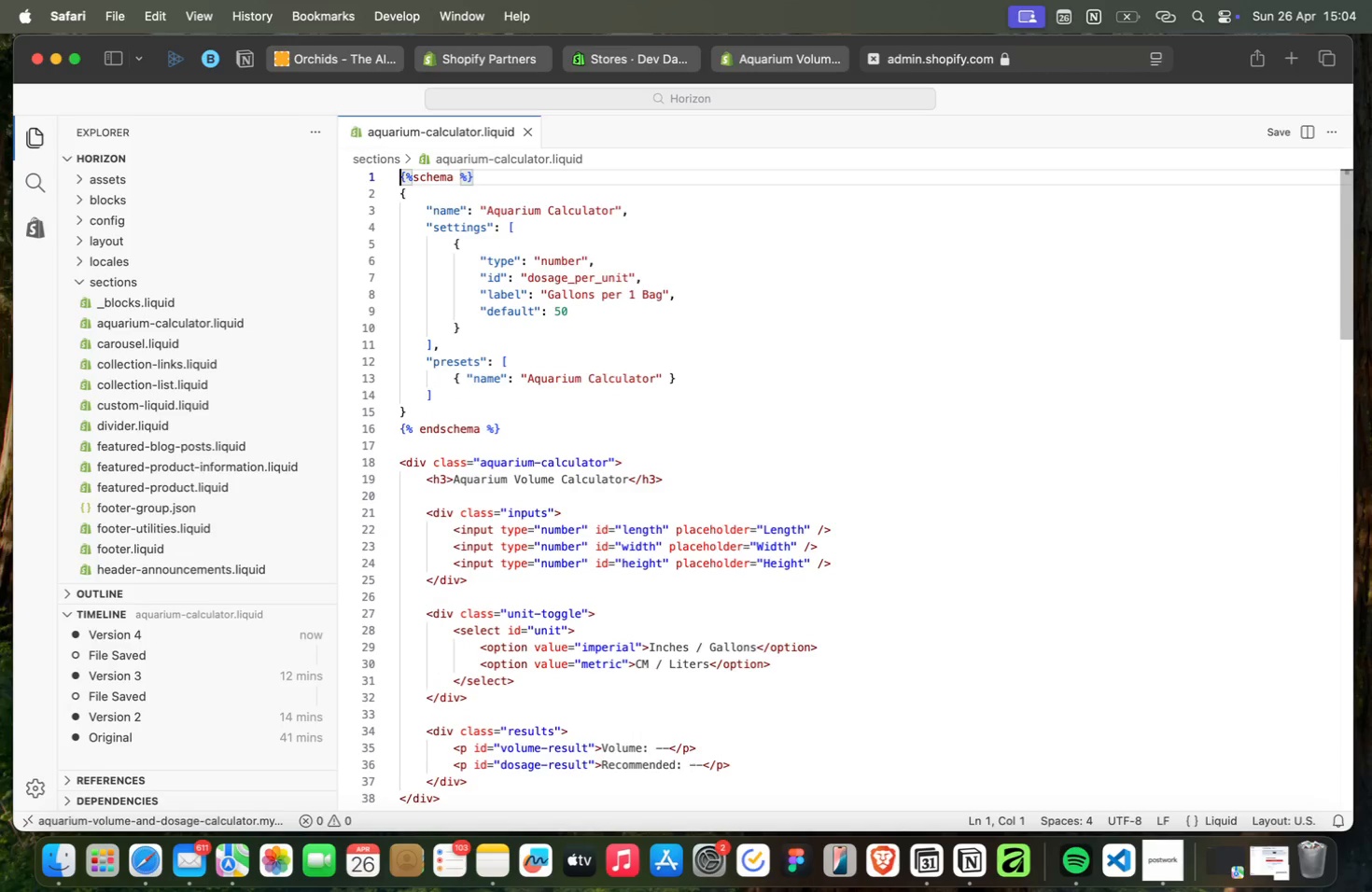 
key(ArrowUp)
 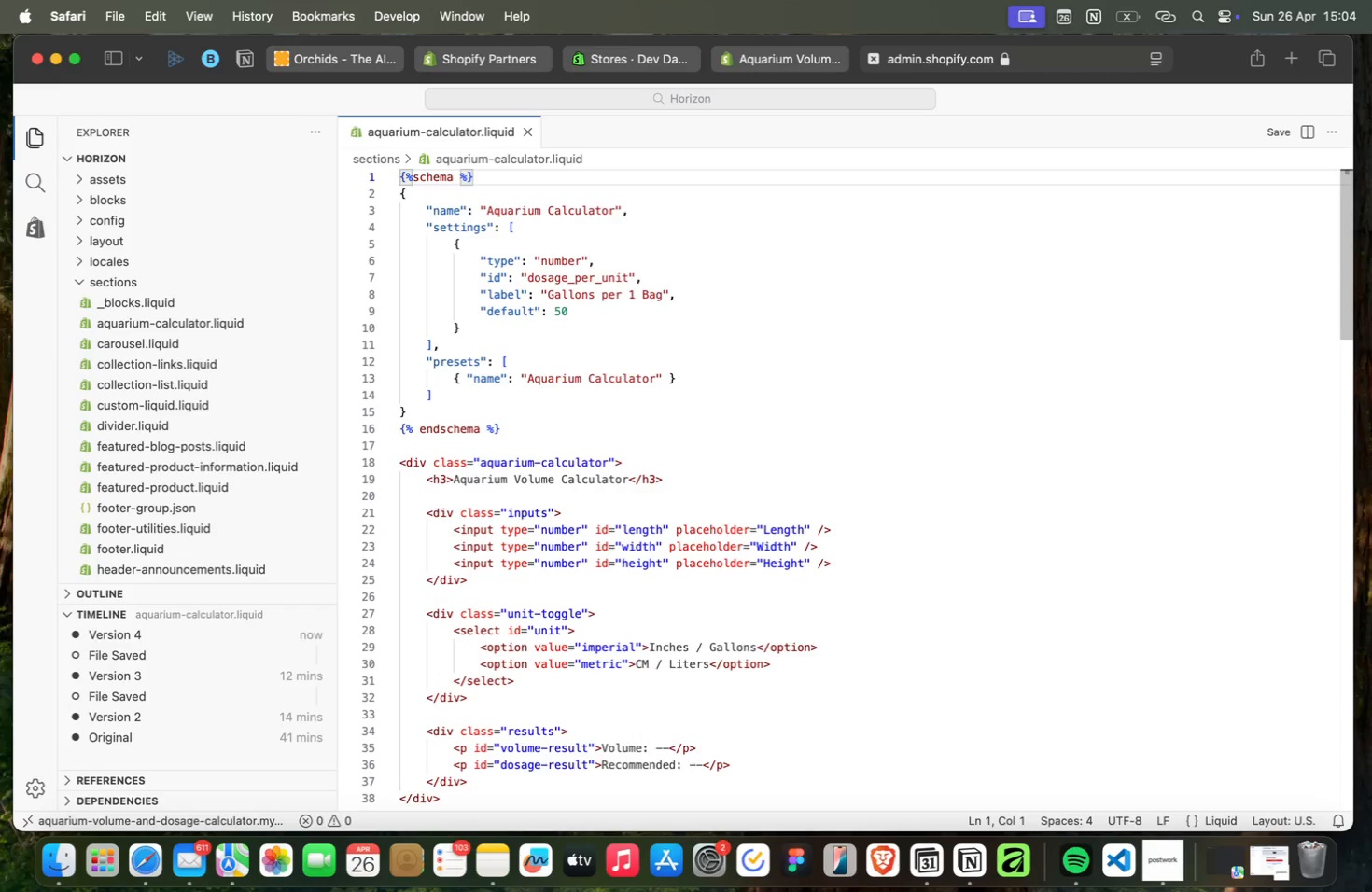 
key(ArrowUp)
 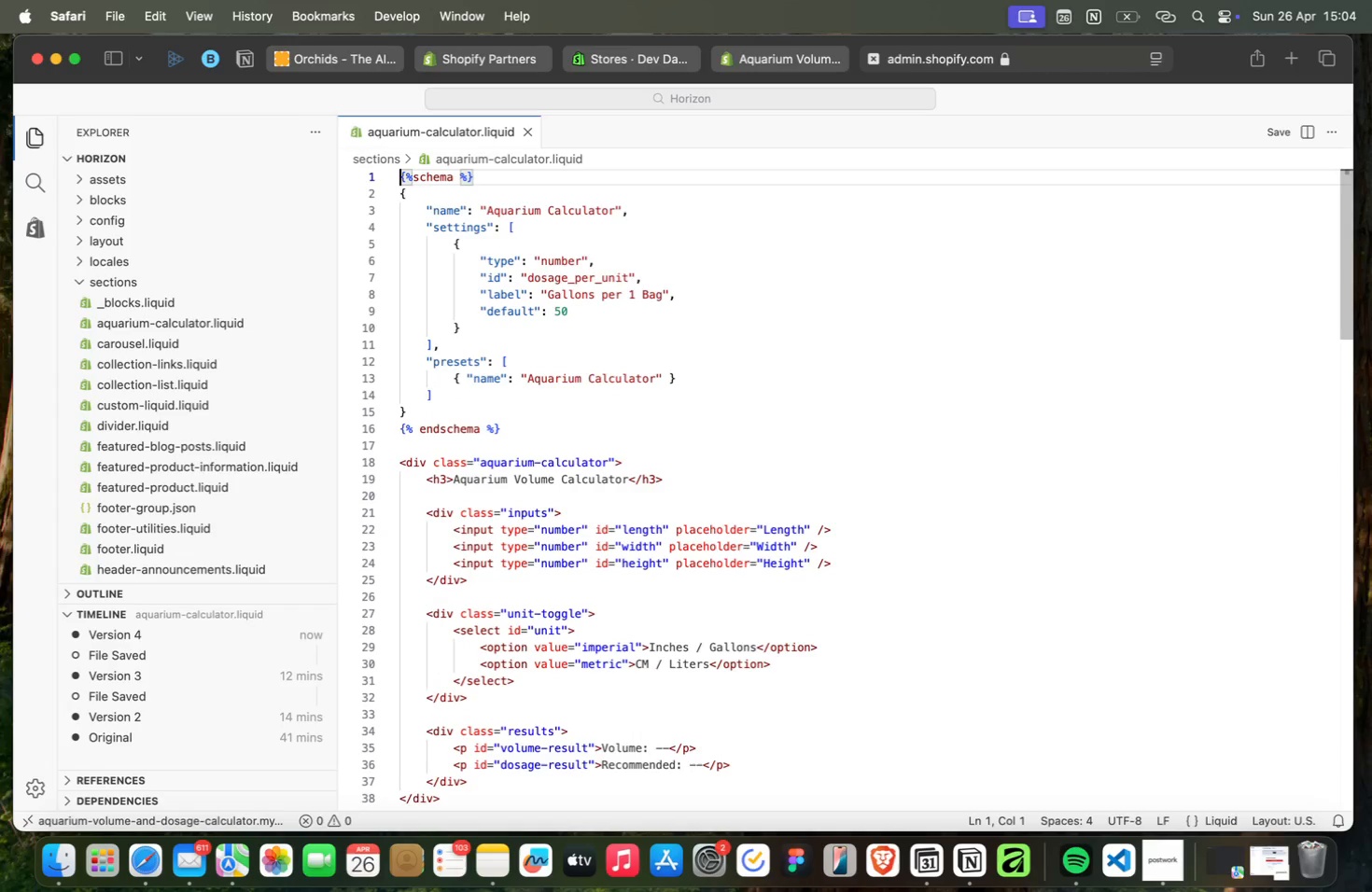 
key(ArrowUp)
 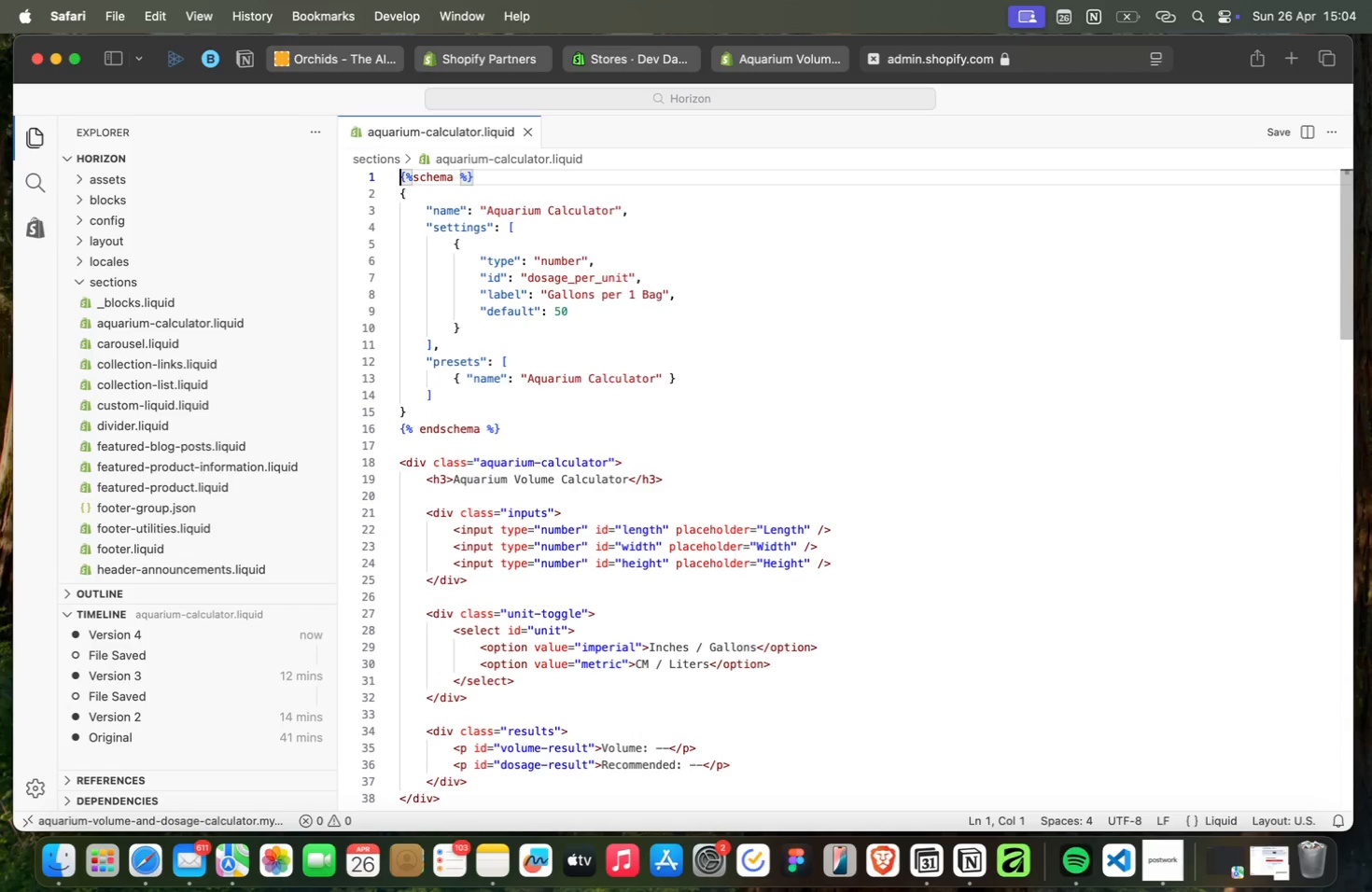 
key(ArrowUp)
 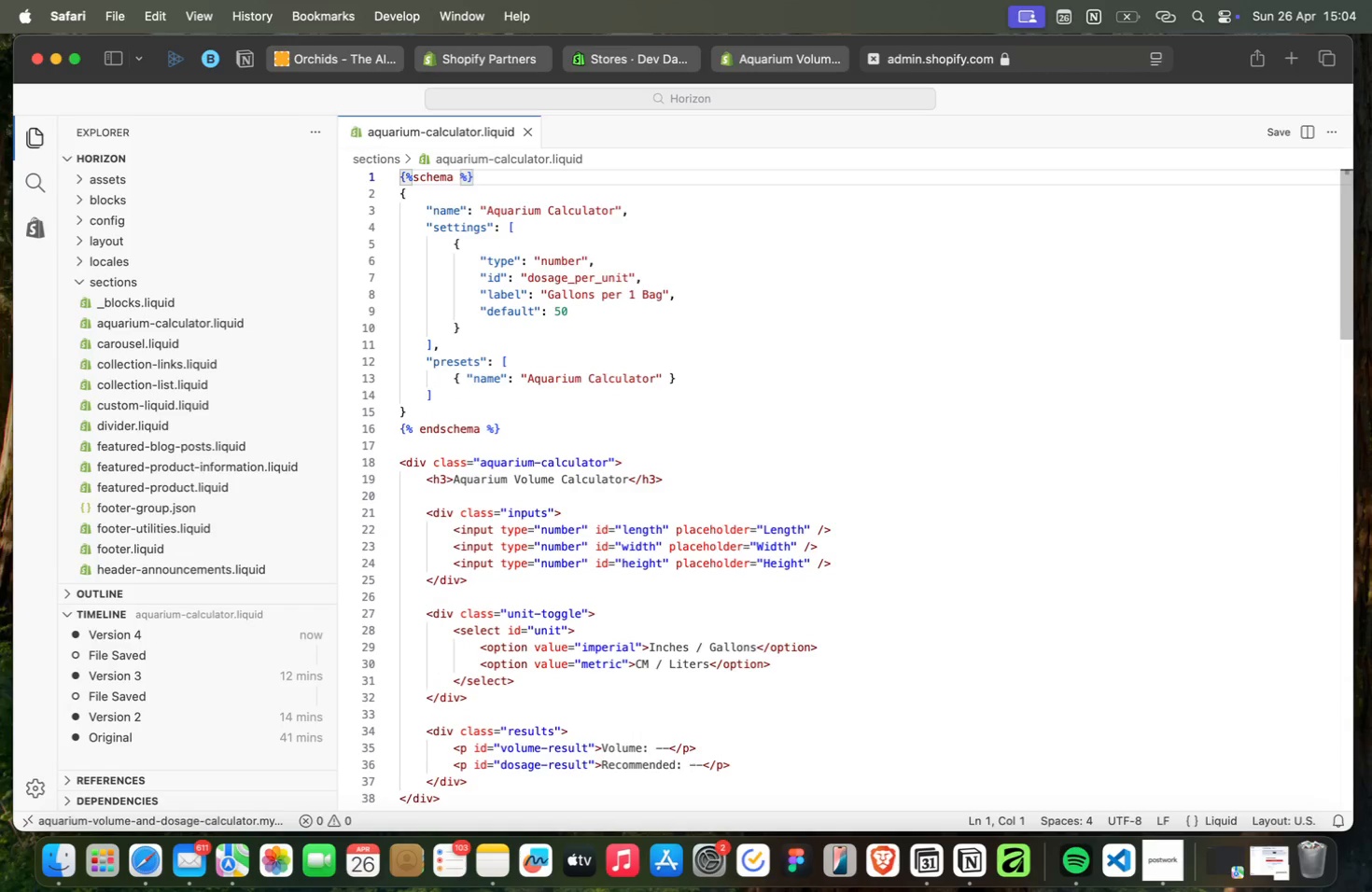 
key(ArrowUp)
 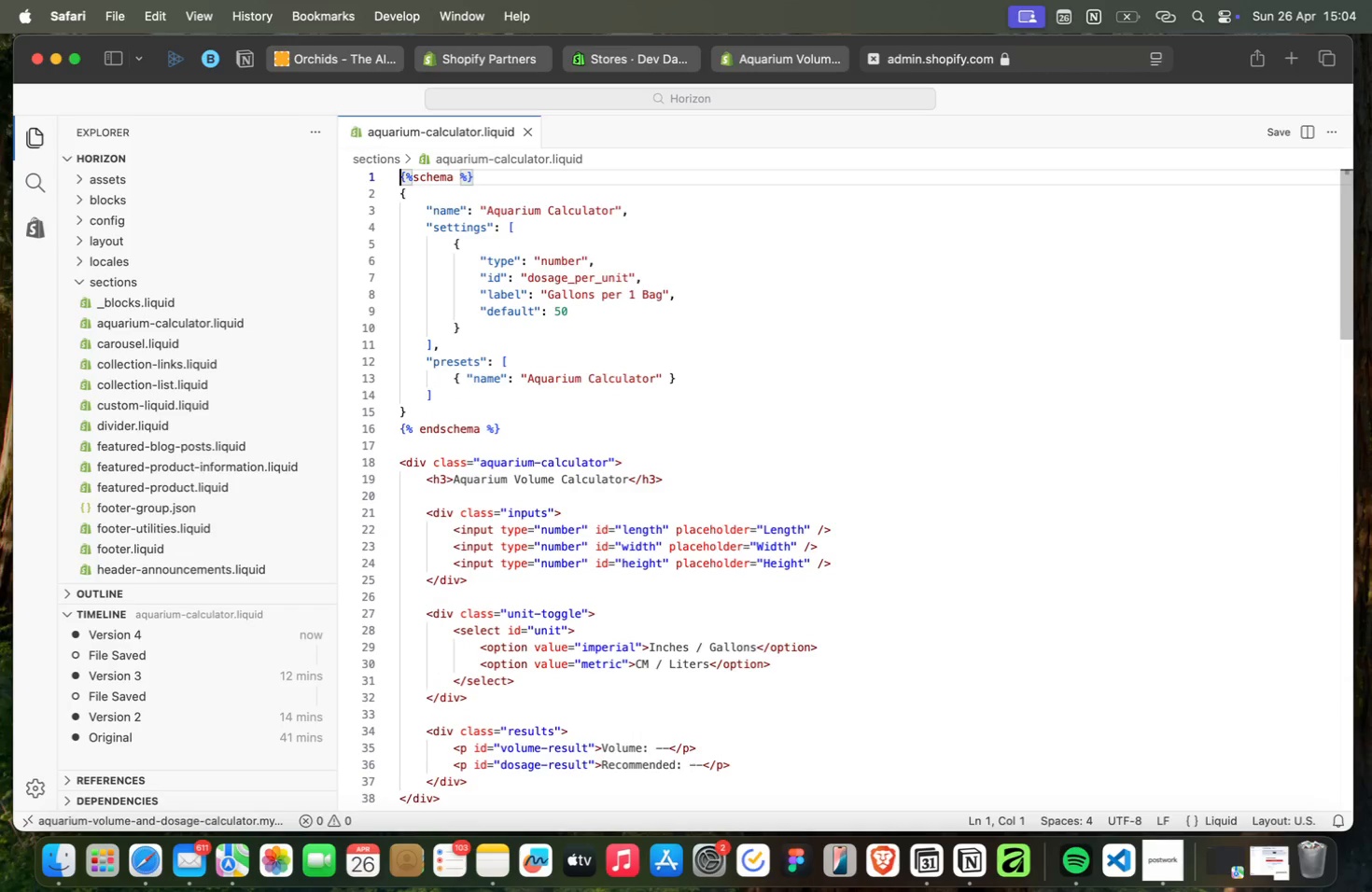 
key(ArrowUp)
 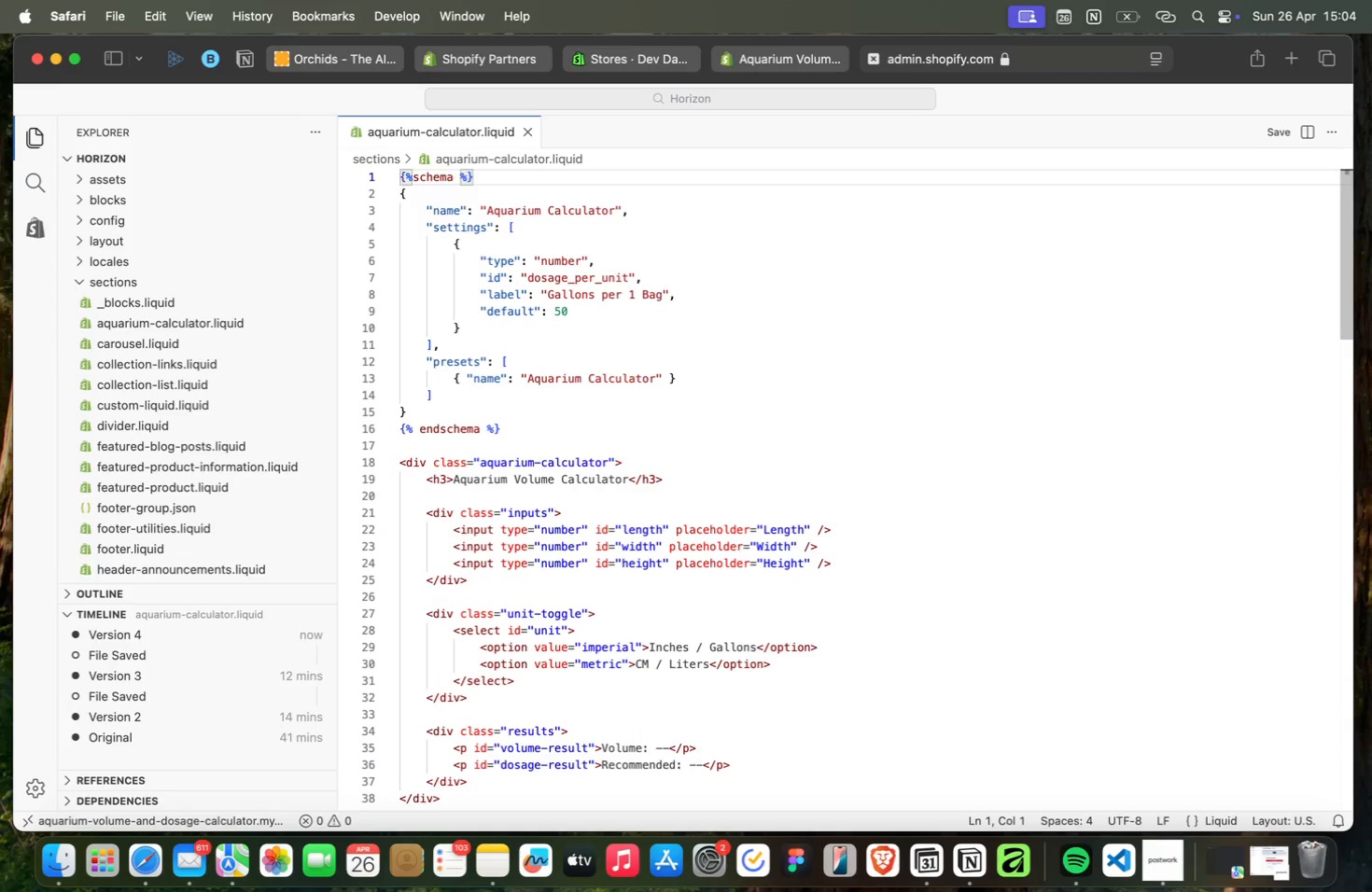 
key(ArrowUp)
 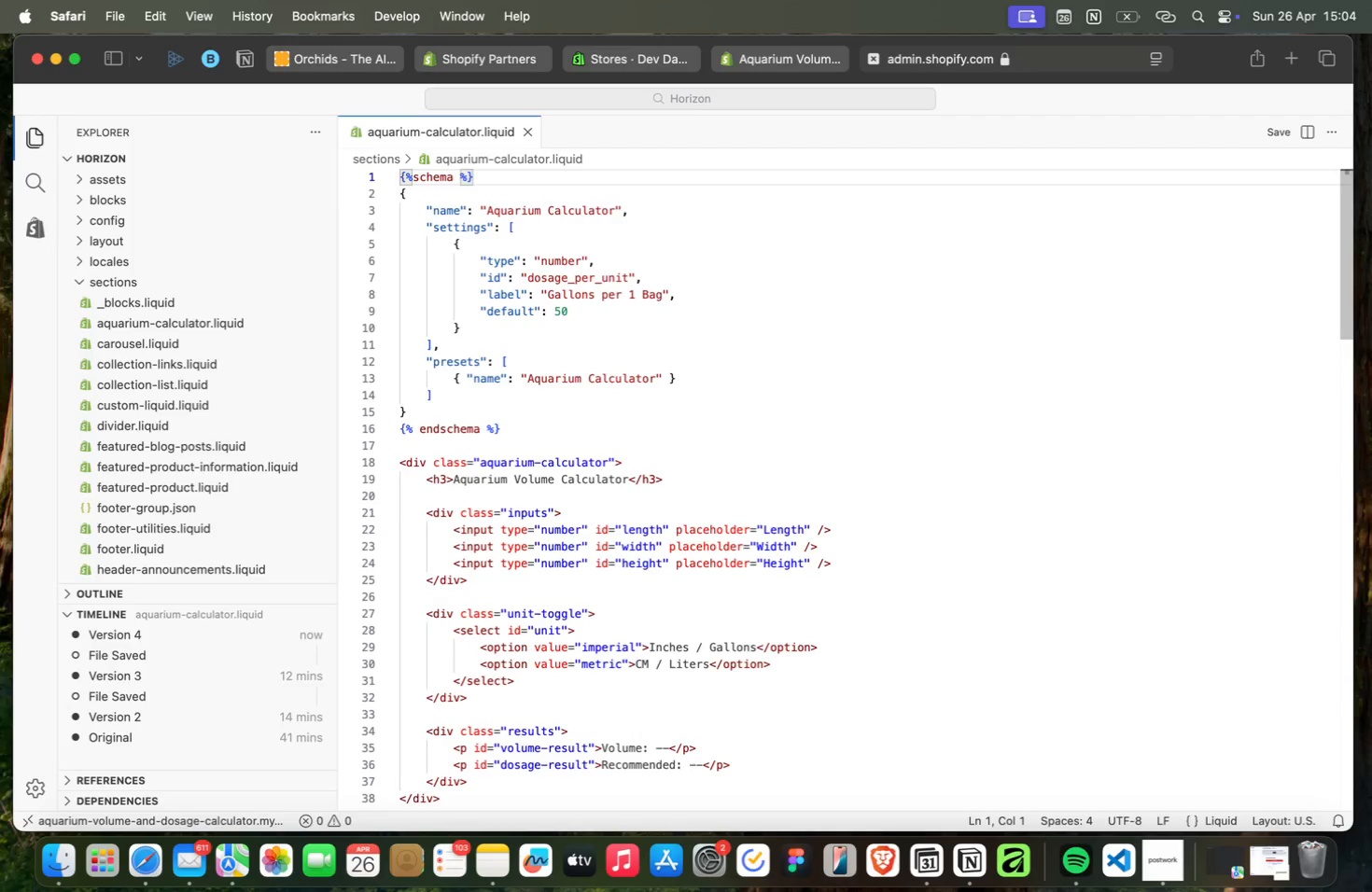 
key(ArrowUp)
 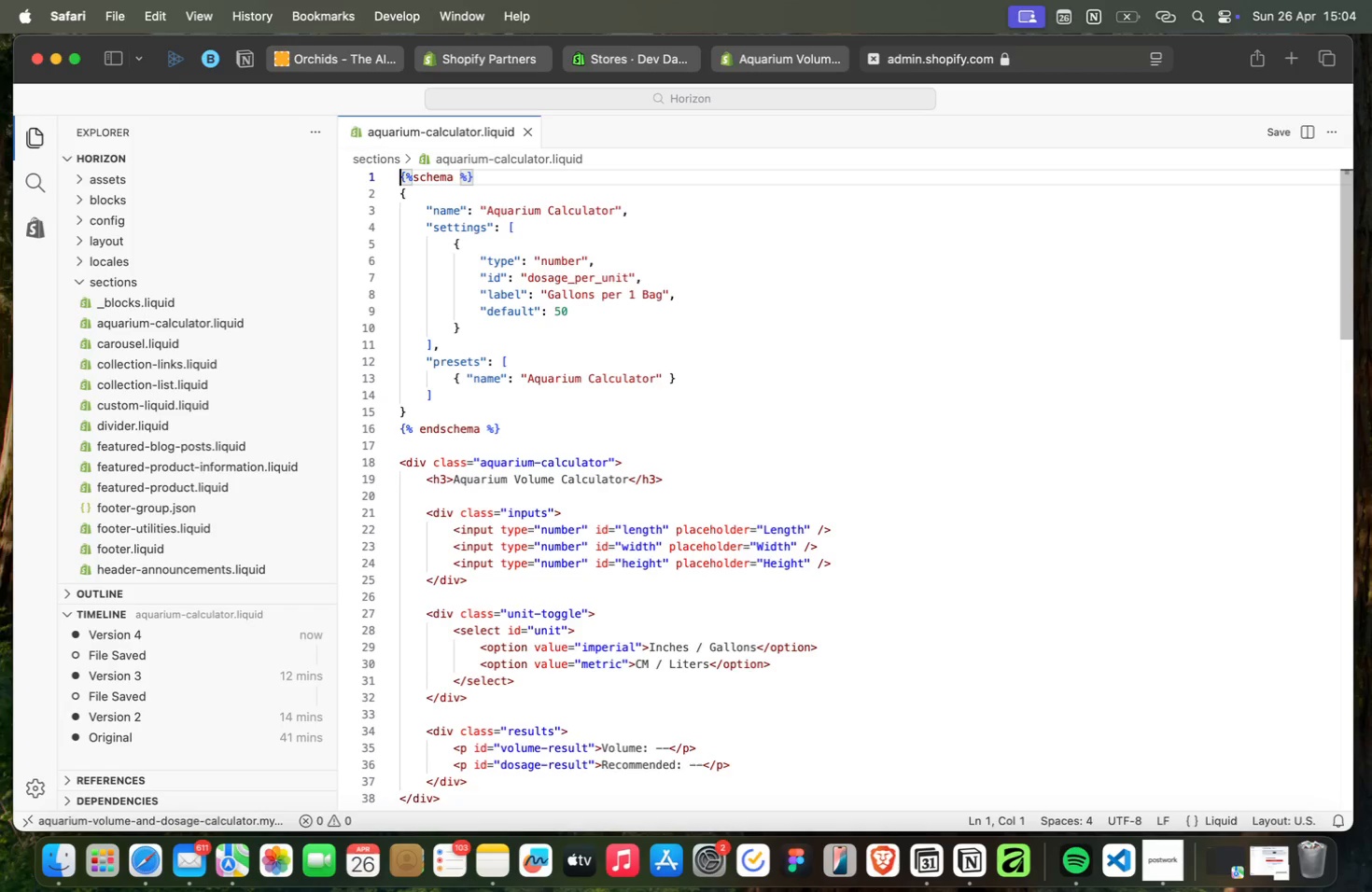 
key(ArrowUp)
 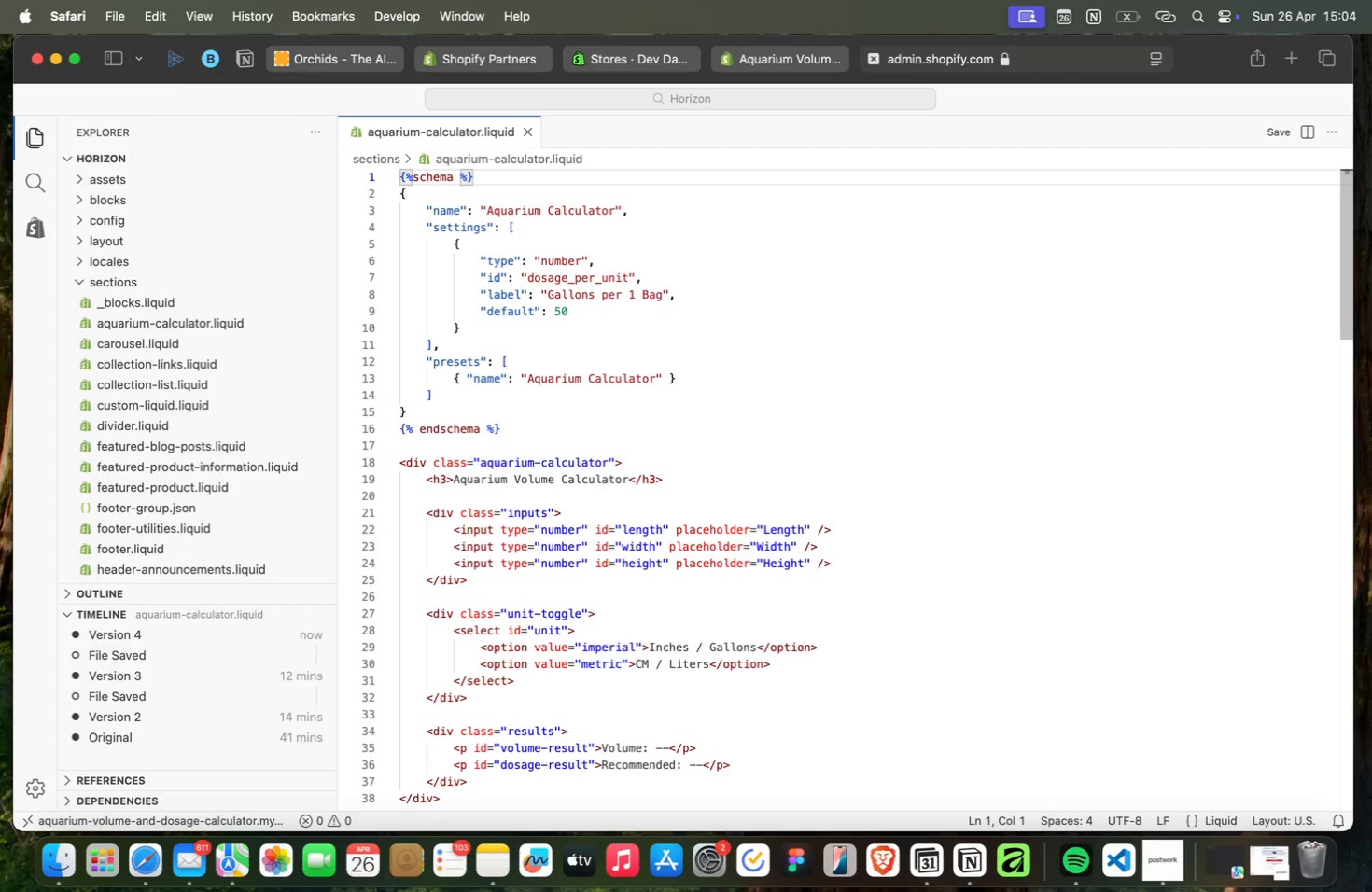 
key(ArrowUp)
 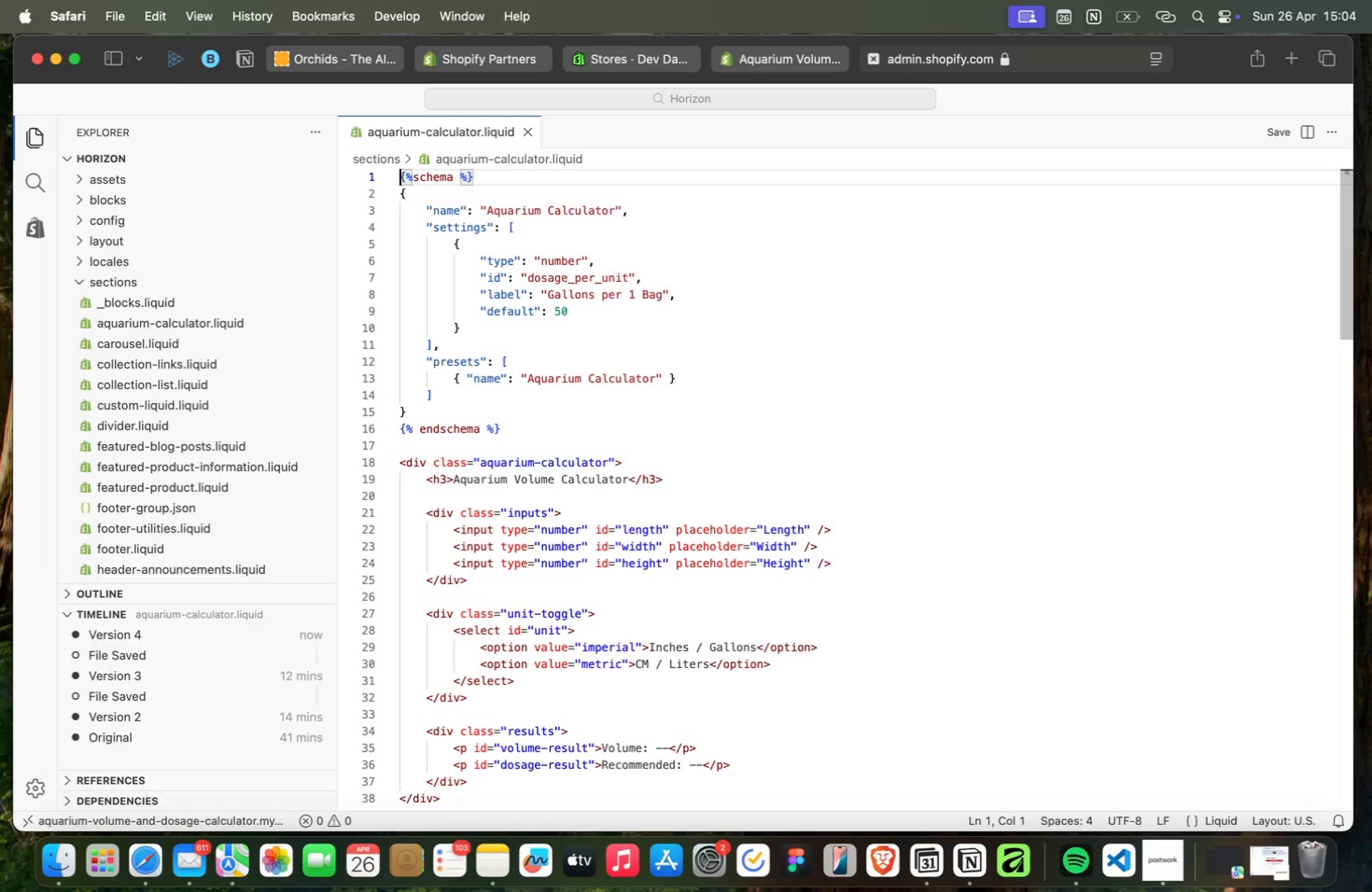 
key(ArrowUp)
 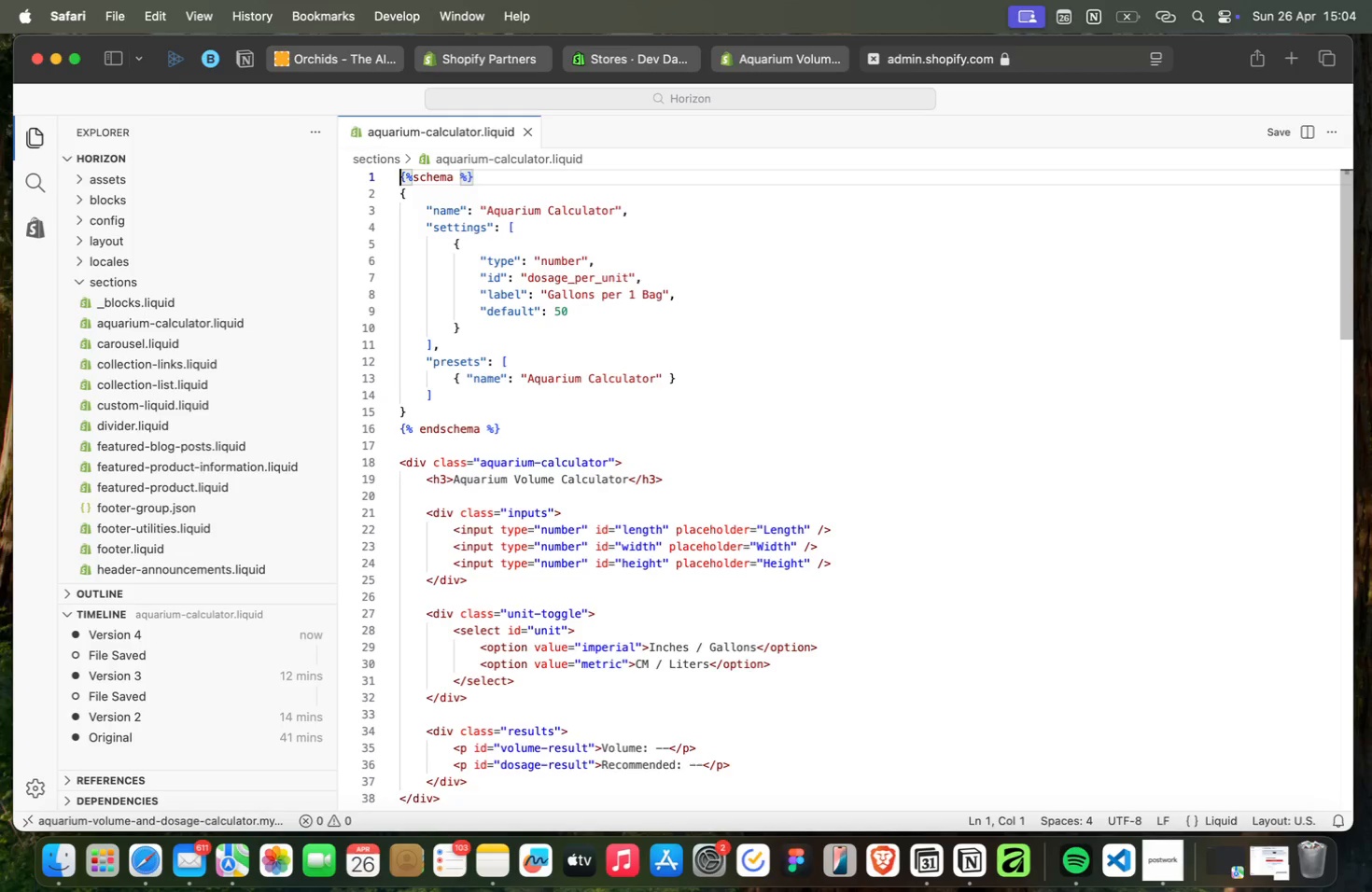 
key(ArrowUp)
 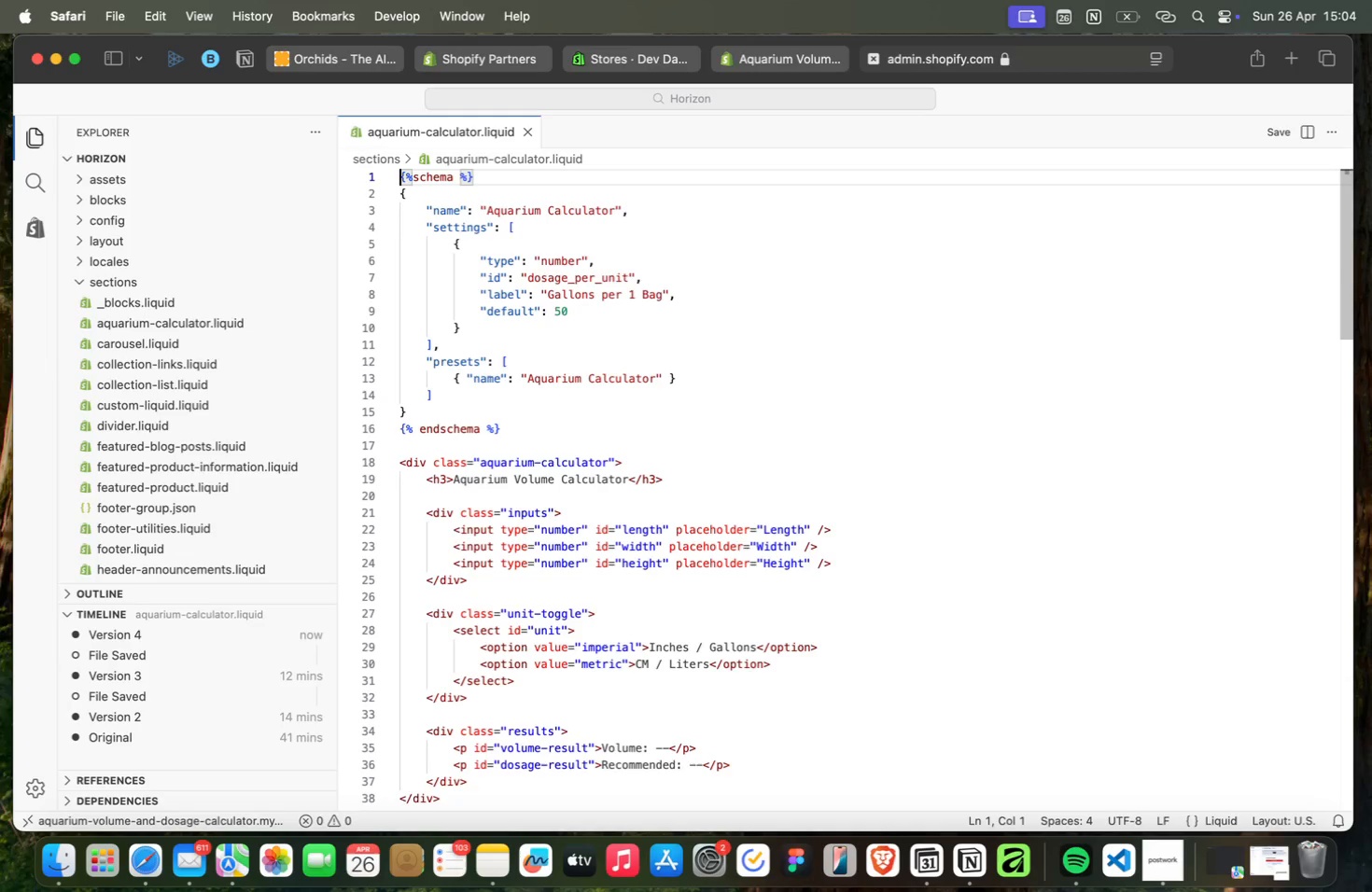 
key(ArrowUp)
 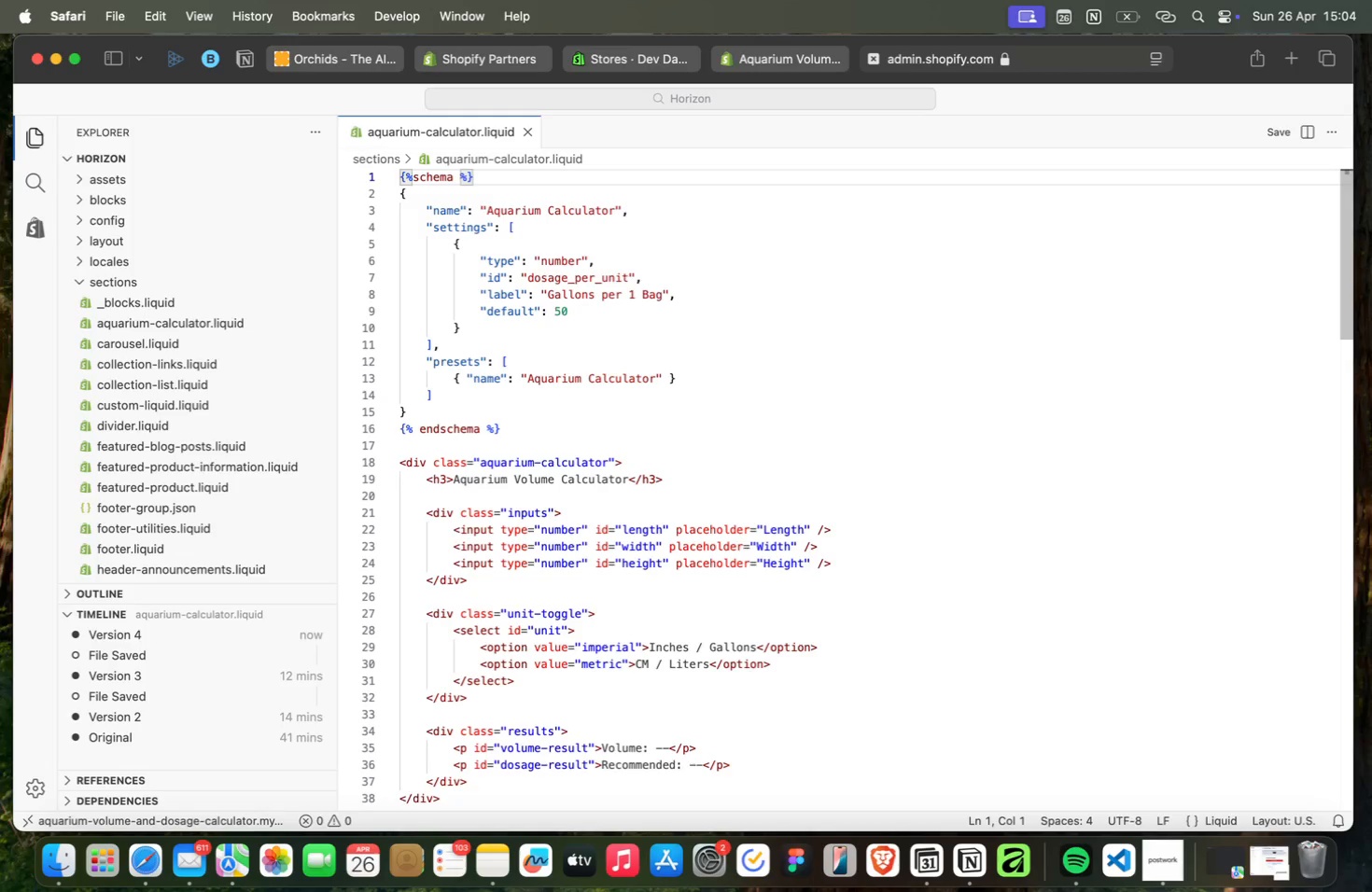 
key(ArrowUp)
 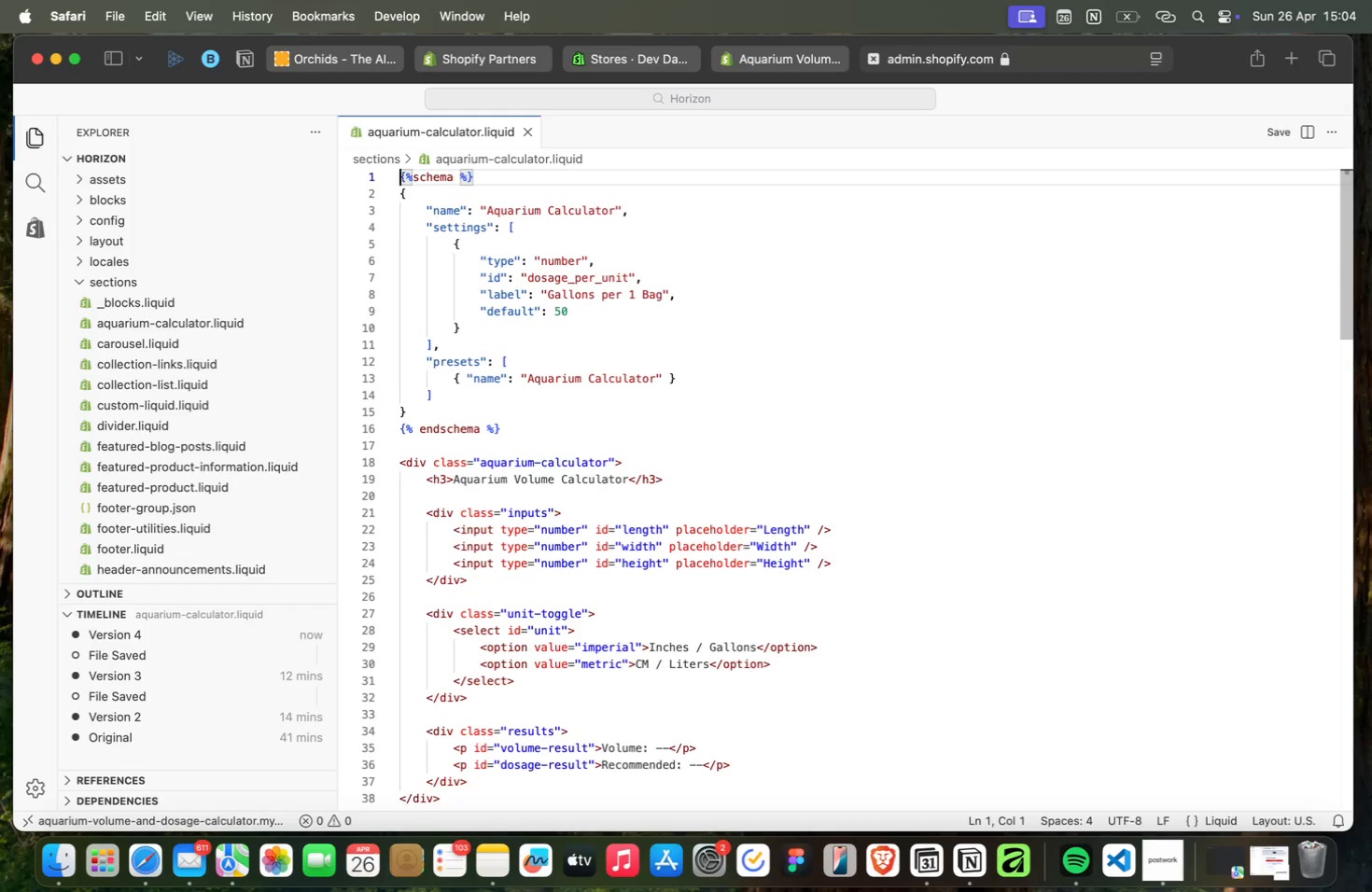 
key(ArrowUp)
 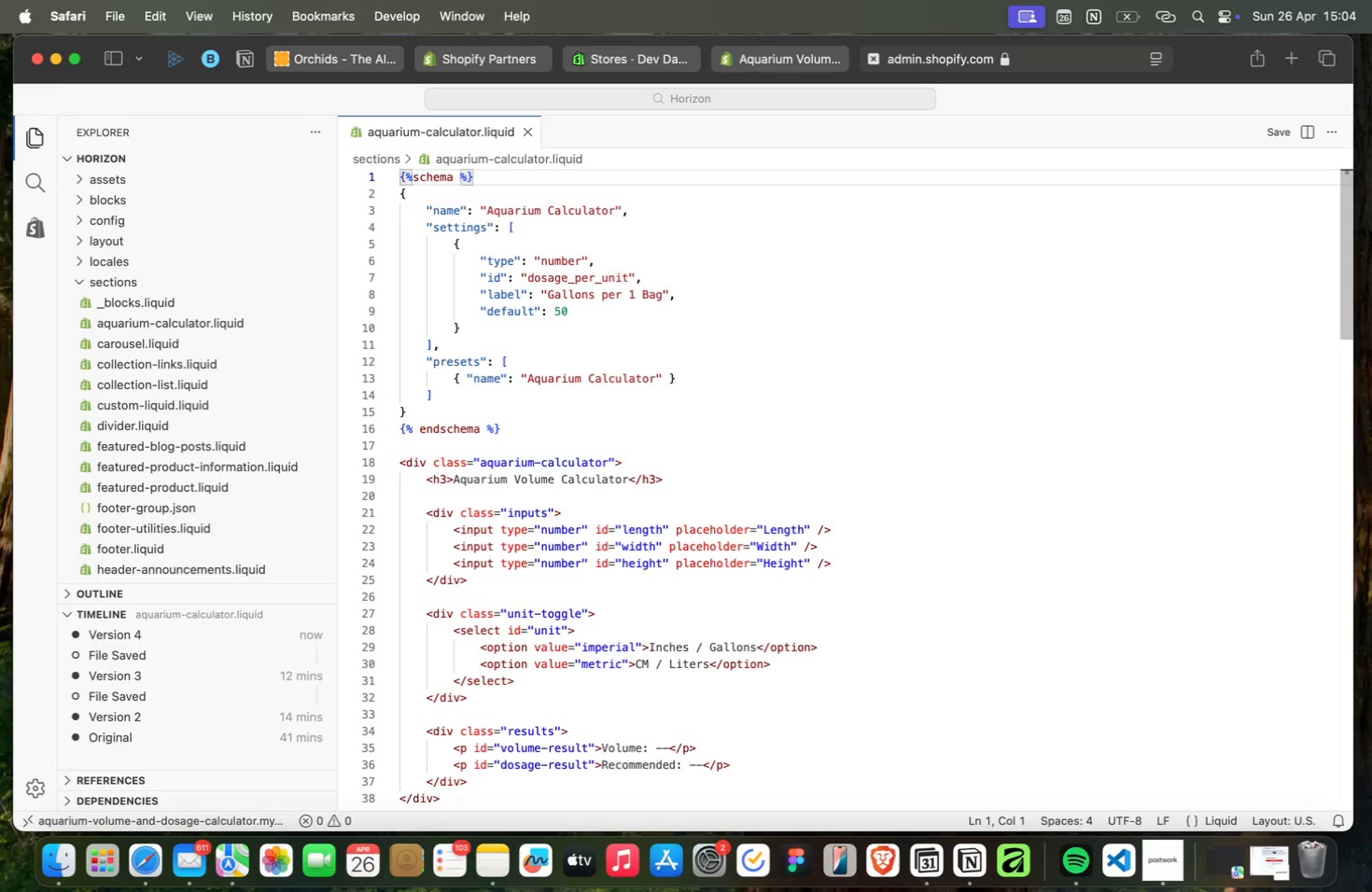 
key(ArrowUp)
 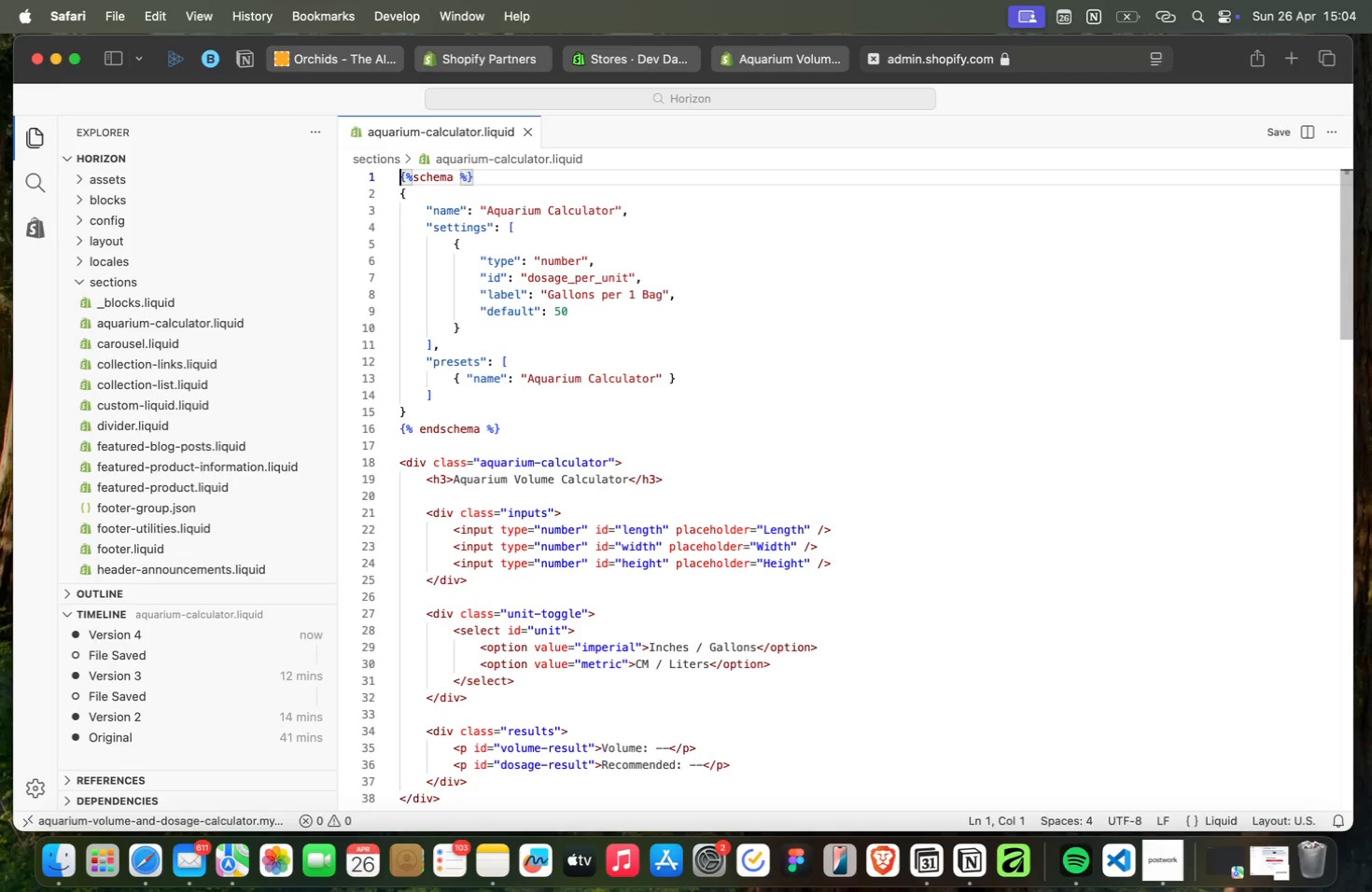 
key(ArrowUp)
 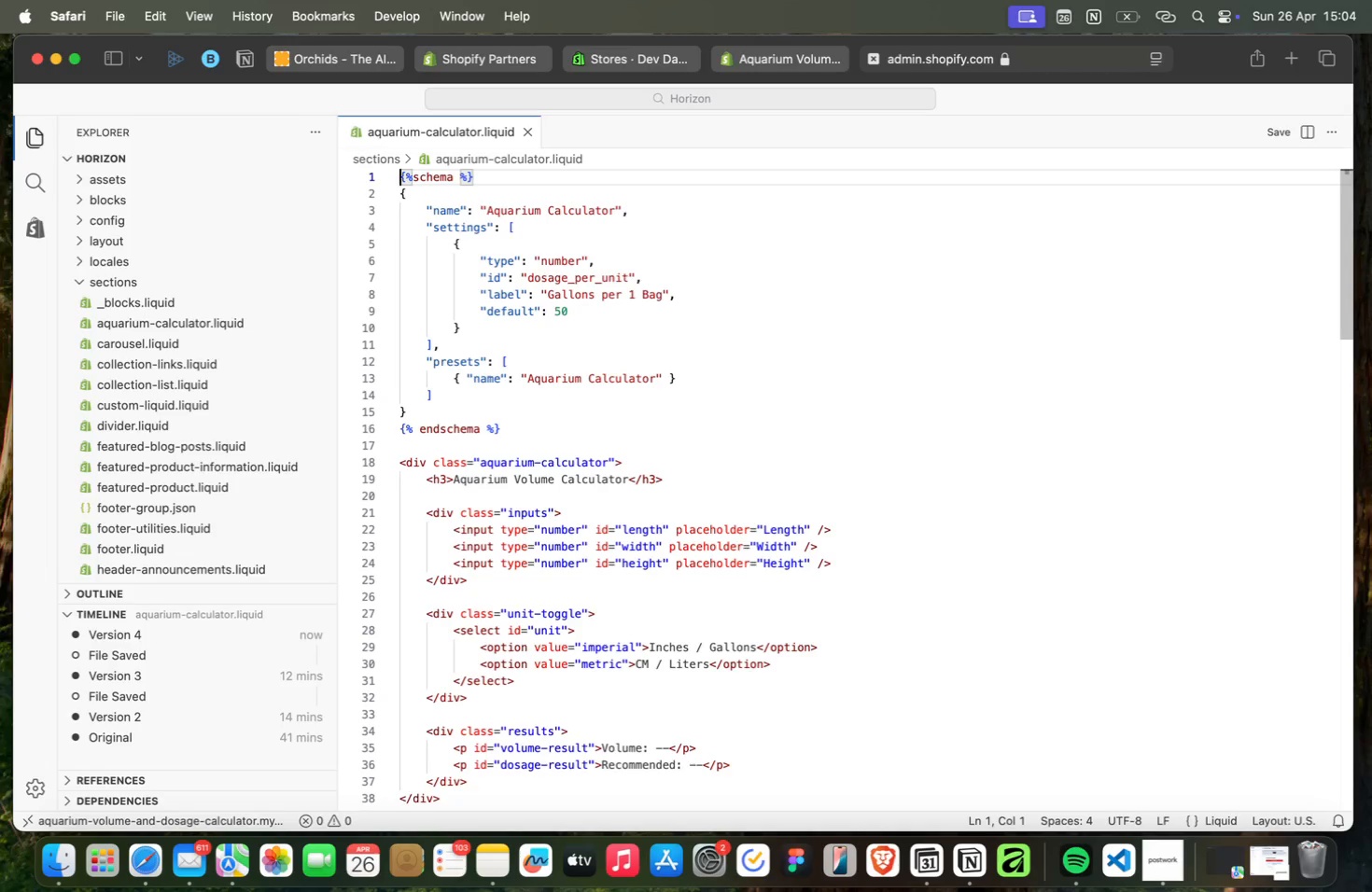 
key(ArrowUp)
 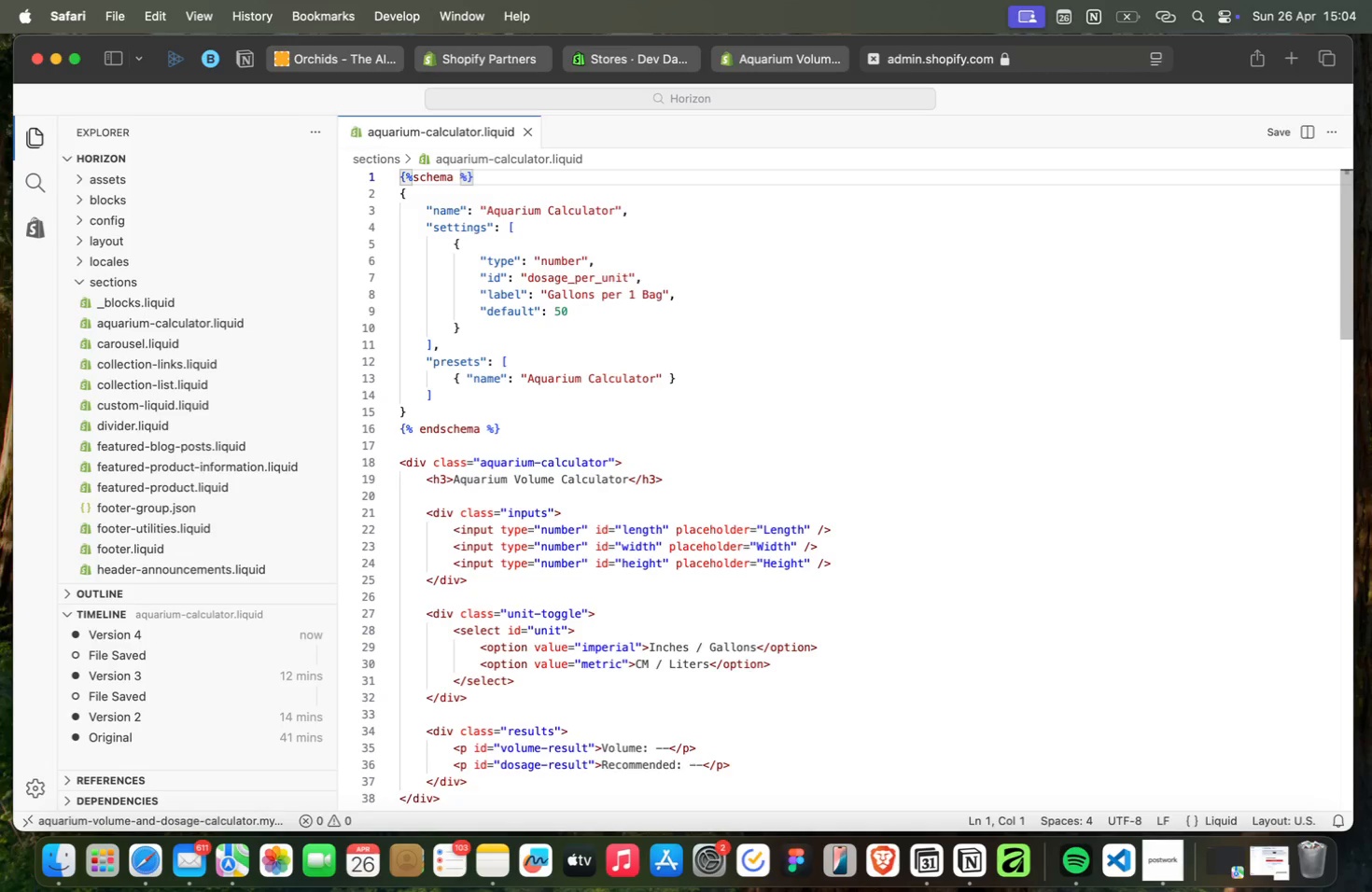 
key(ArrowUp)
 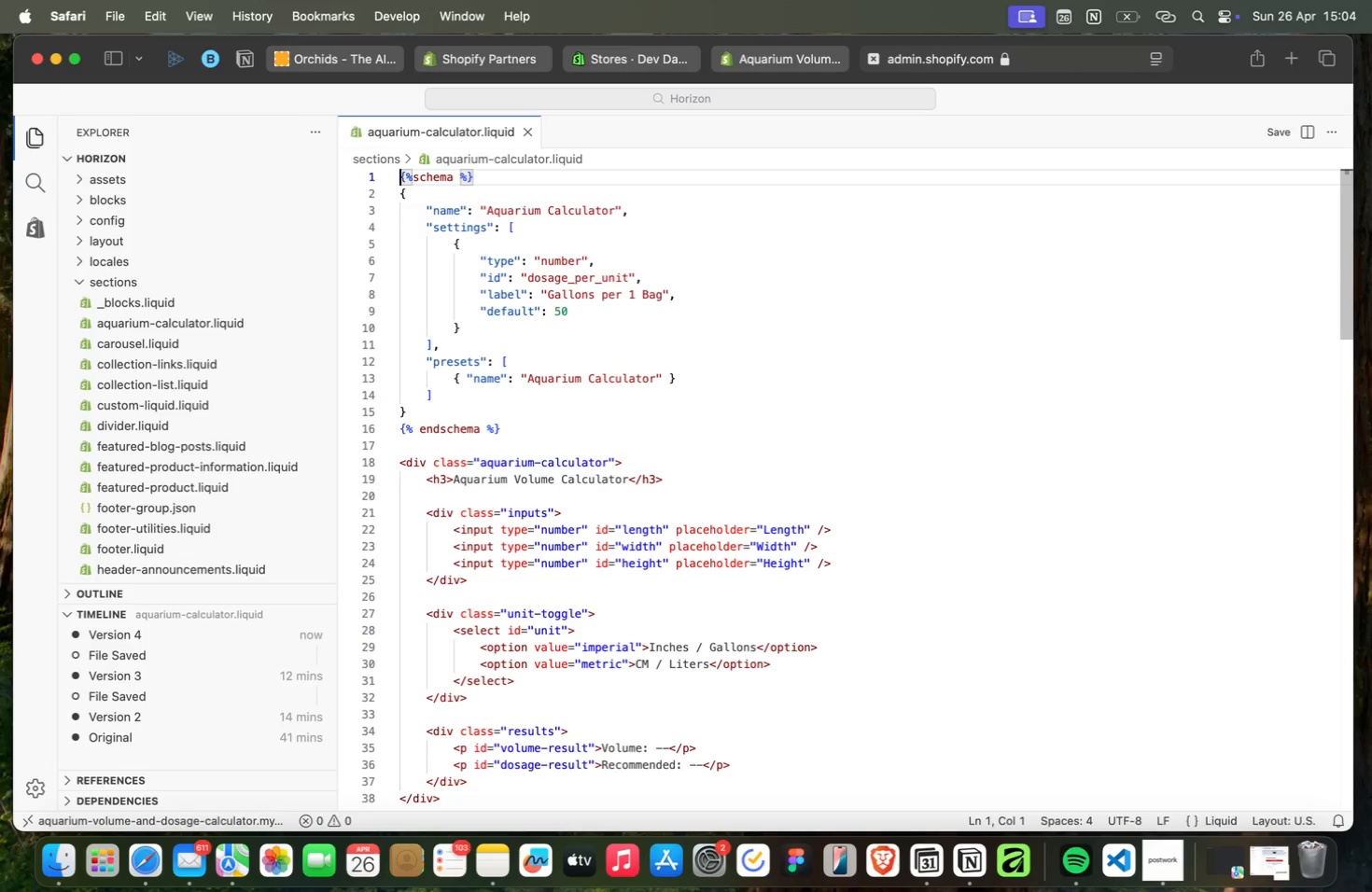 
key(ArrowUp)
 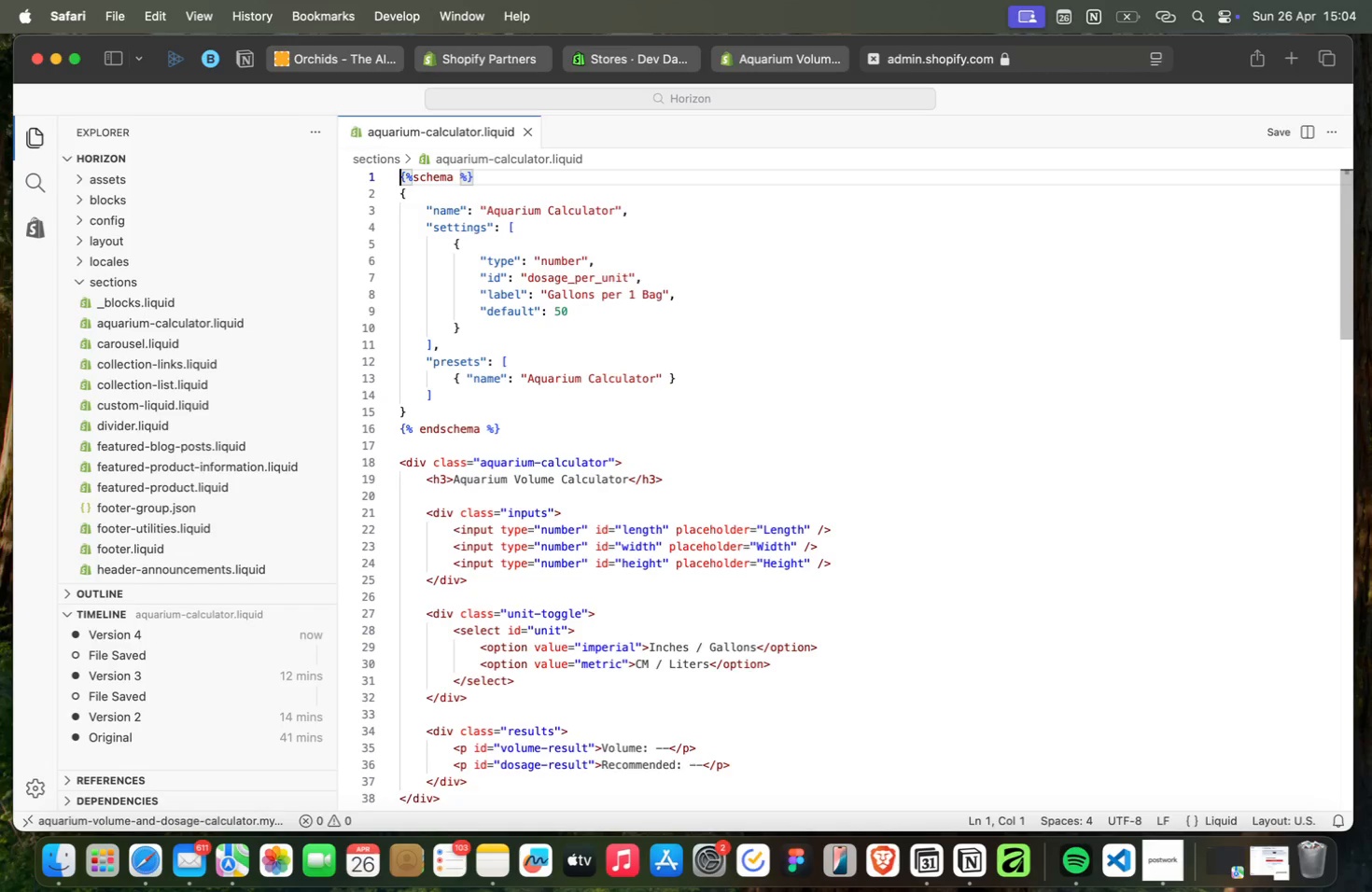 
key(ArrowUp)
 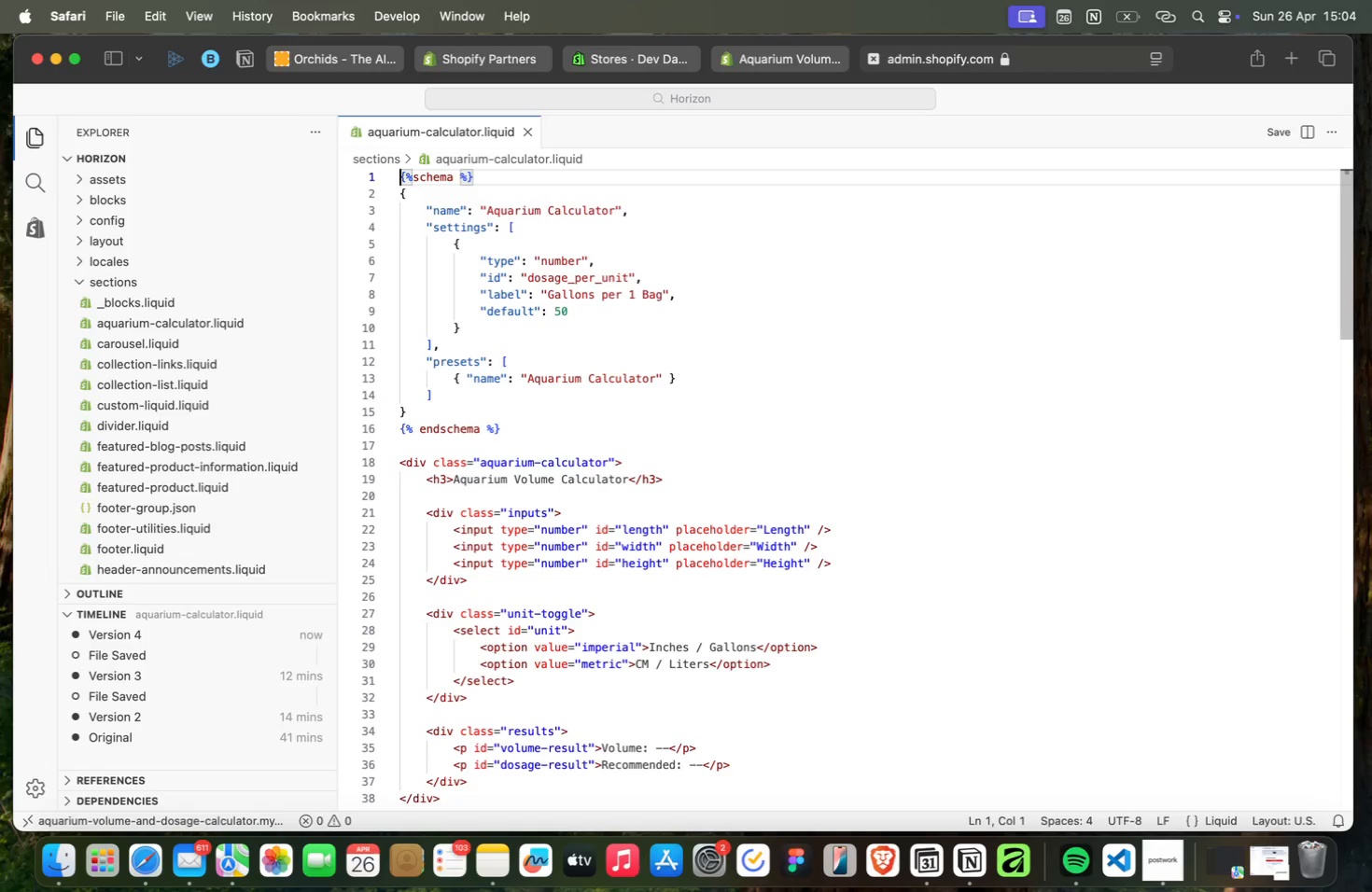 
key(ArrowUp)
 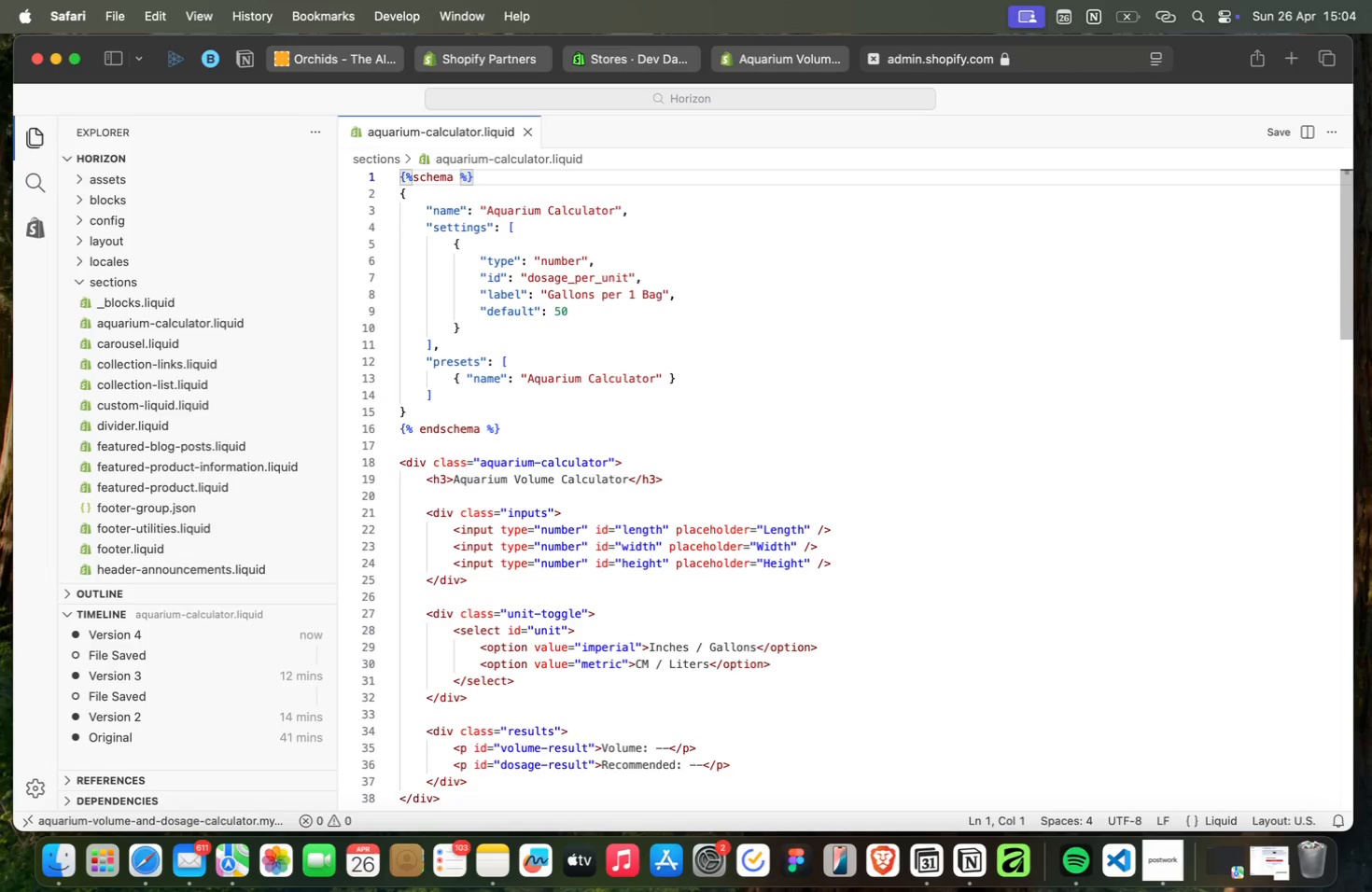 
key(ArrowUp)
 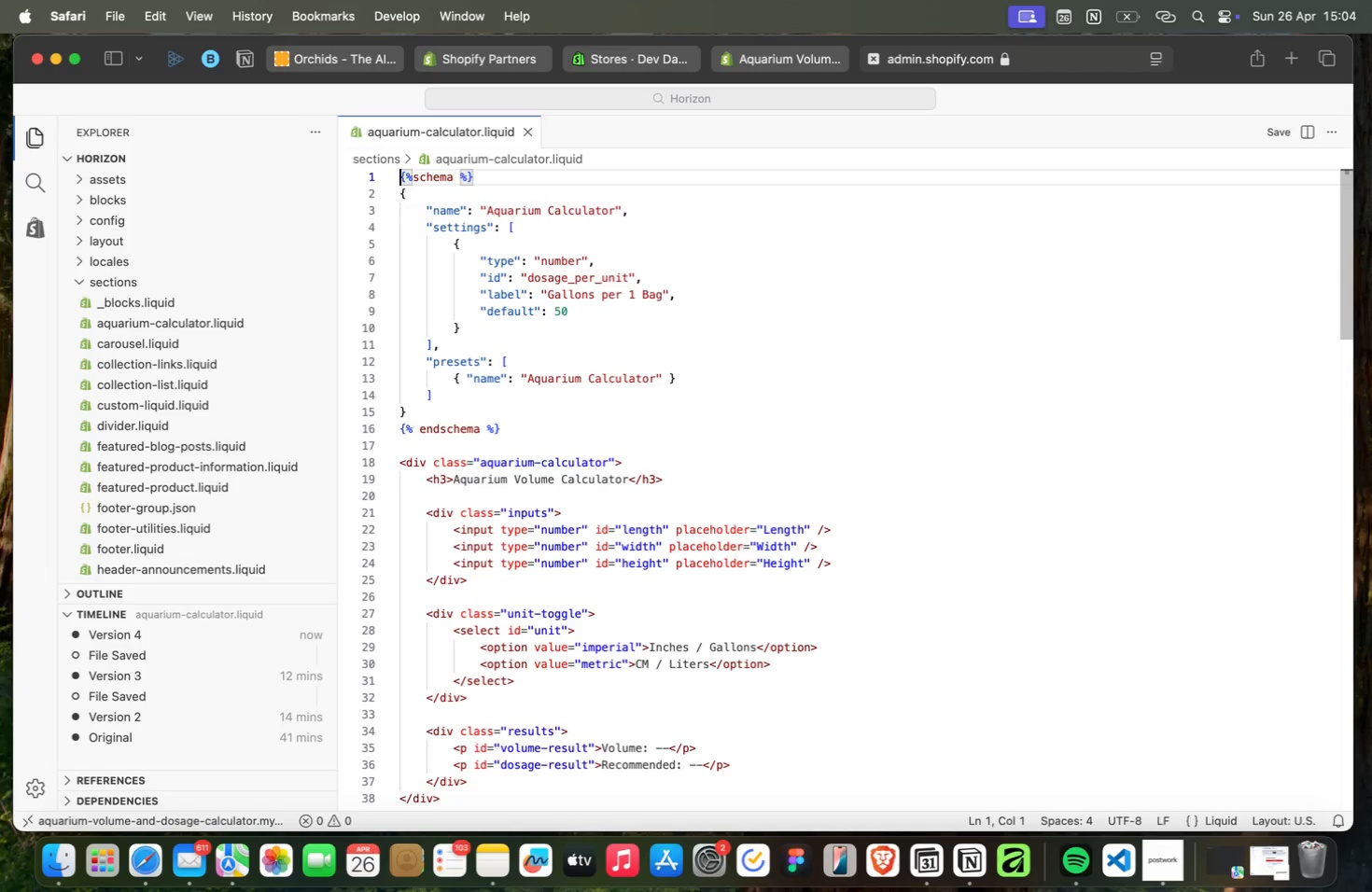 
key(ArrowUp)
 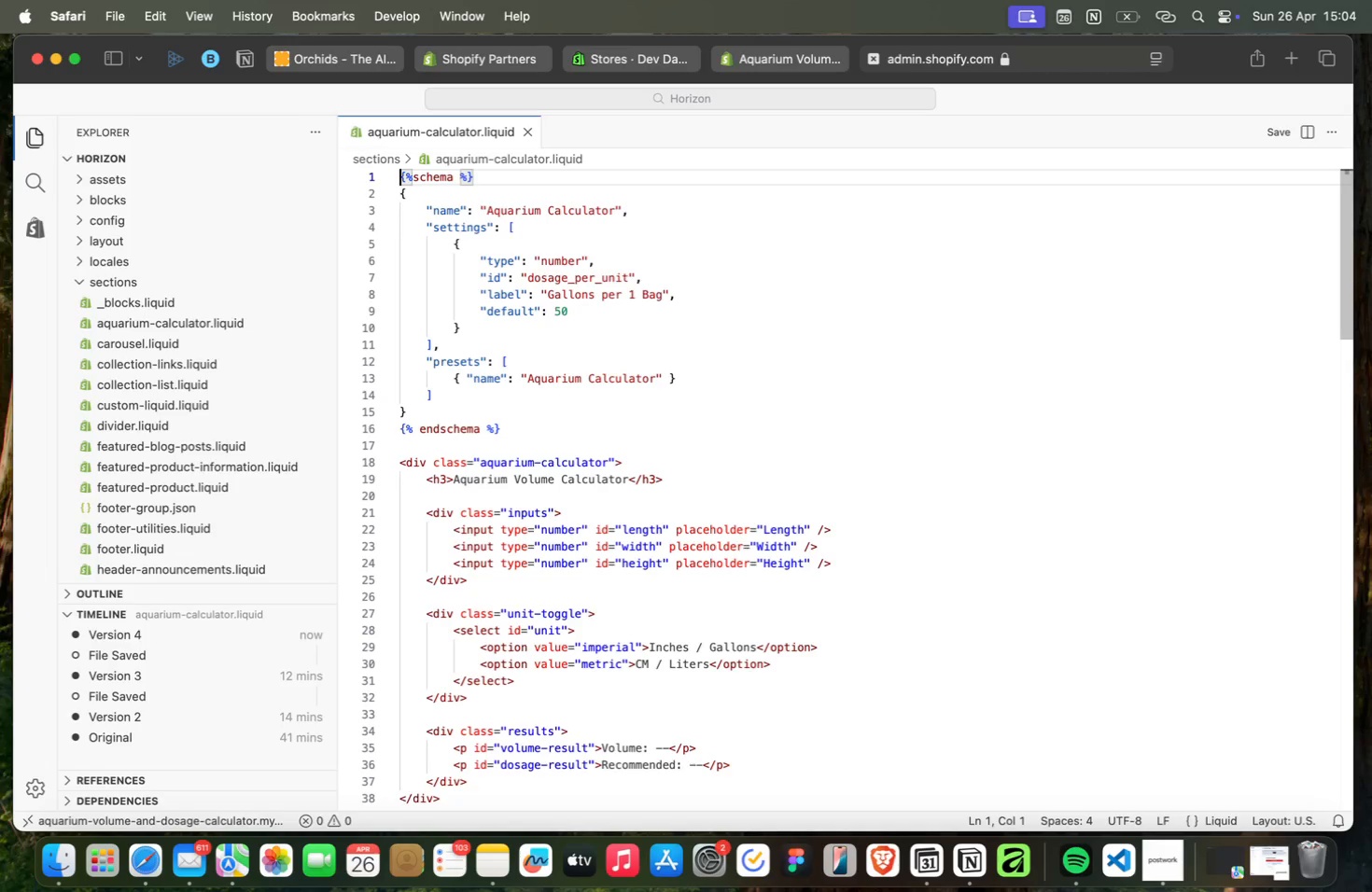 
key(ArrowUp)
 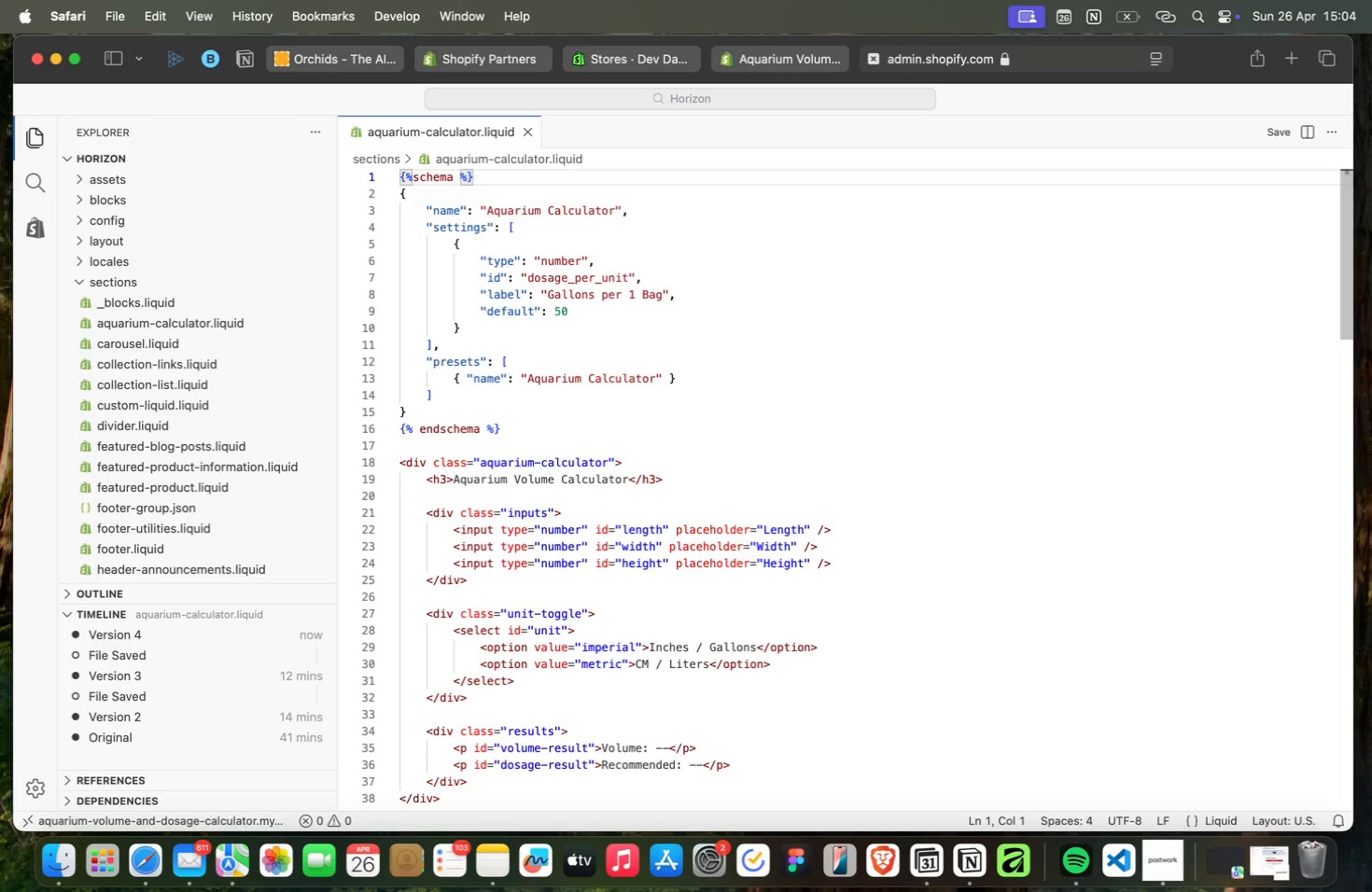 
key(ArrowUp)
 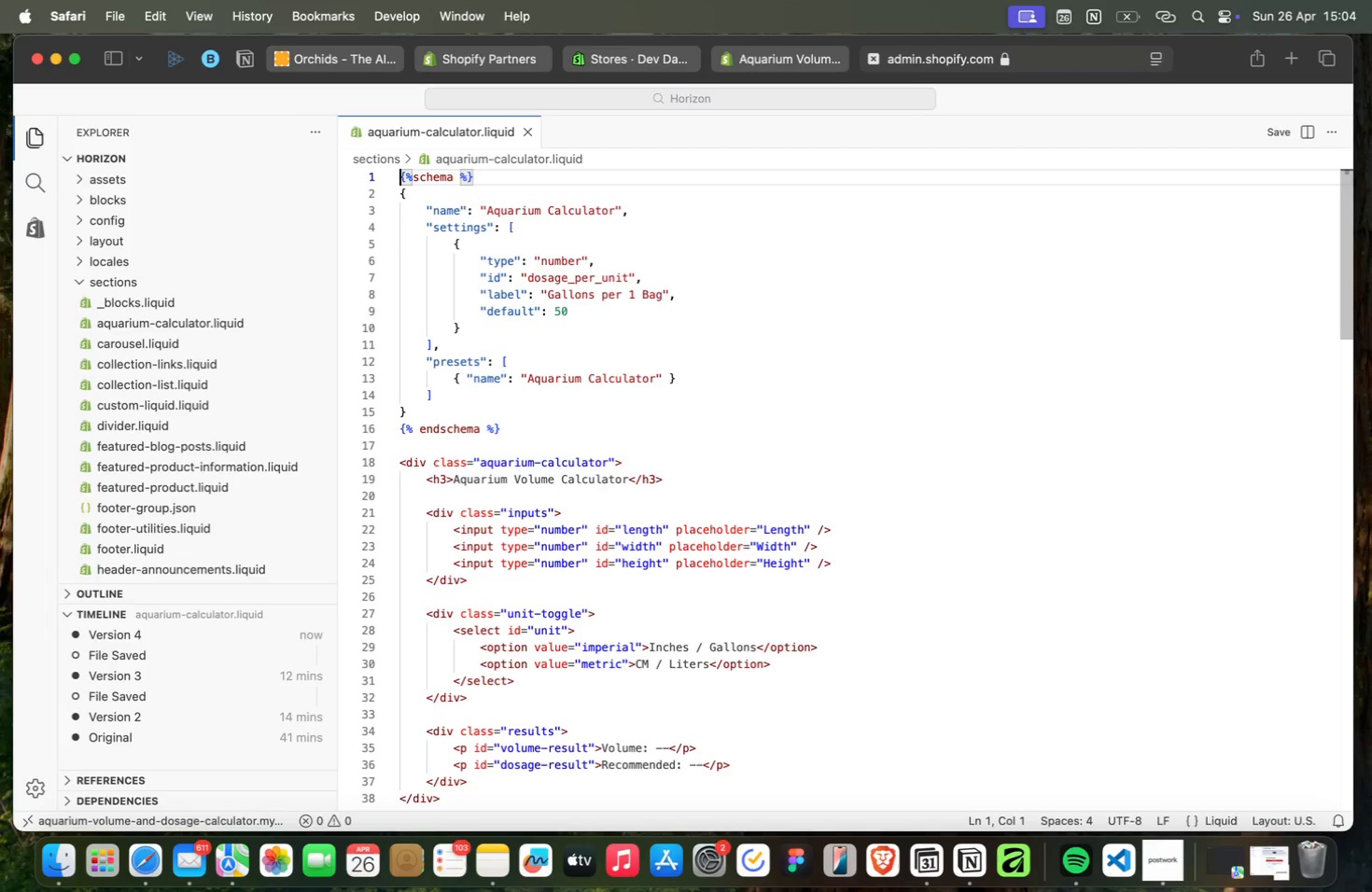 
key(ArrowUp)
 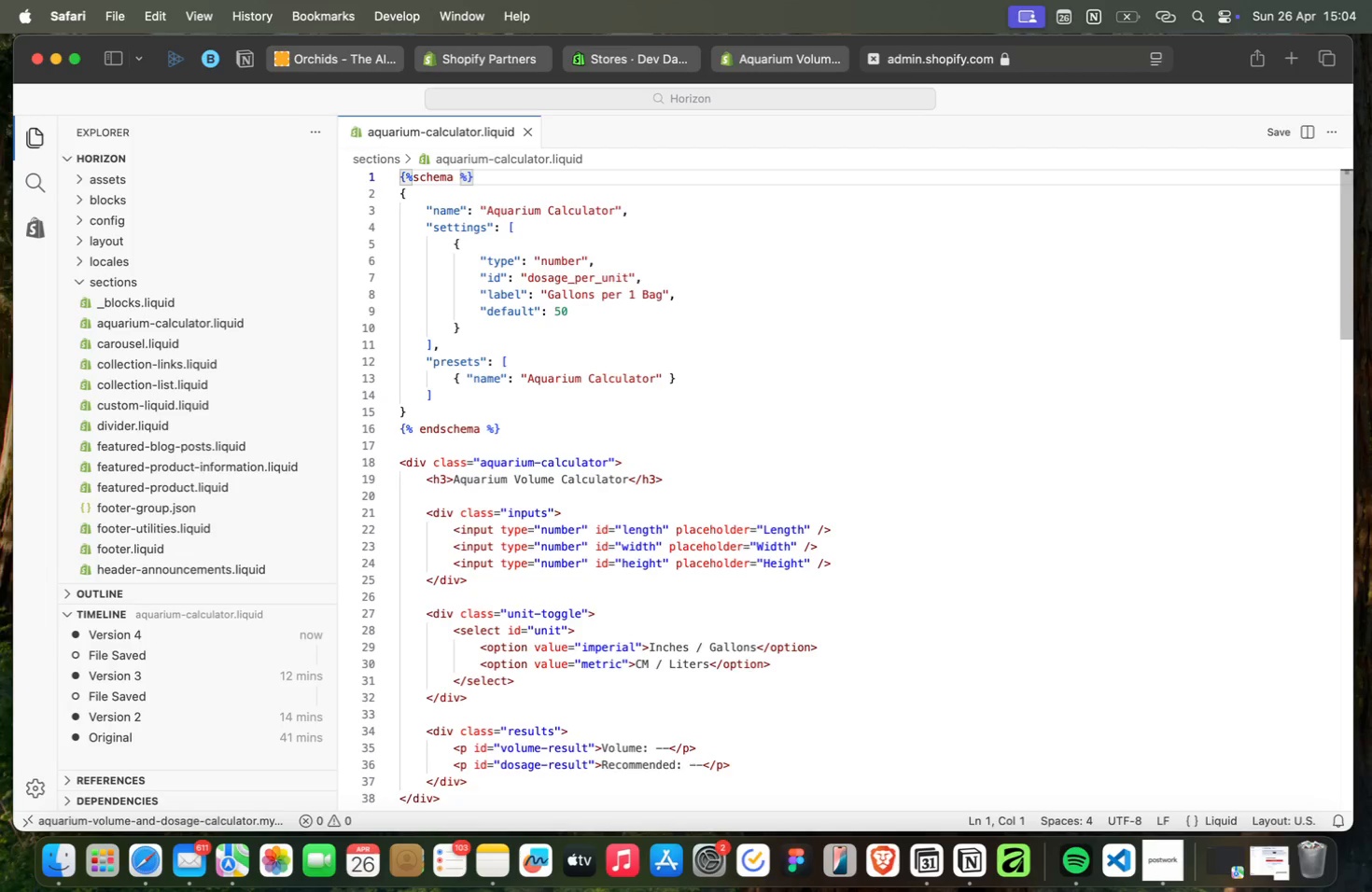 
key(ArrowUp)
 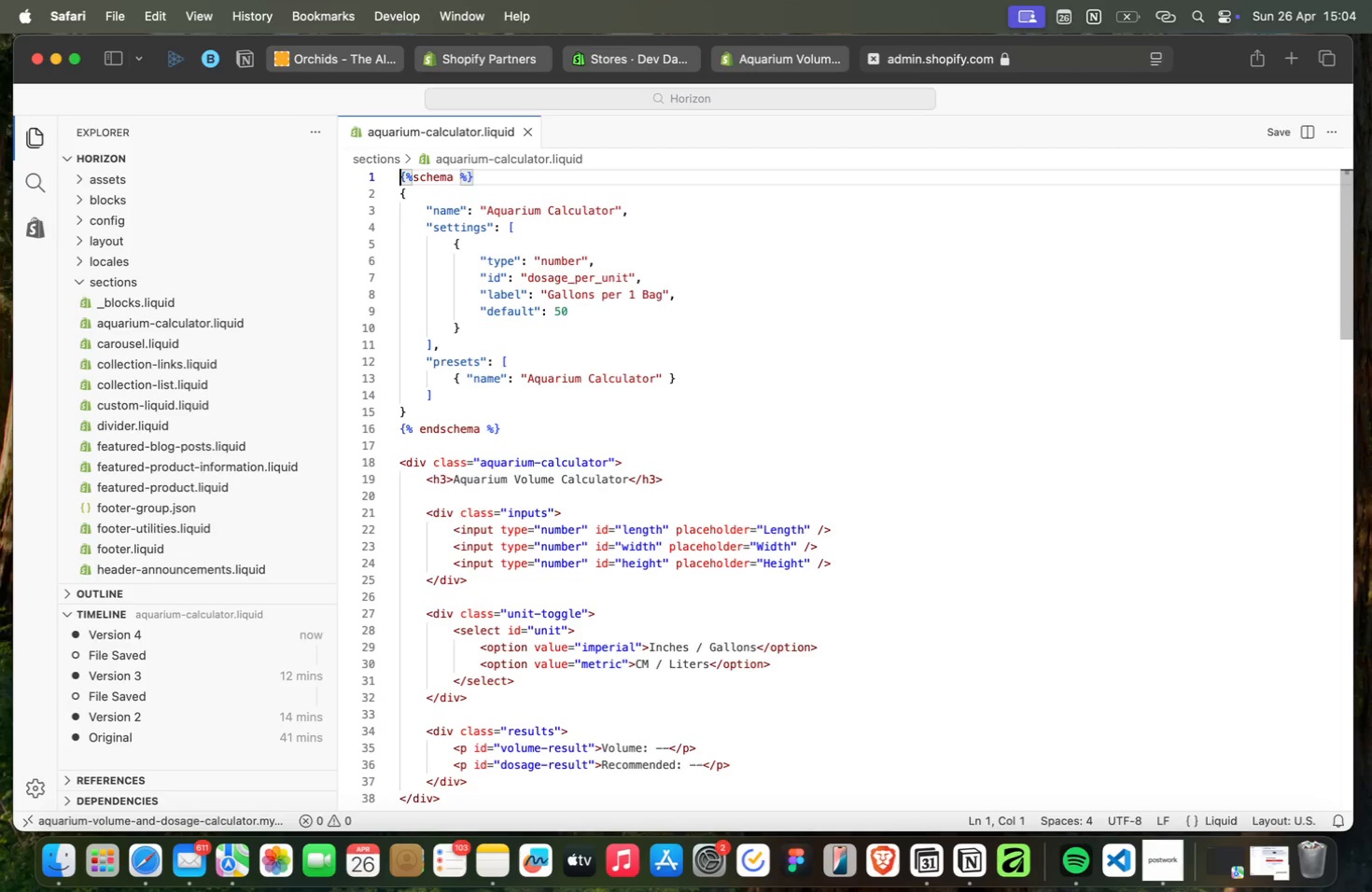 
key(ArrowDown)
 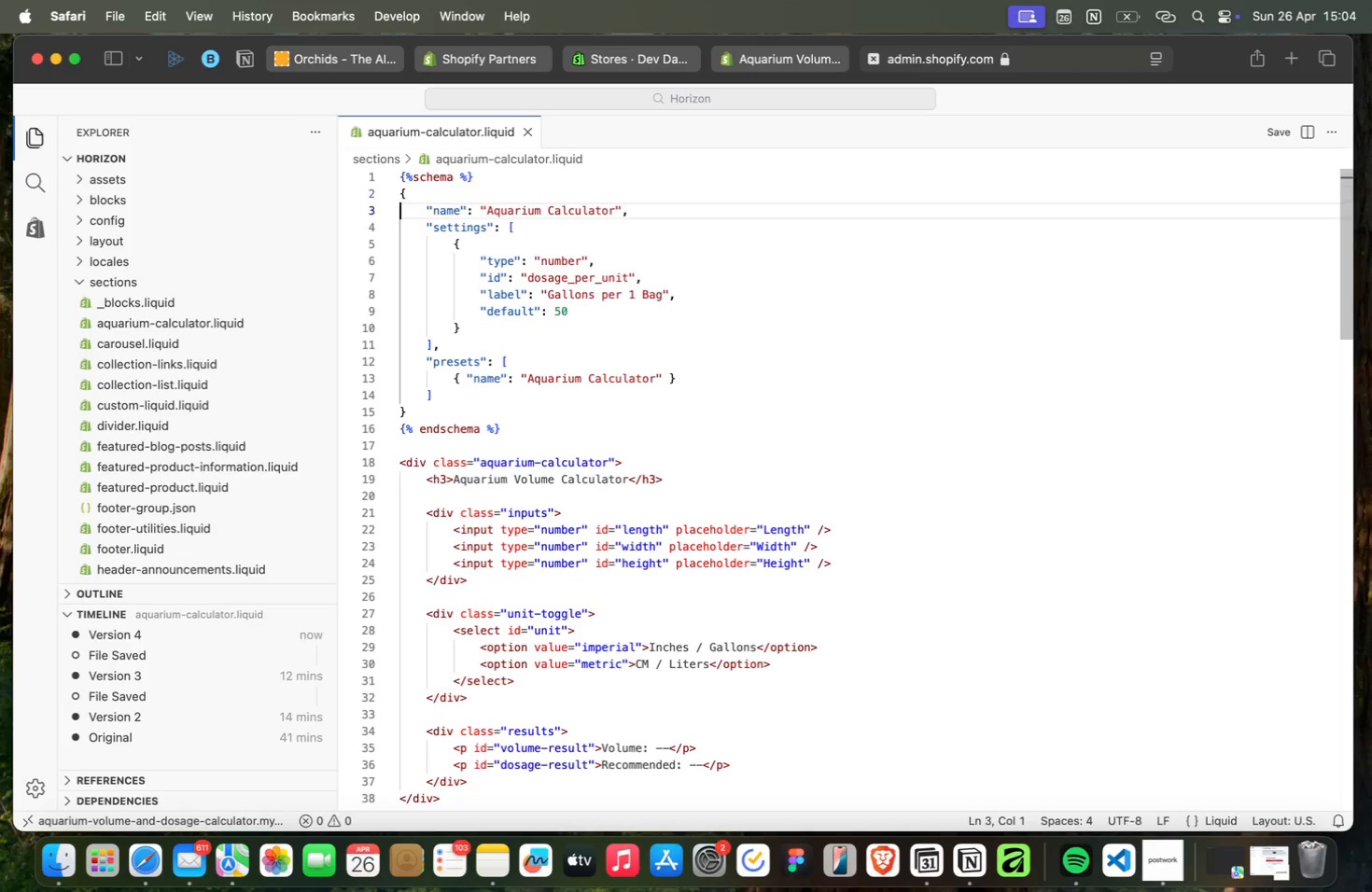 
key(ArrowDown)
 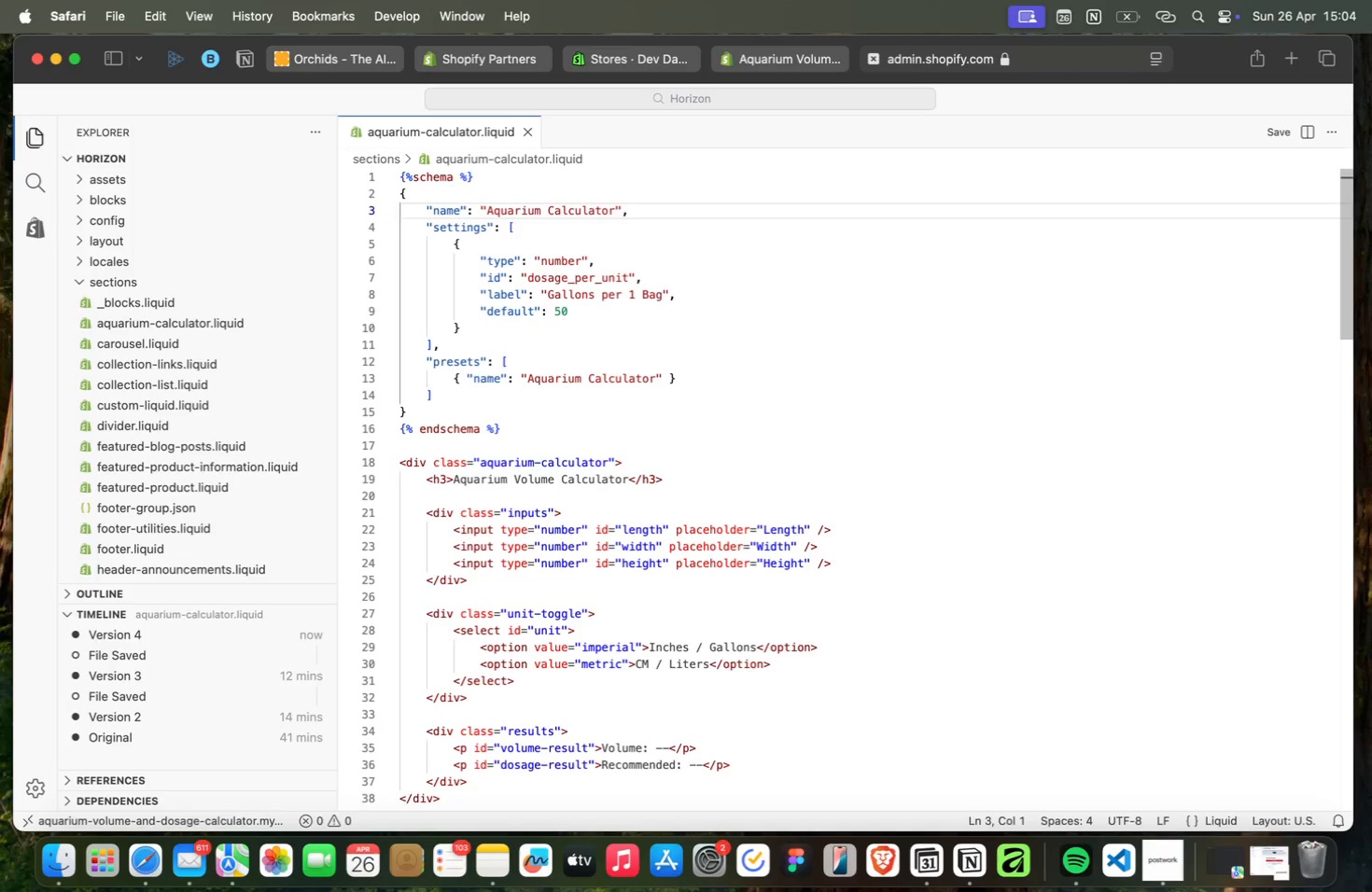 
key(ArrowDown)
 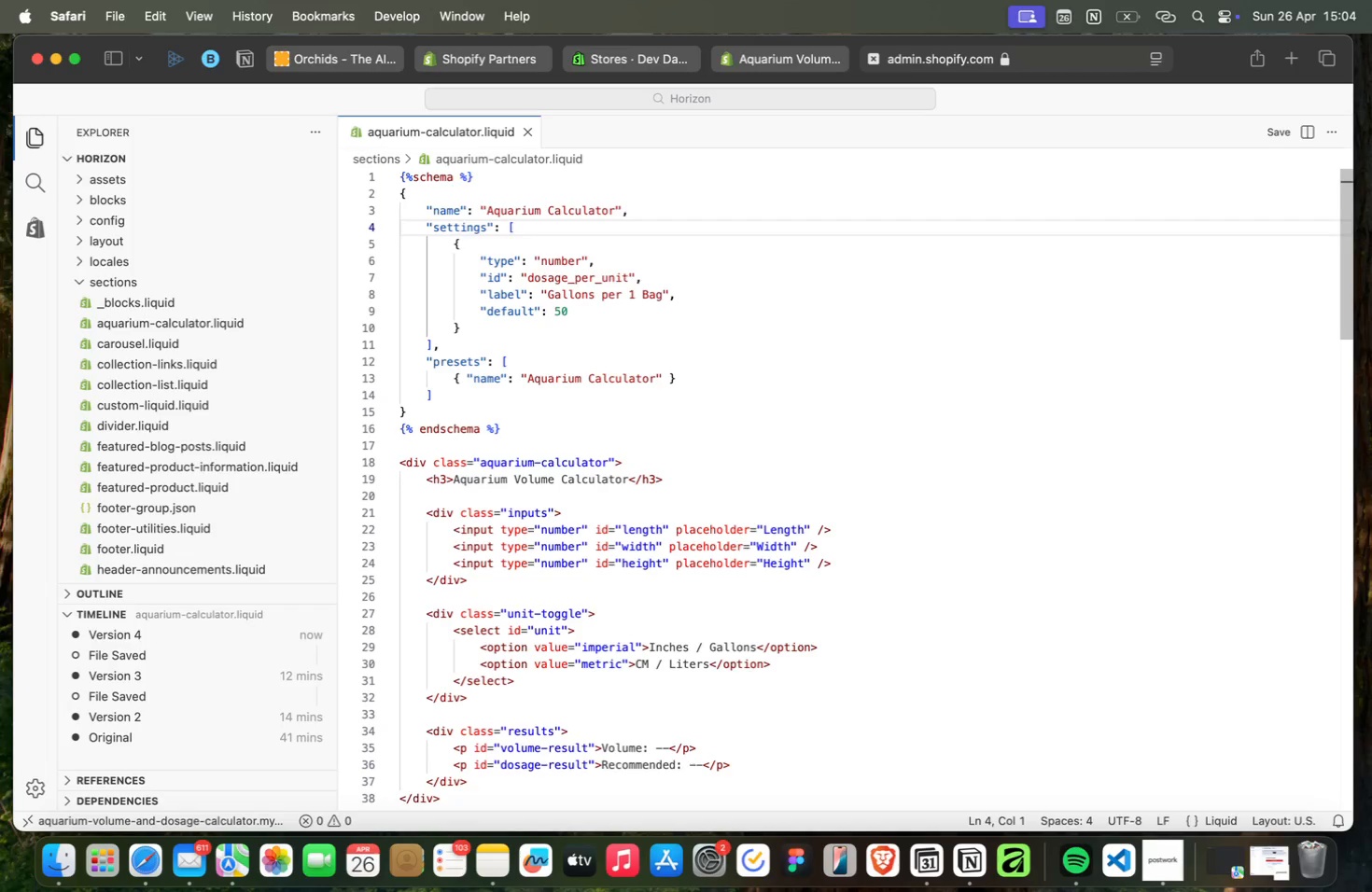 
key(ArrowDown)
 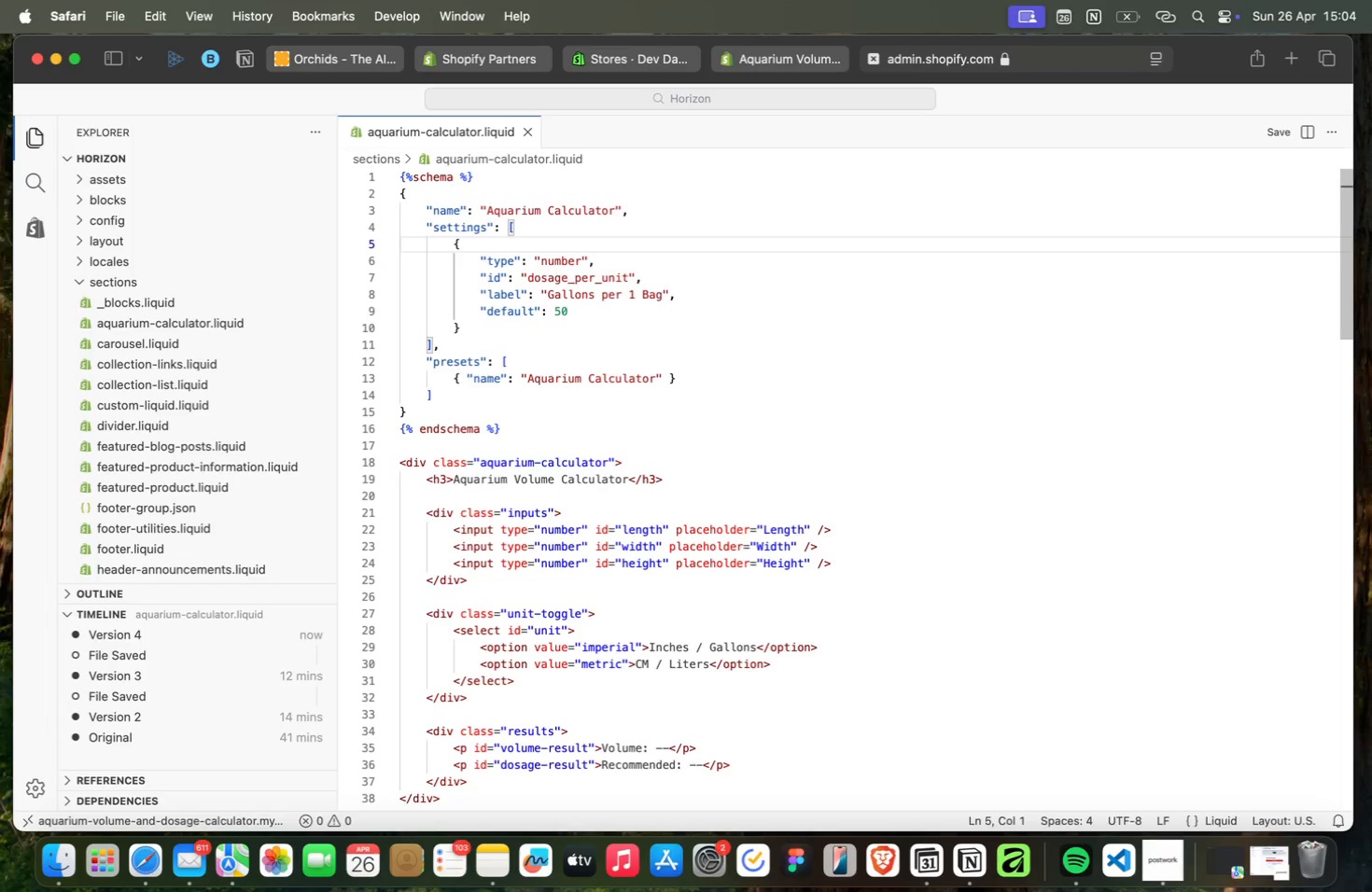 
key(ArrowDown)
 